 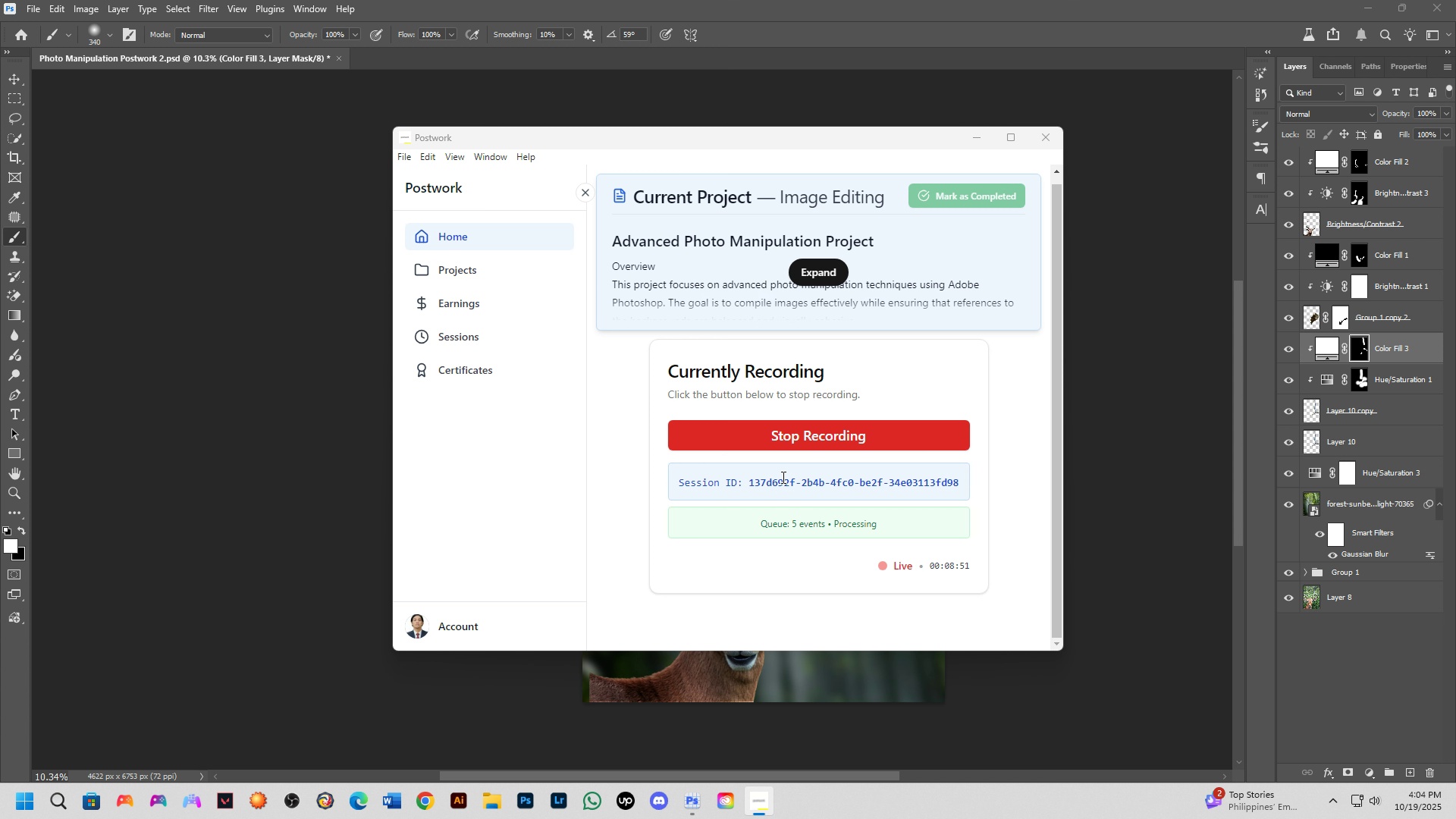 
key(Alt+Tab)
 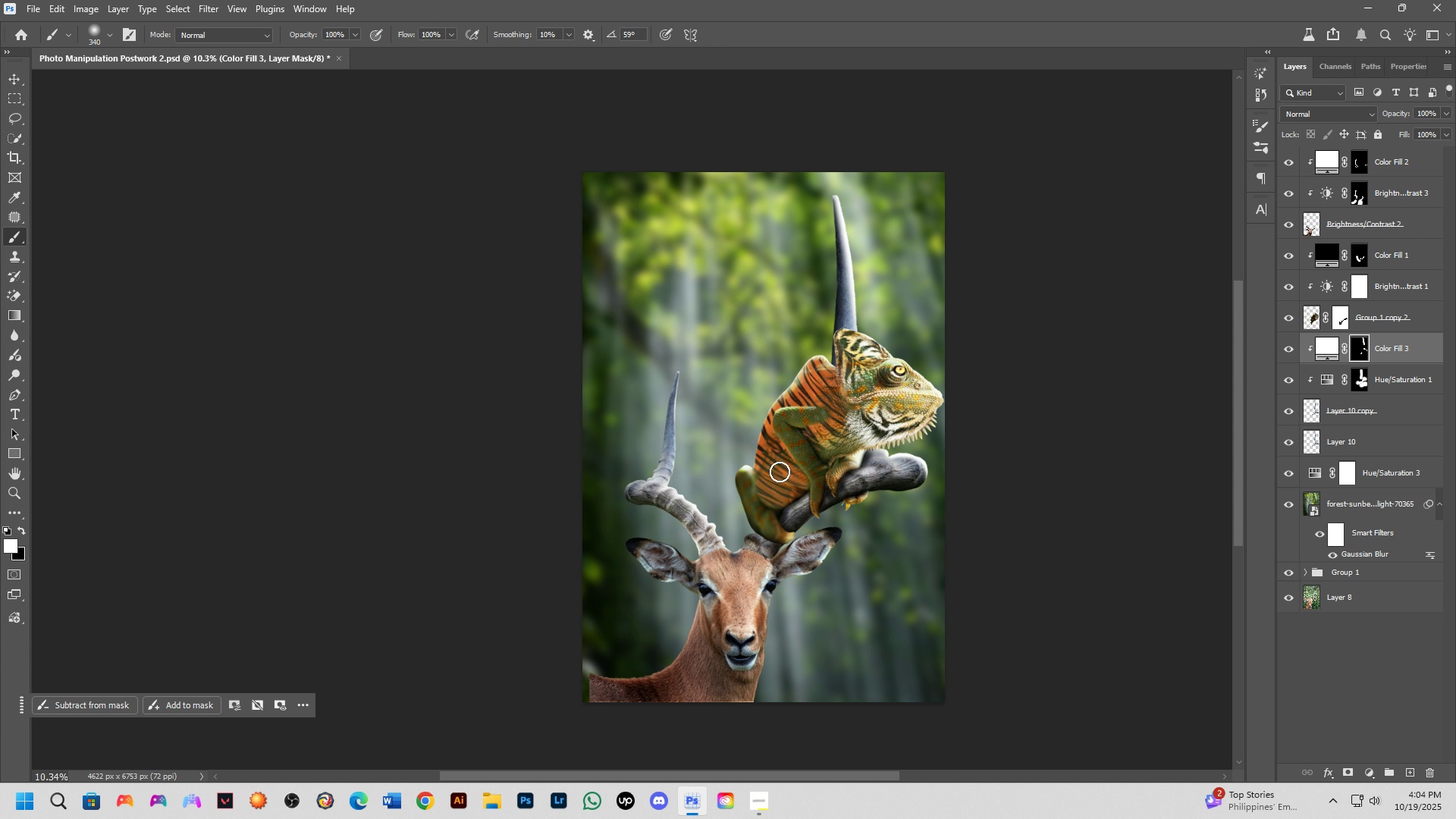 
key(Shift+ShiftLeft)
 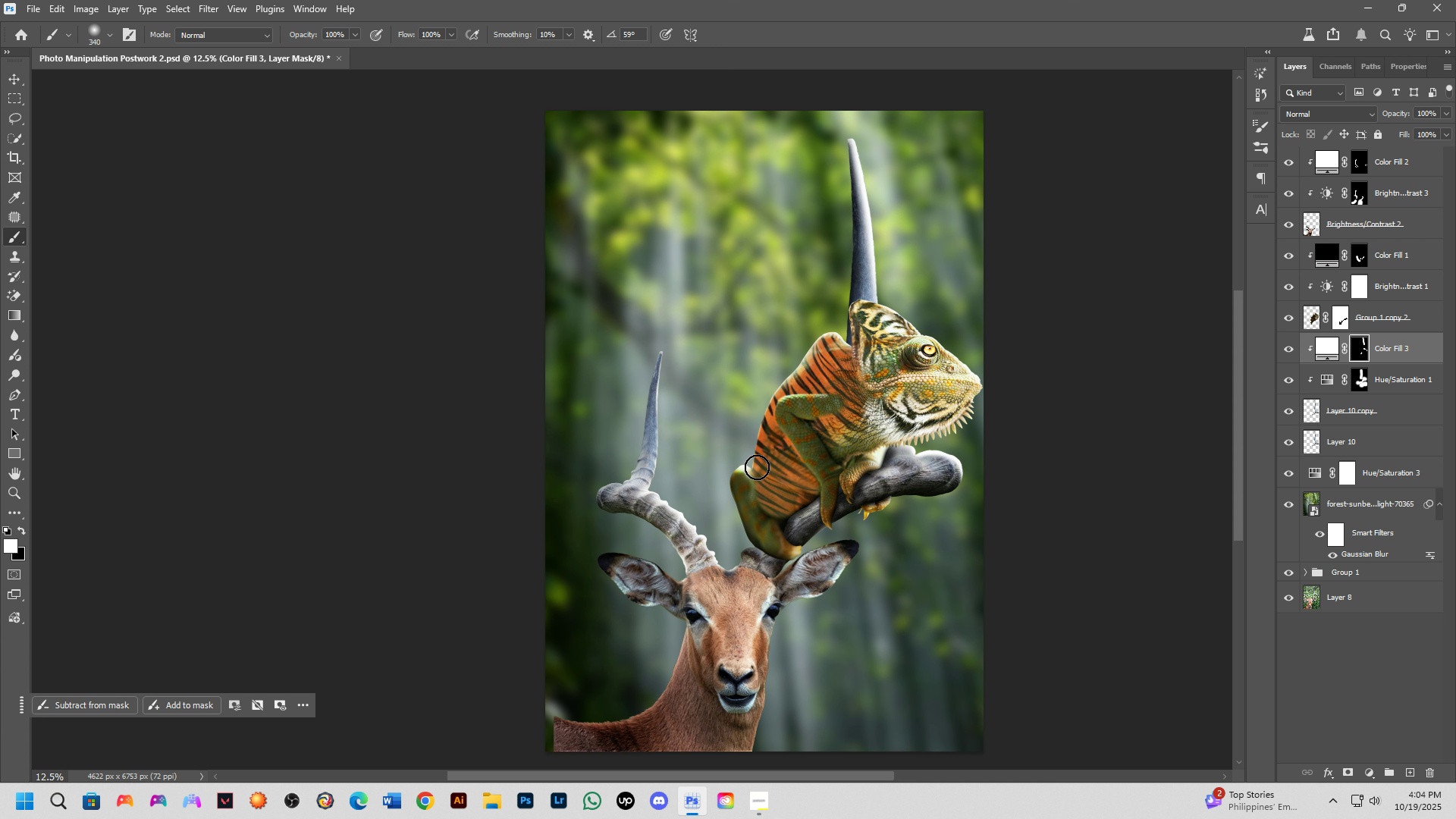 
scroll: coordinate [817, 396], scroll_direction: up, amount: 13.0
 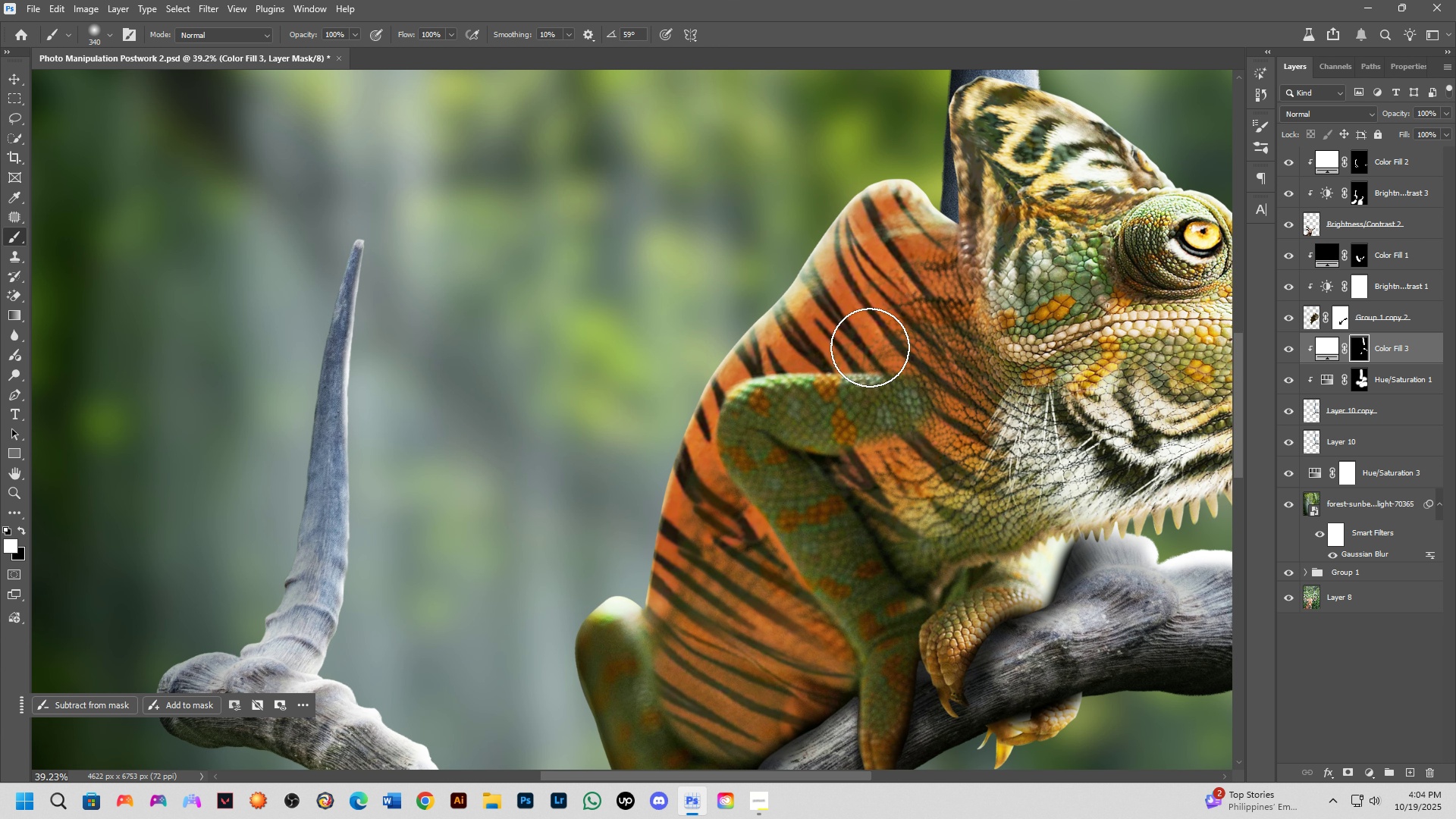 
left_click_drag(start_coordinate=[870, 347], to_coordinate=[827, 350])
 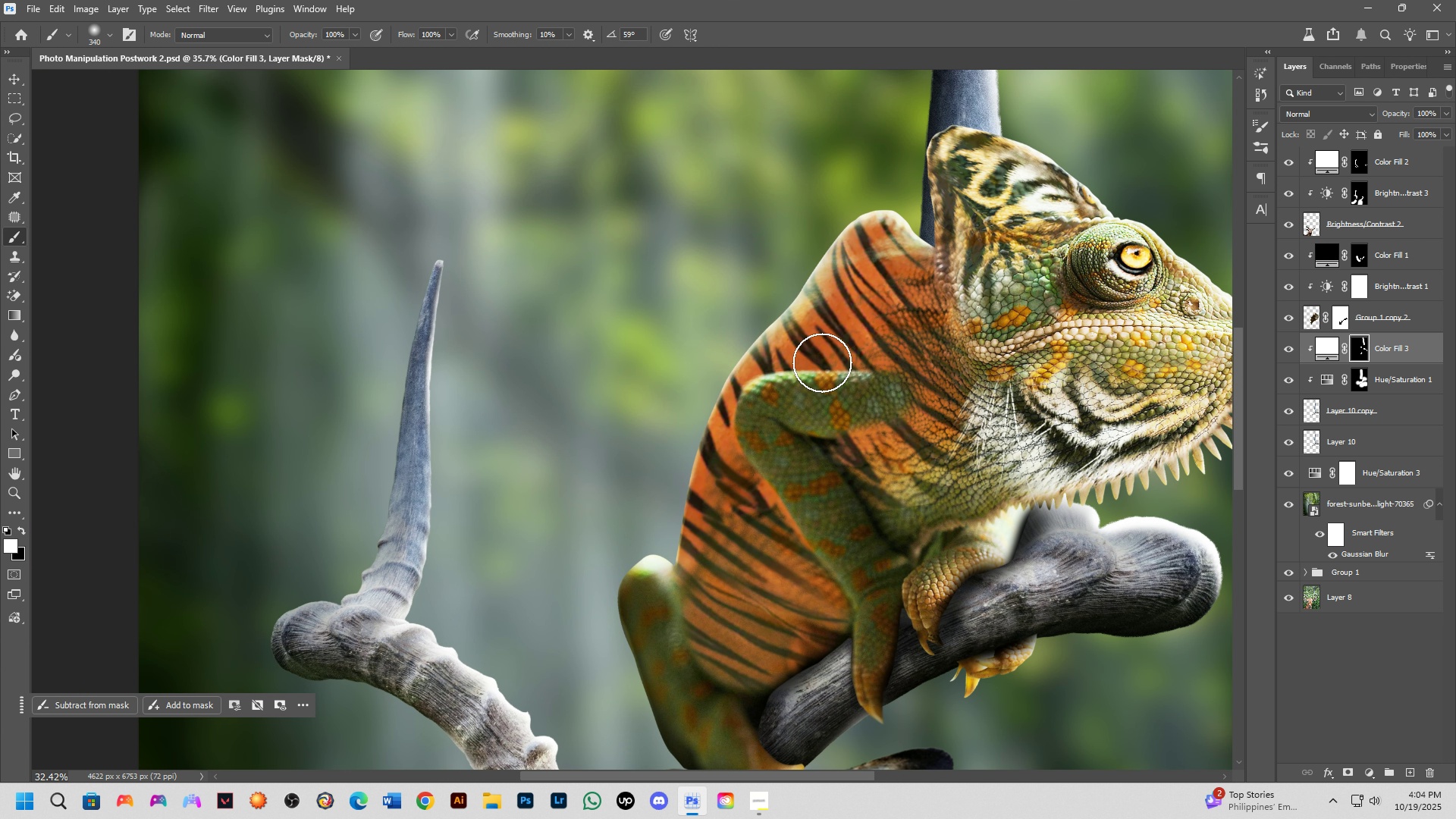 
scroll: coordinate [822, 376], scroll_direction: down, amount: 10.0
 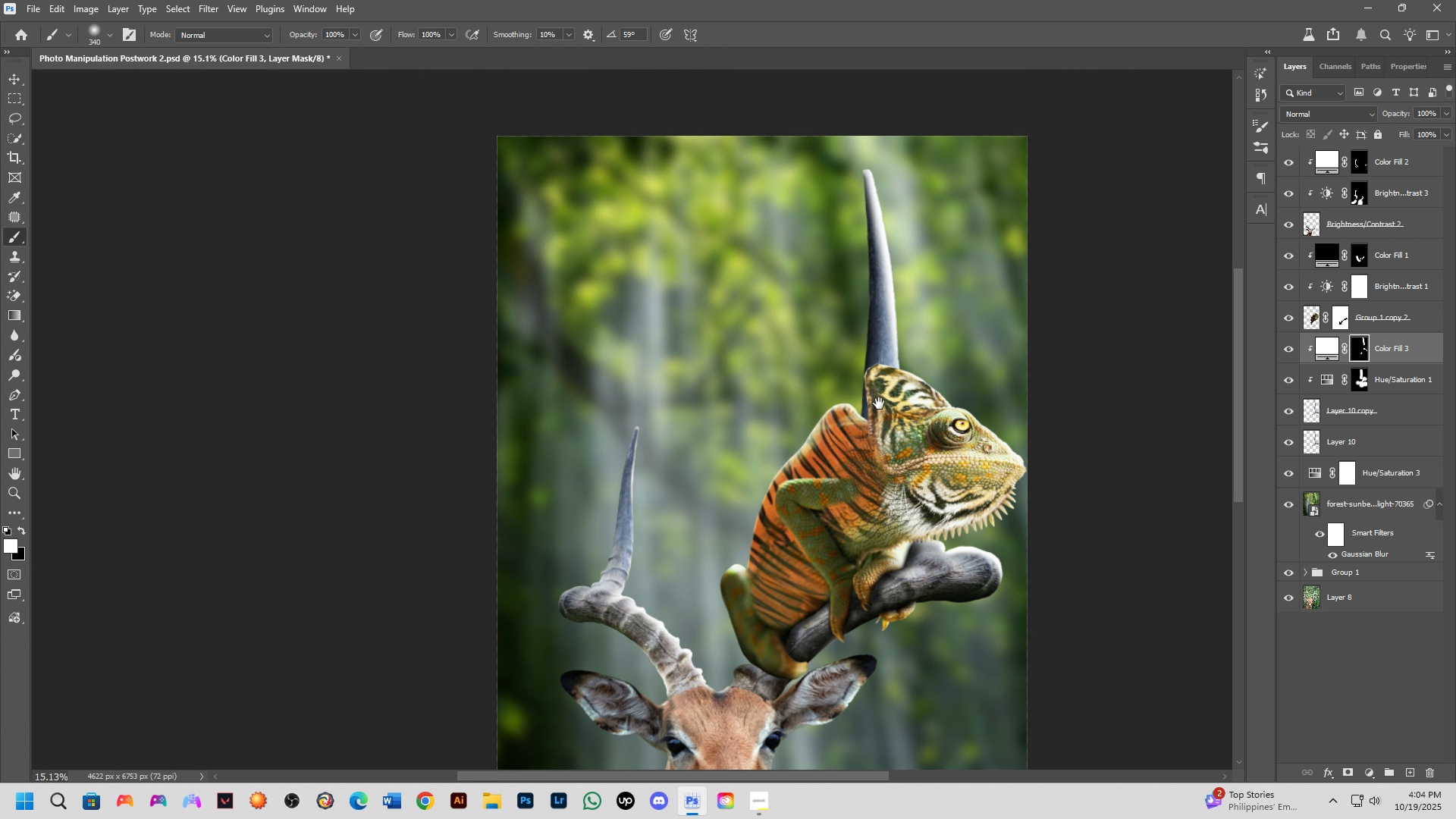 
key(Control+ControlLeft)
 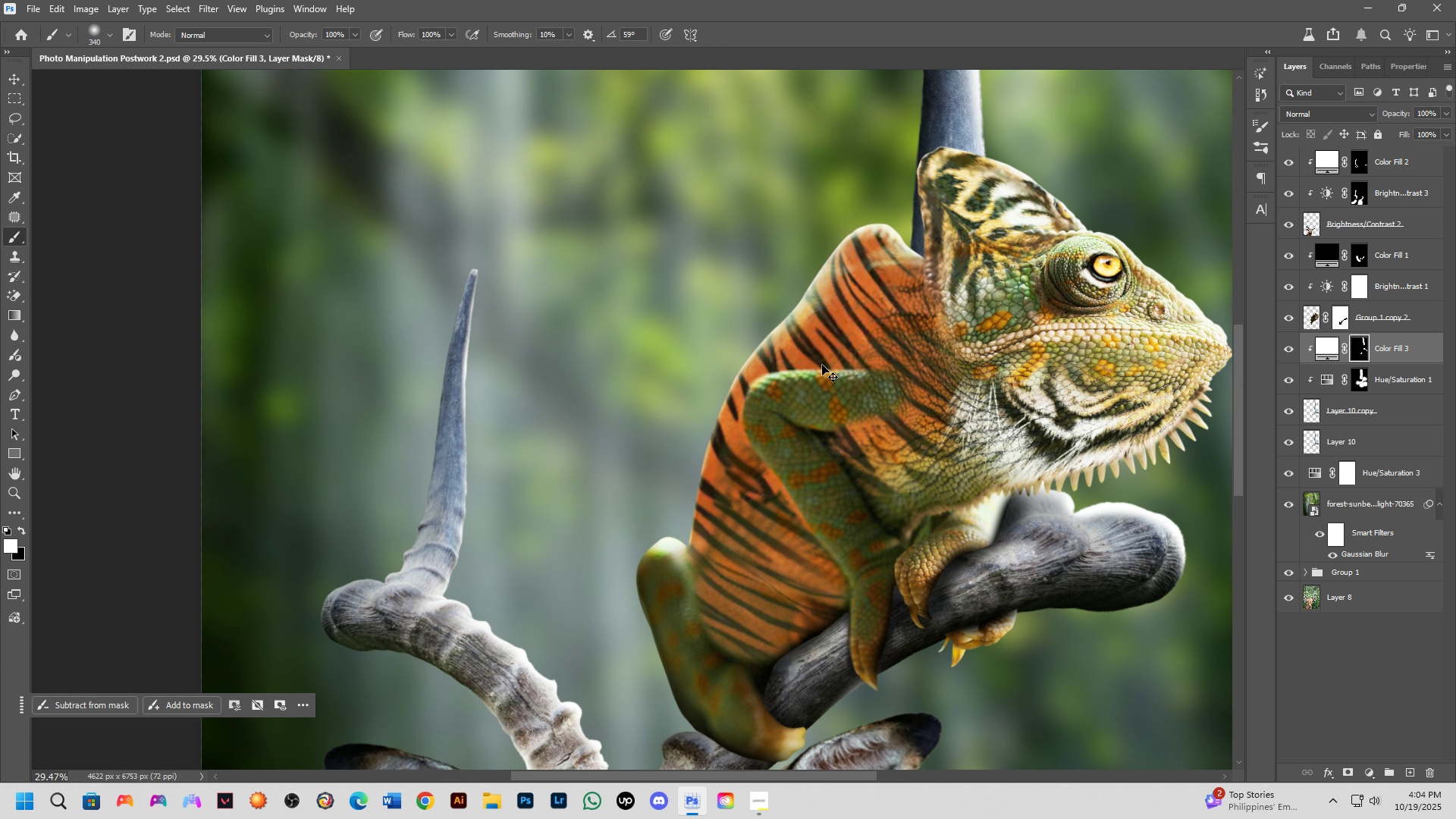 
key(Control+Z)
 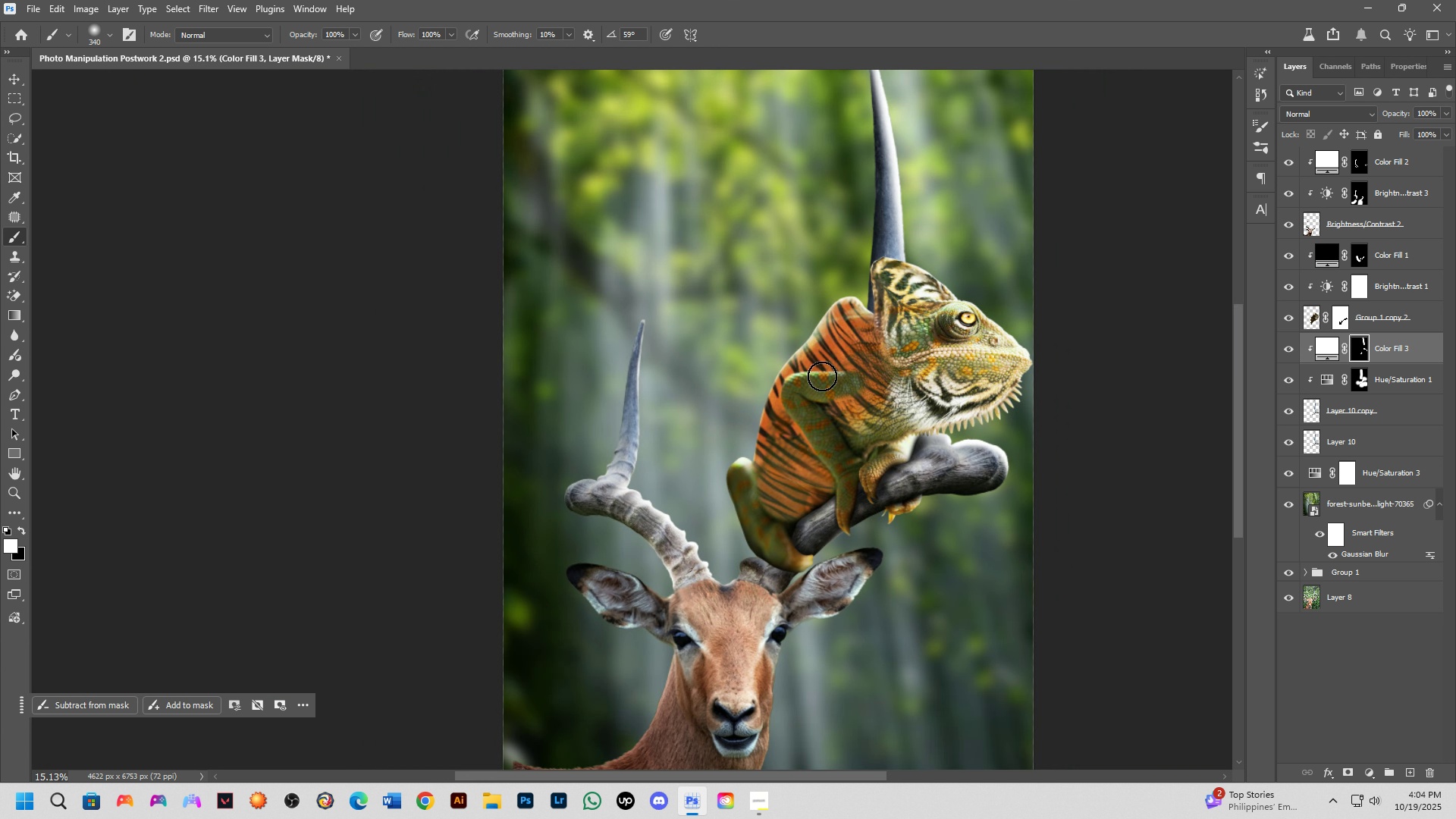 
hold_key(key=Space, duration=0.58)
 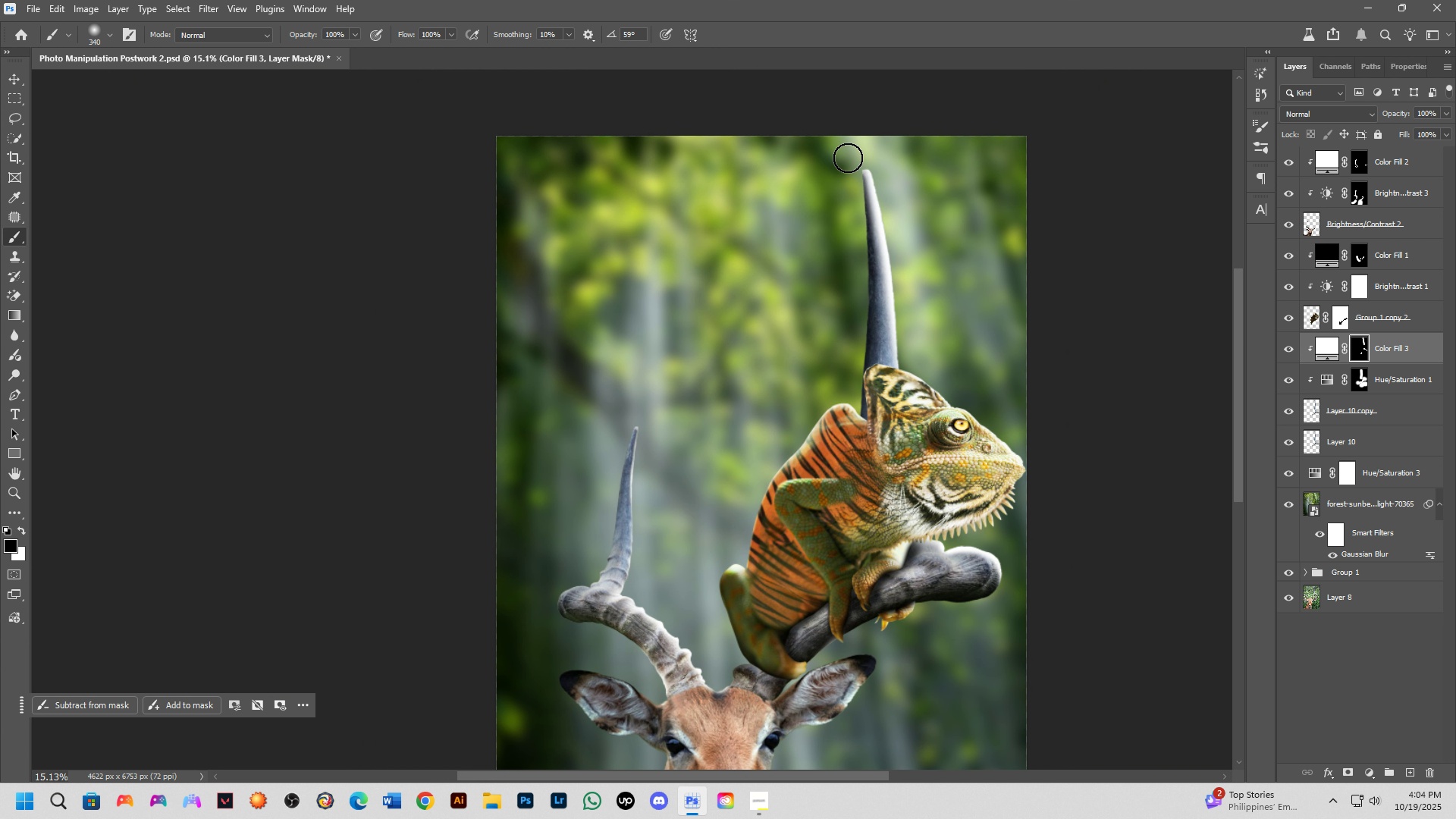 
left_click_drag(start_coordinate=[885, 297], to_coordinate=[878, 403])
 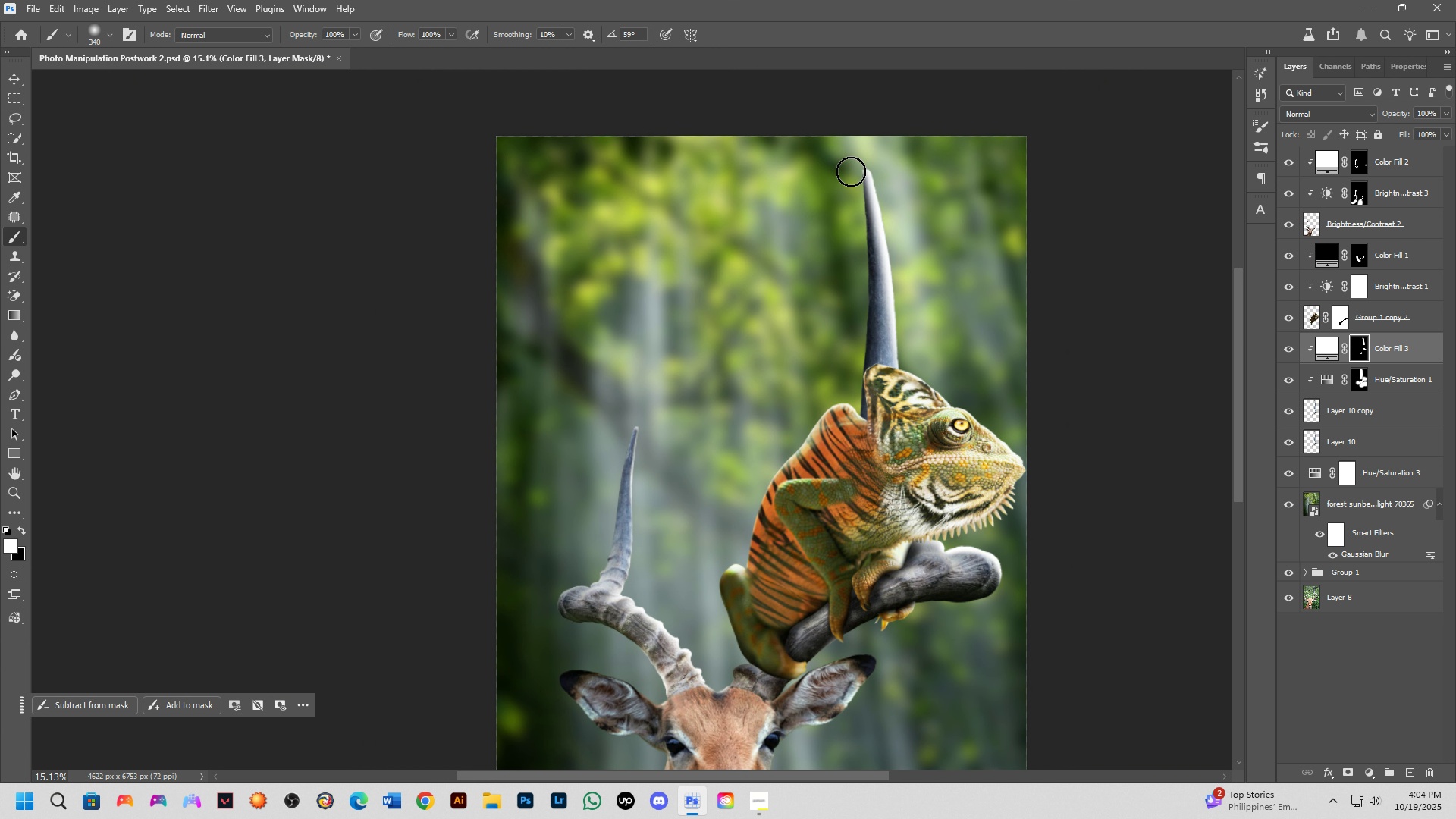 
type(xxx)
 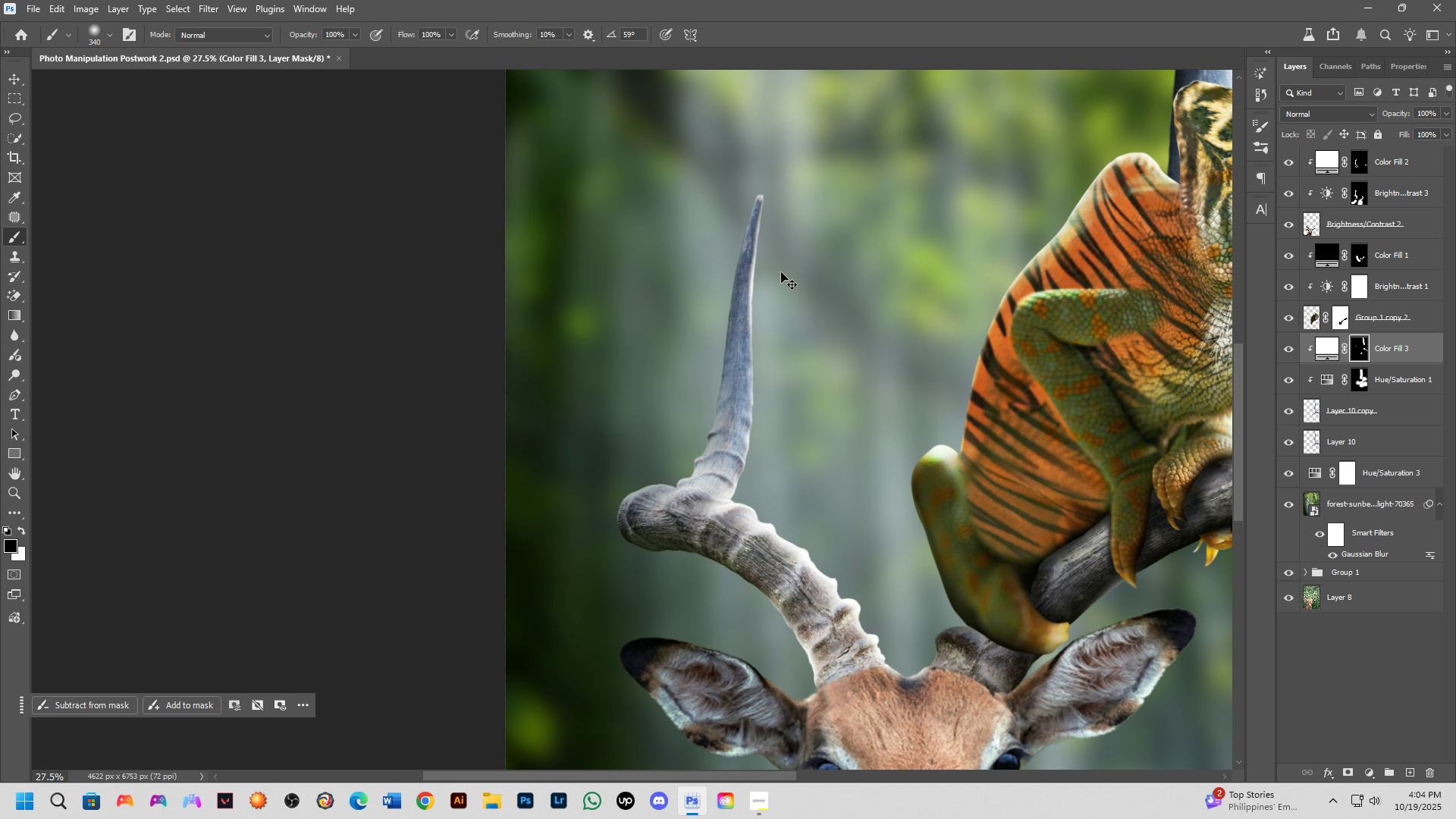 
left_click_drag(start_coordinate=[848, 158], to_coordinate=[857, 335])
 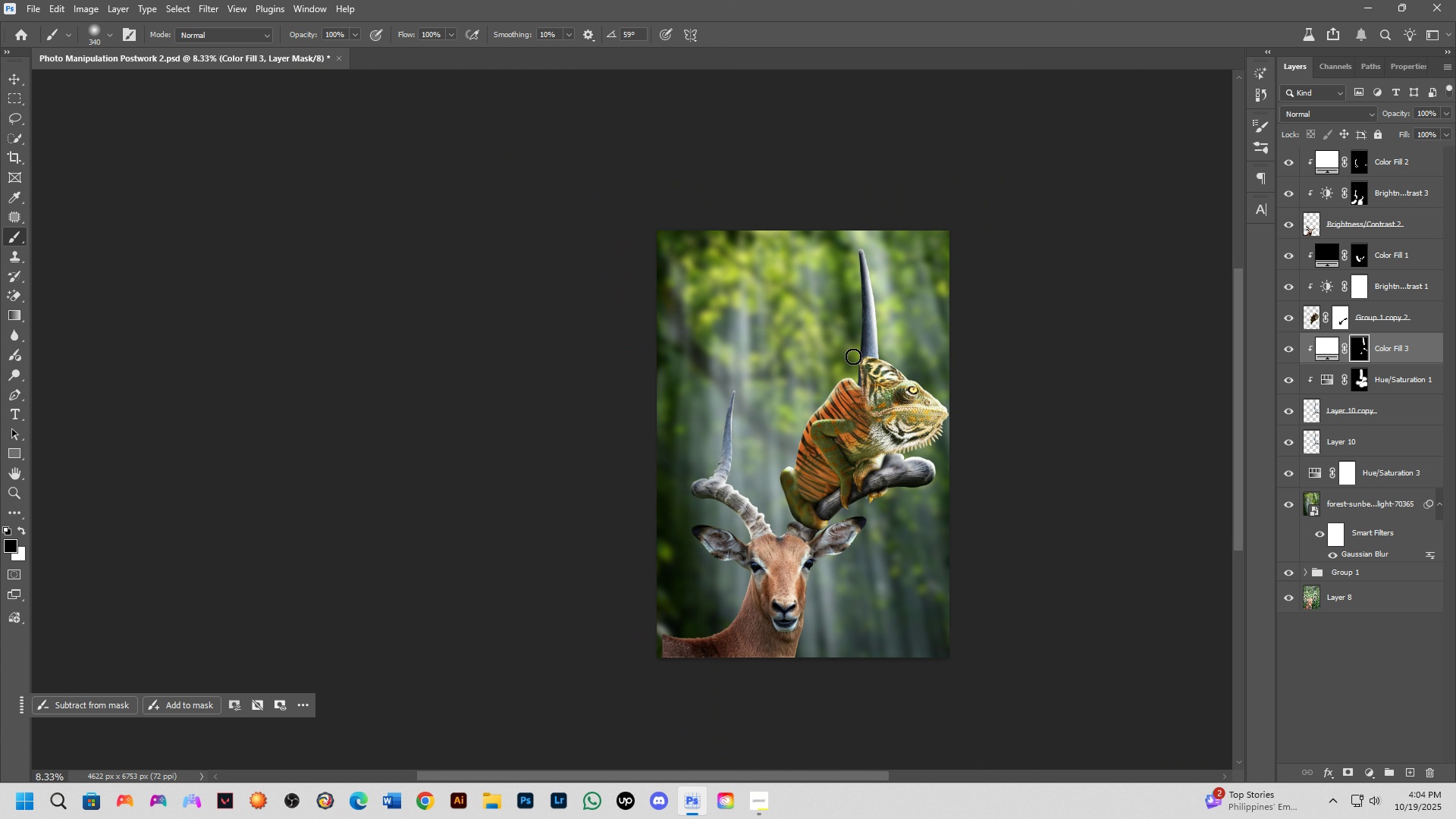 
scroll: coordinate [854, 347], scroll_direction: down, amount: 2.0
 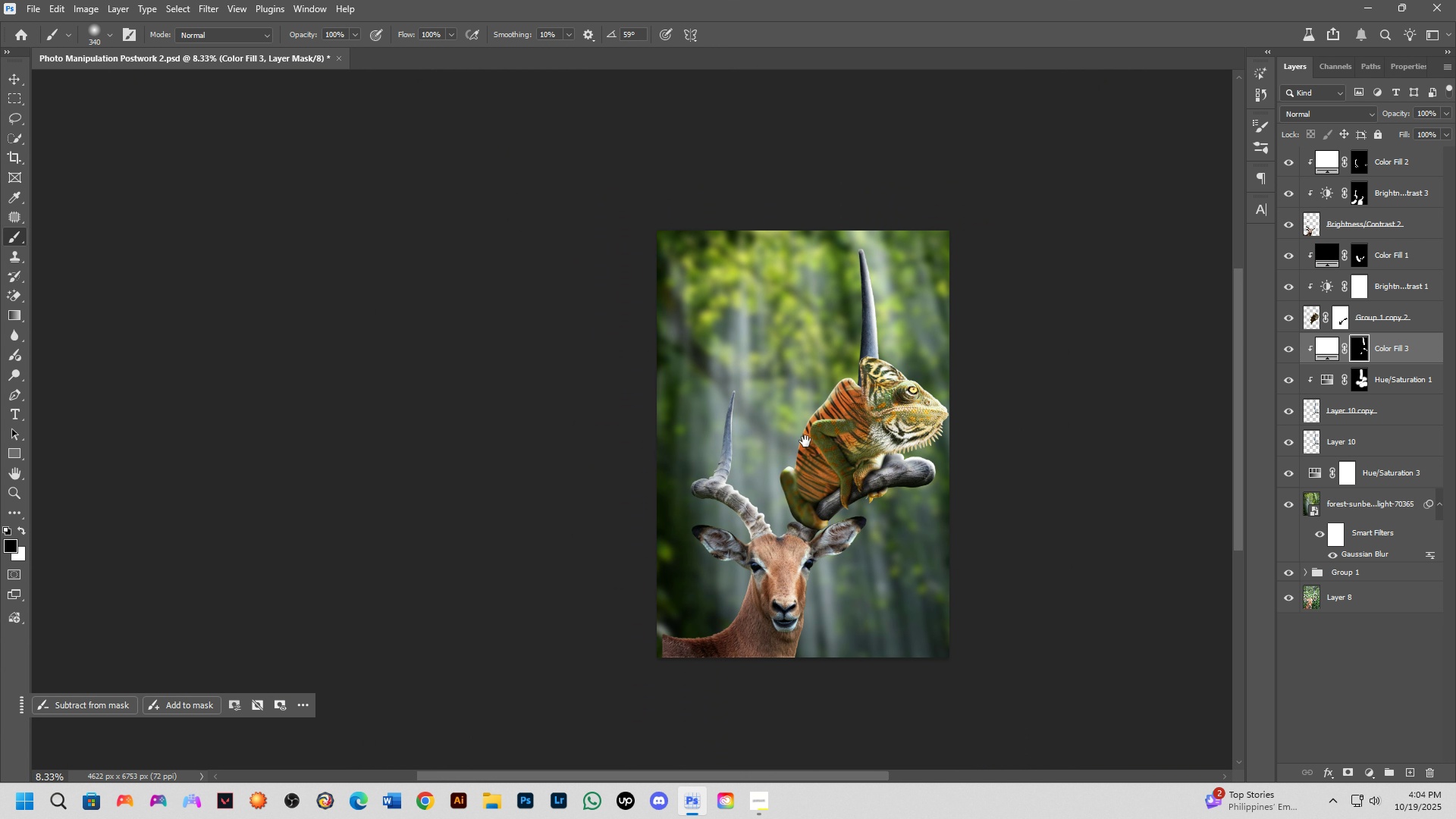 
hold_key(key=Space, duration=0.46)
 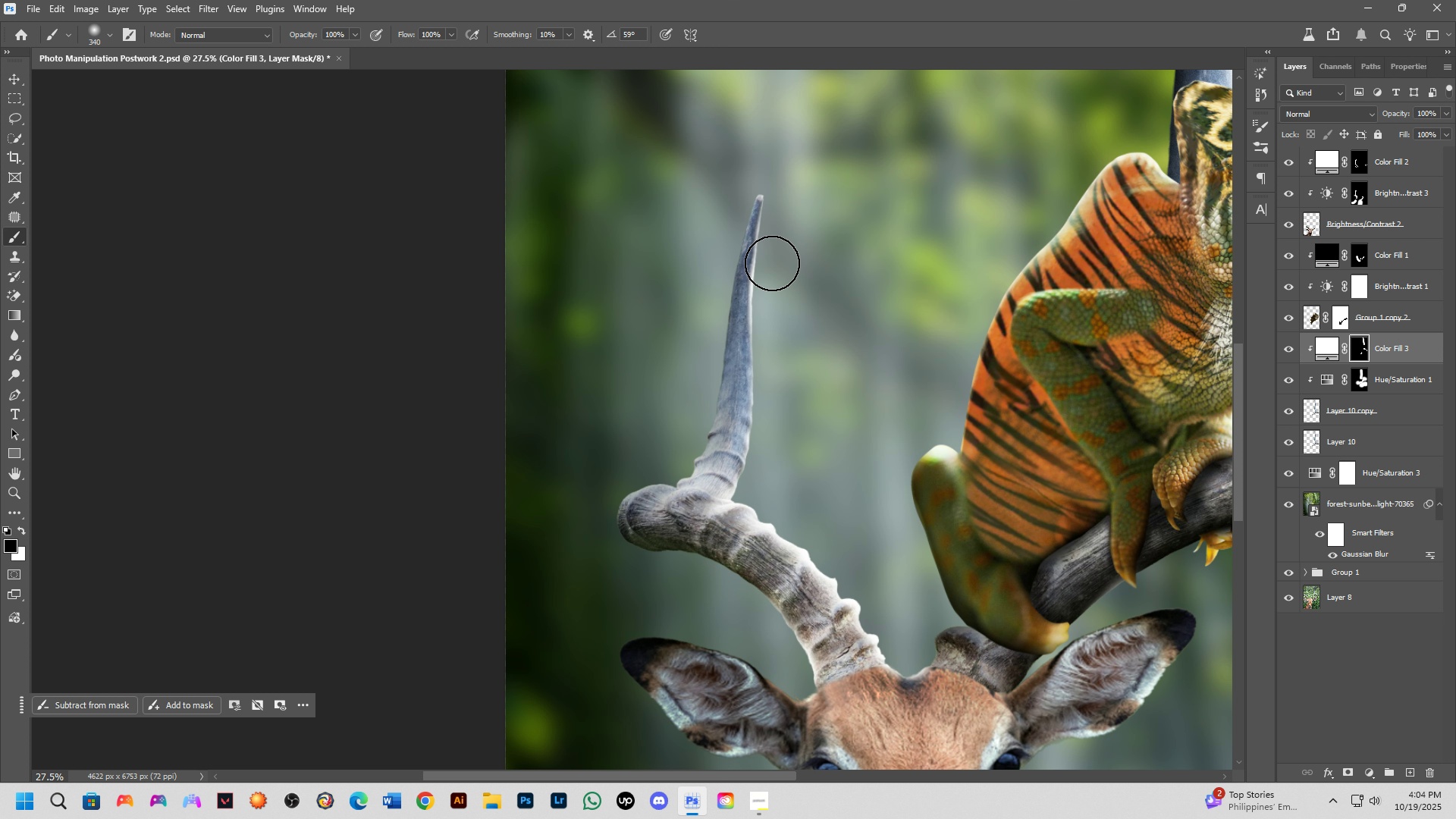 
left_click_drag(start_coordinate=[805, 441], to_coordinate=[816, 435])
 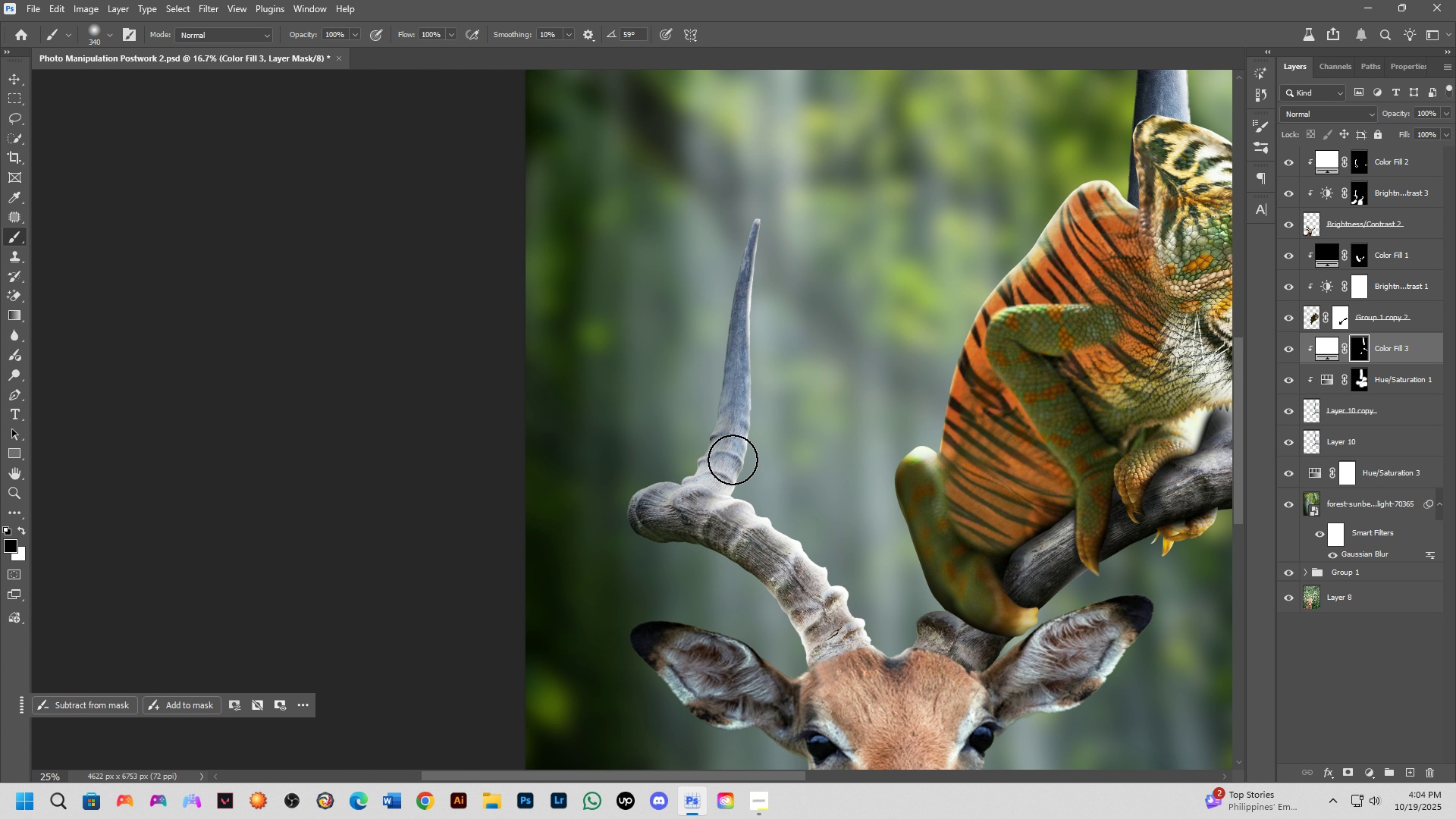 
scroll: coordinate [733, 460], scroll_direction: up, amount: 4.0
 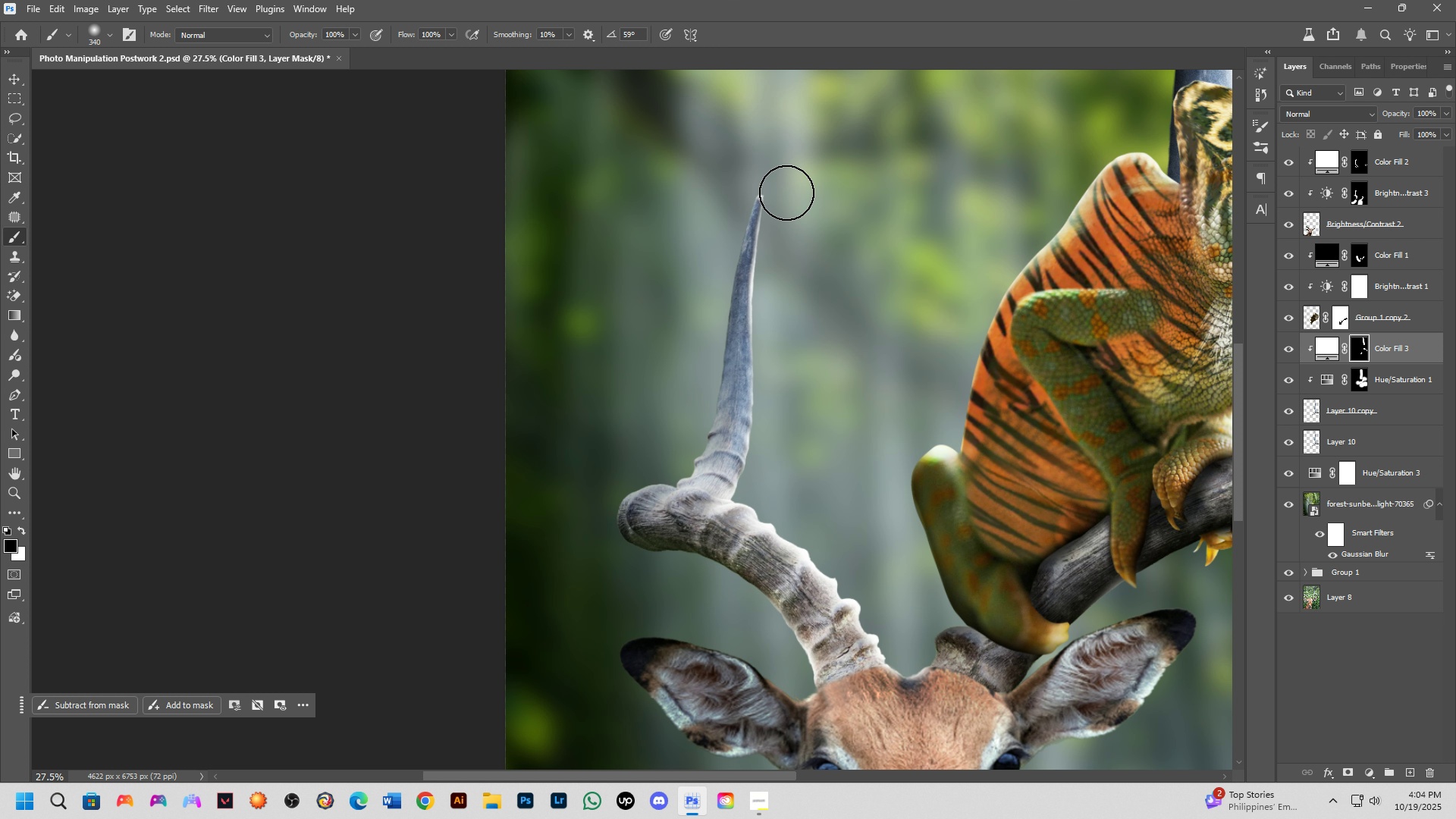 
left_click_drag(start_coordinate=[789, 190], to_coordinate=[789, 209])
 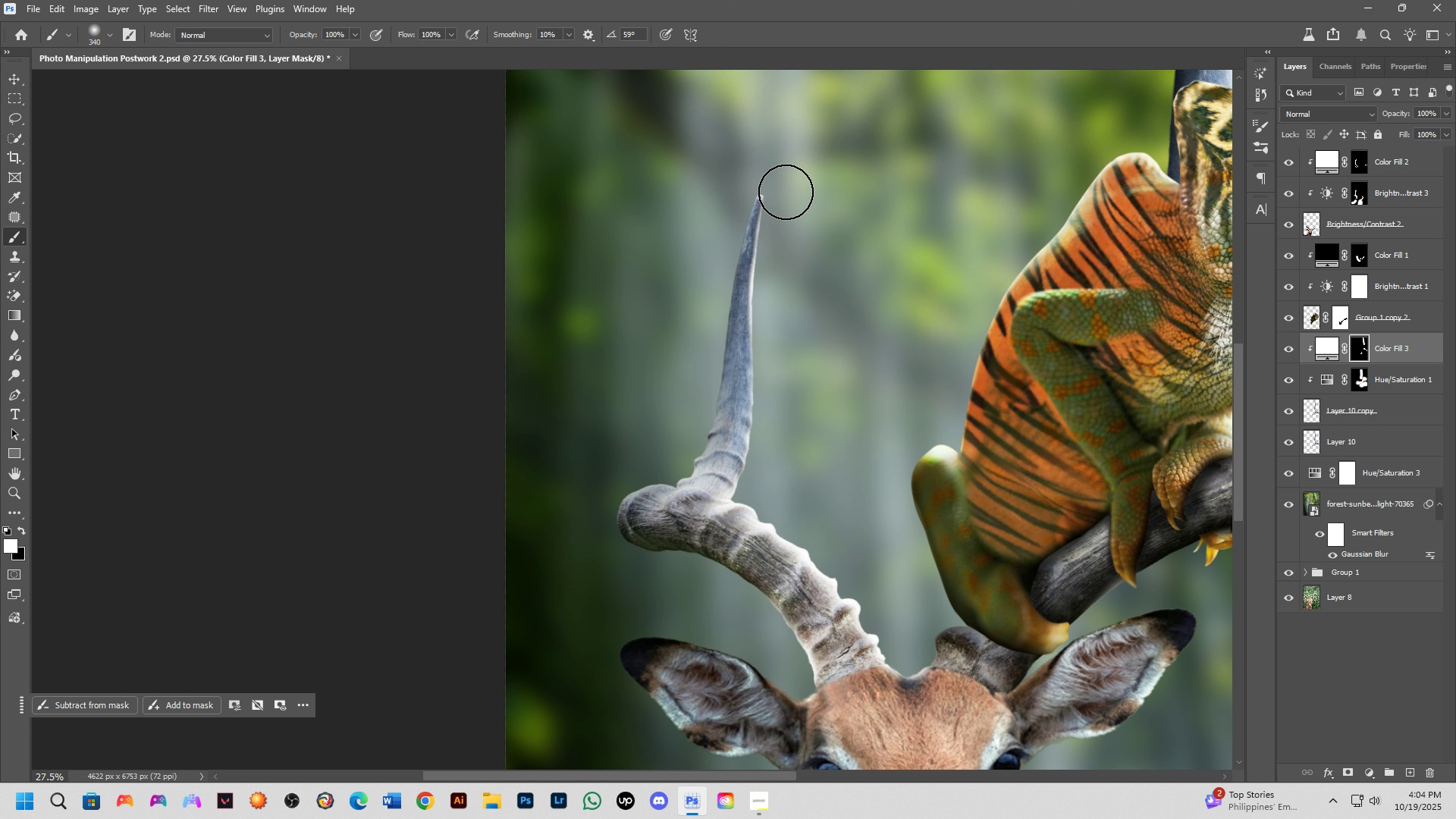 
left_click_drag(start_coordinate=[786, 192], to_coordinate=[783, 236])
 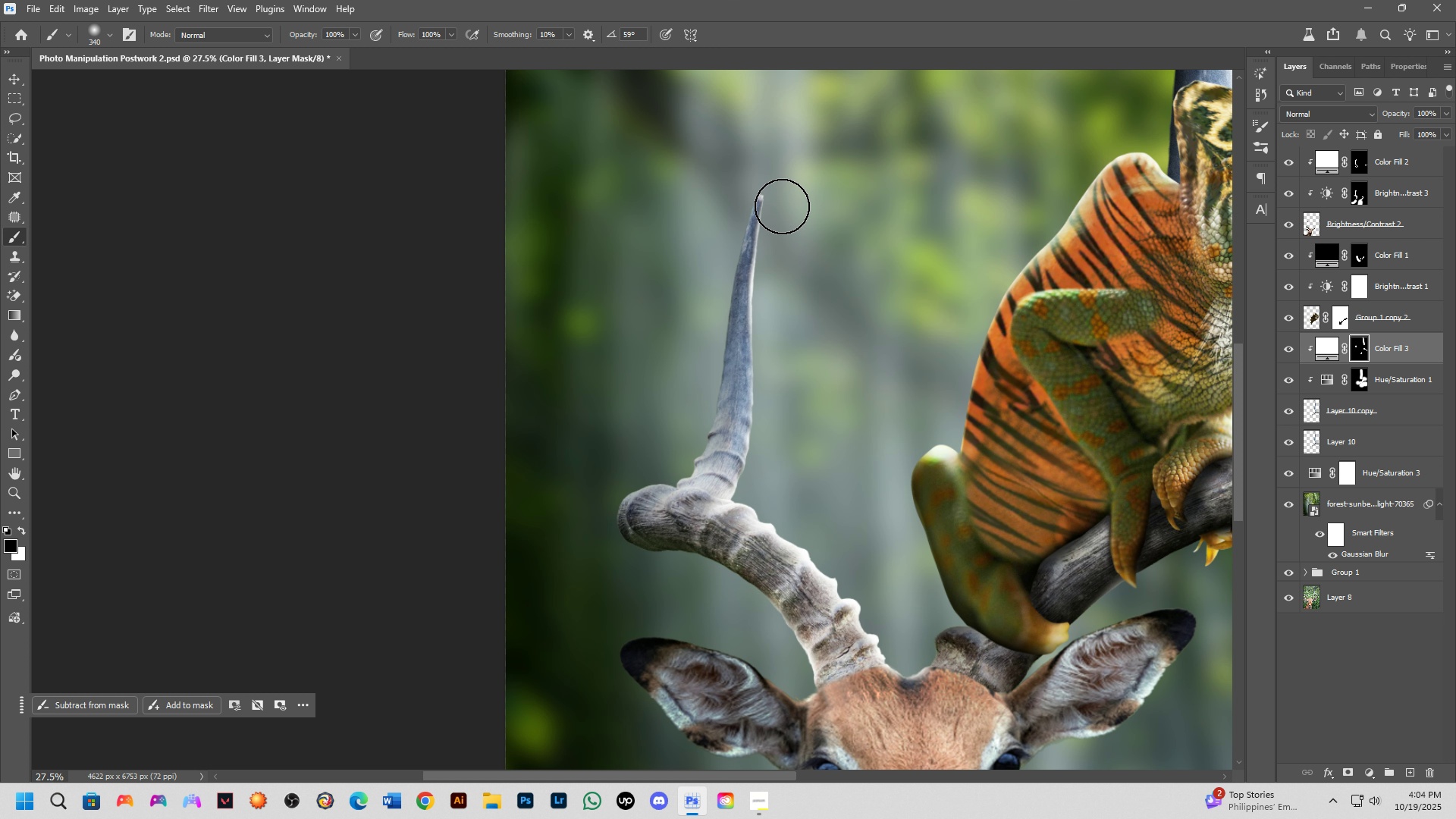 
left_click_drag(start_coordinate=[782, 206], to_coordinate=[780, 259])
 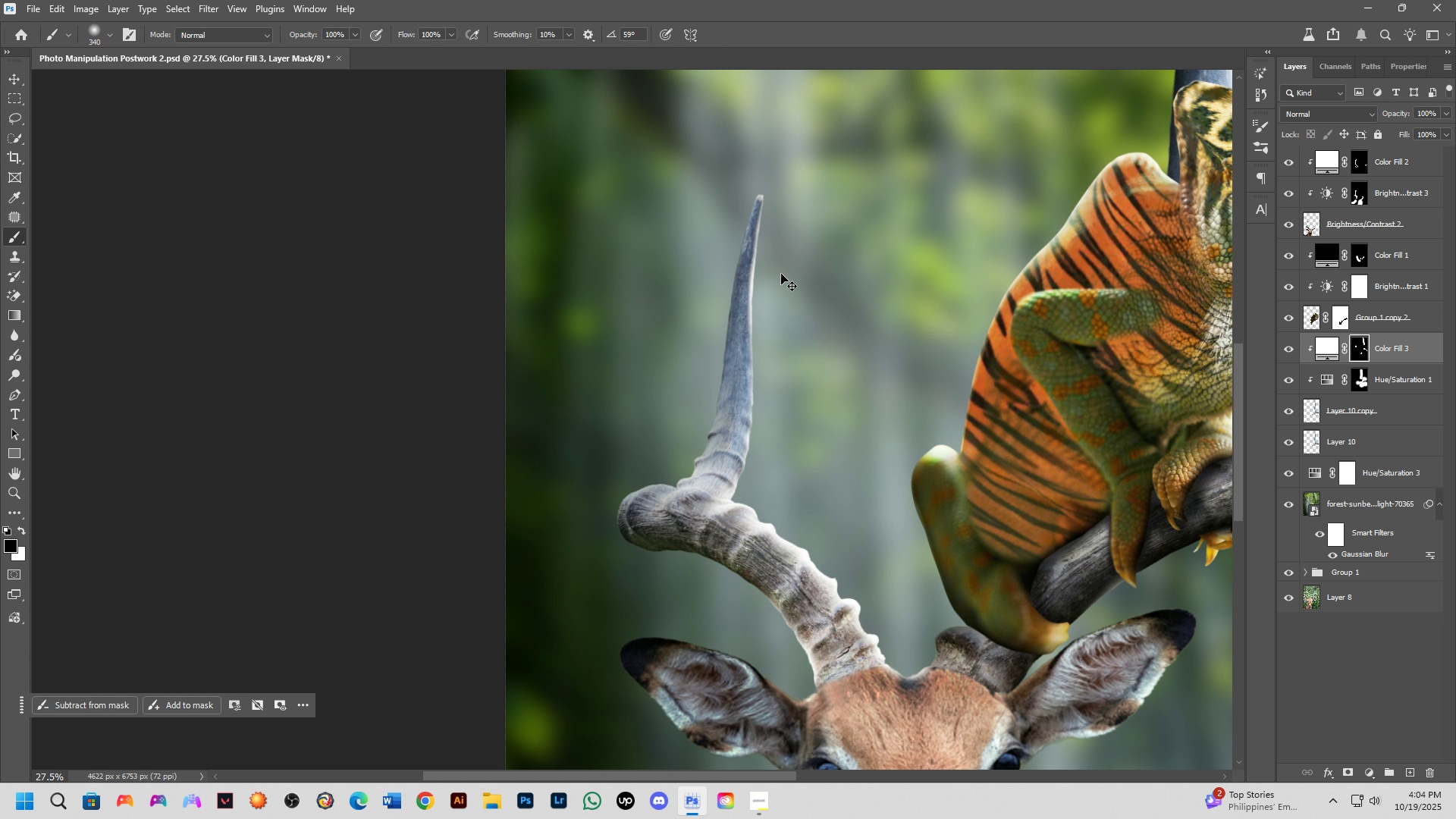 
key(Control+Z)
 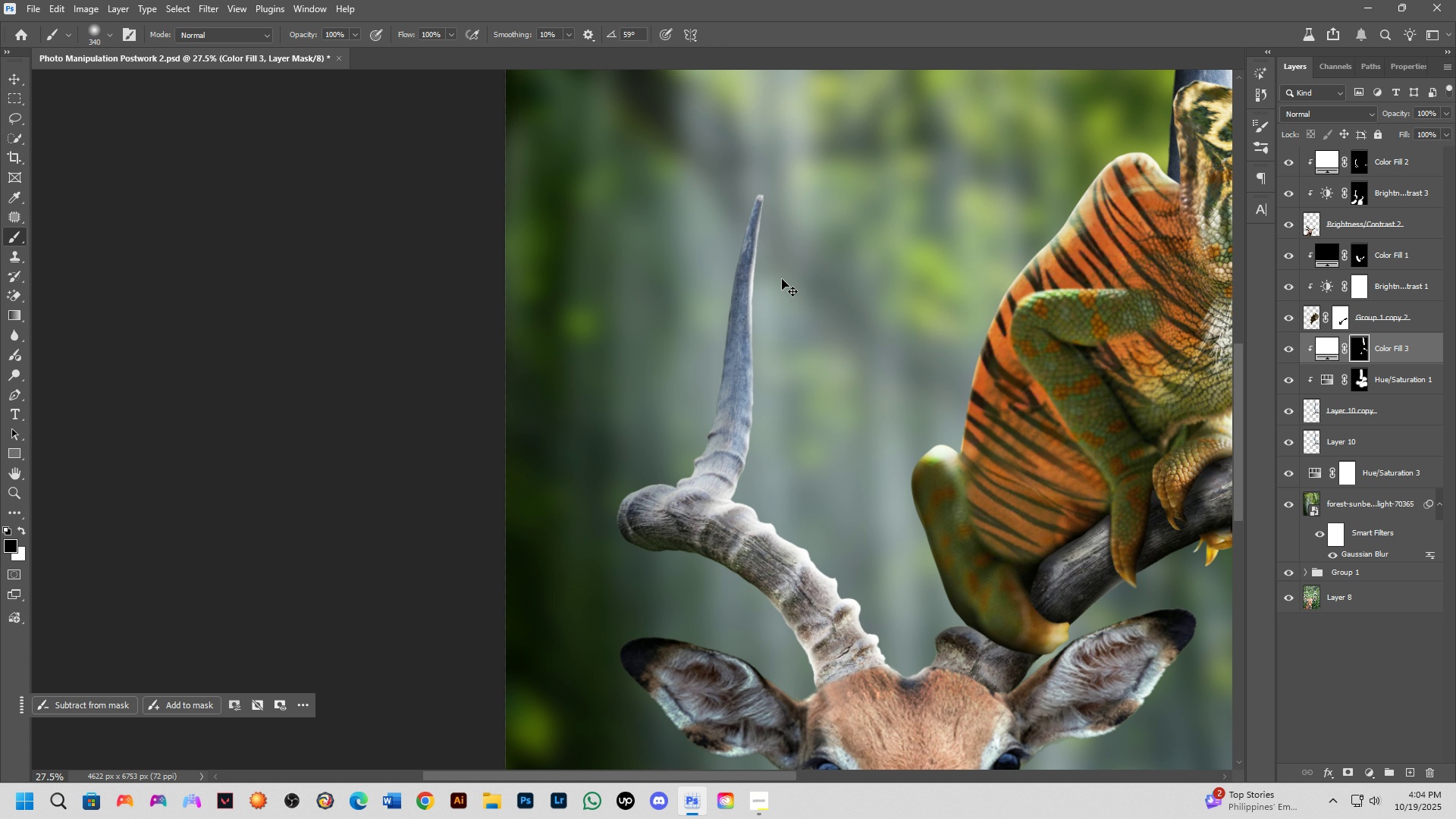 
key(Control+Z)
 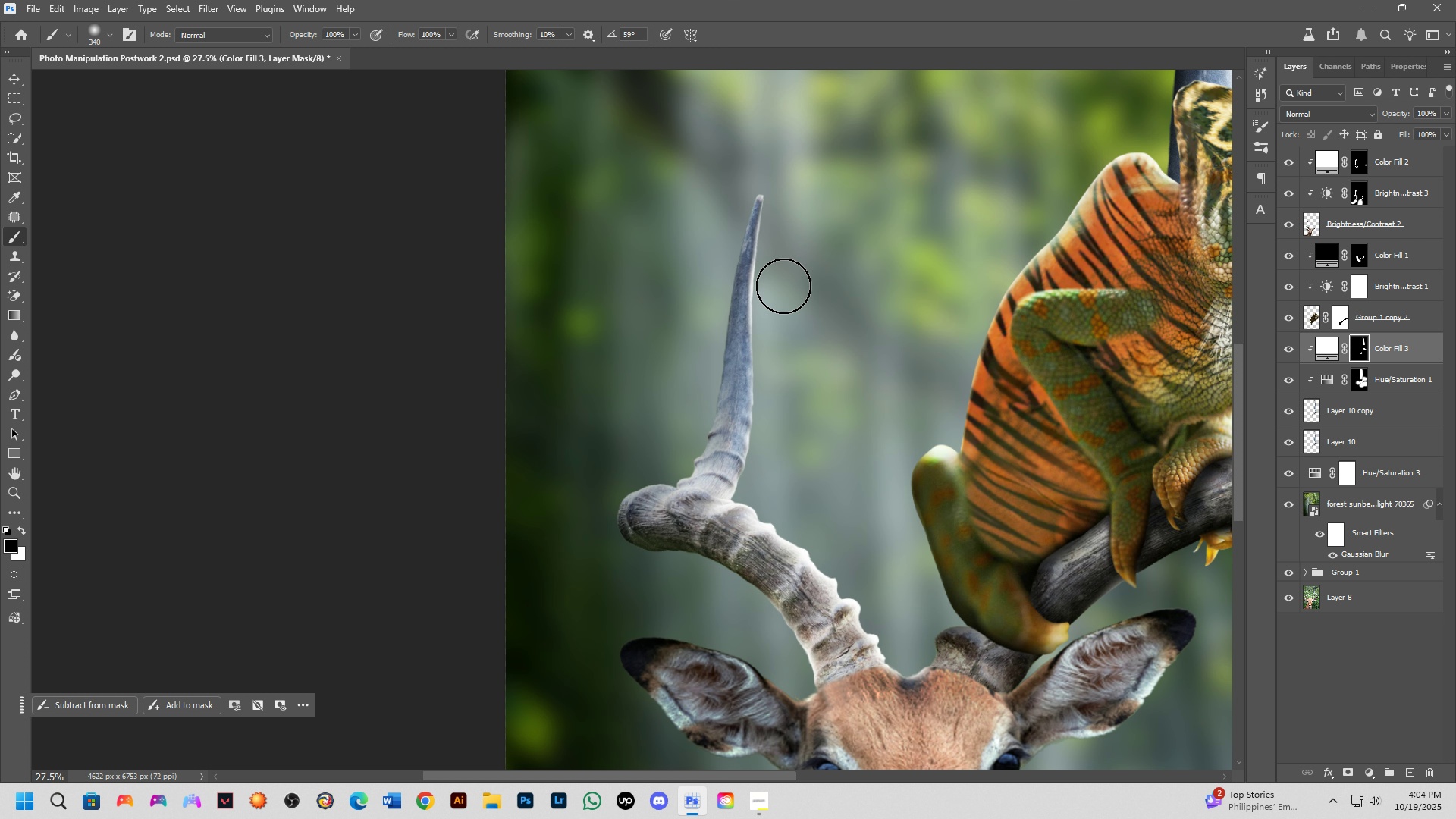 
key(Control+ControlLeft)
 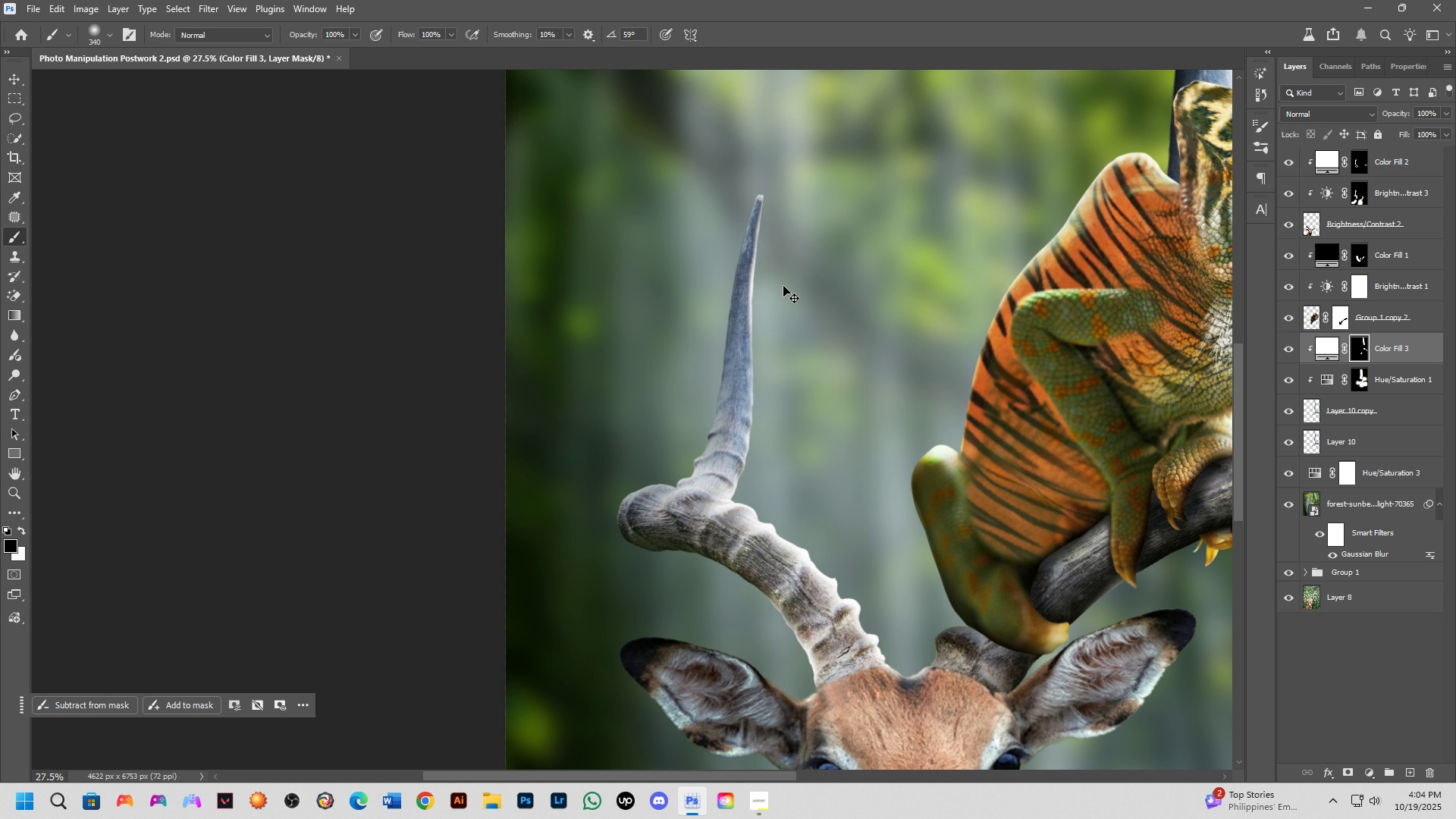 
key(Control+Z)
 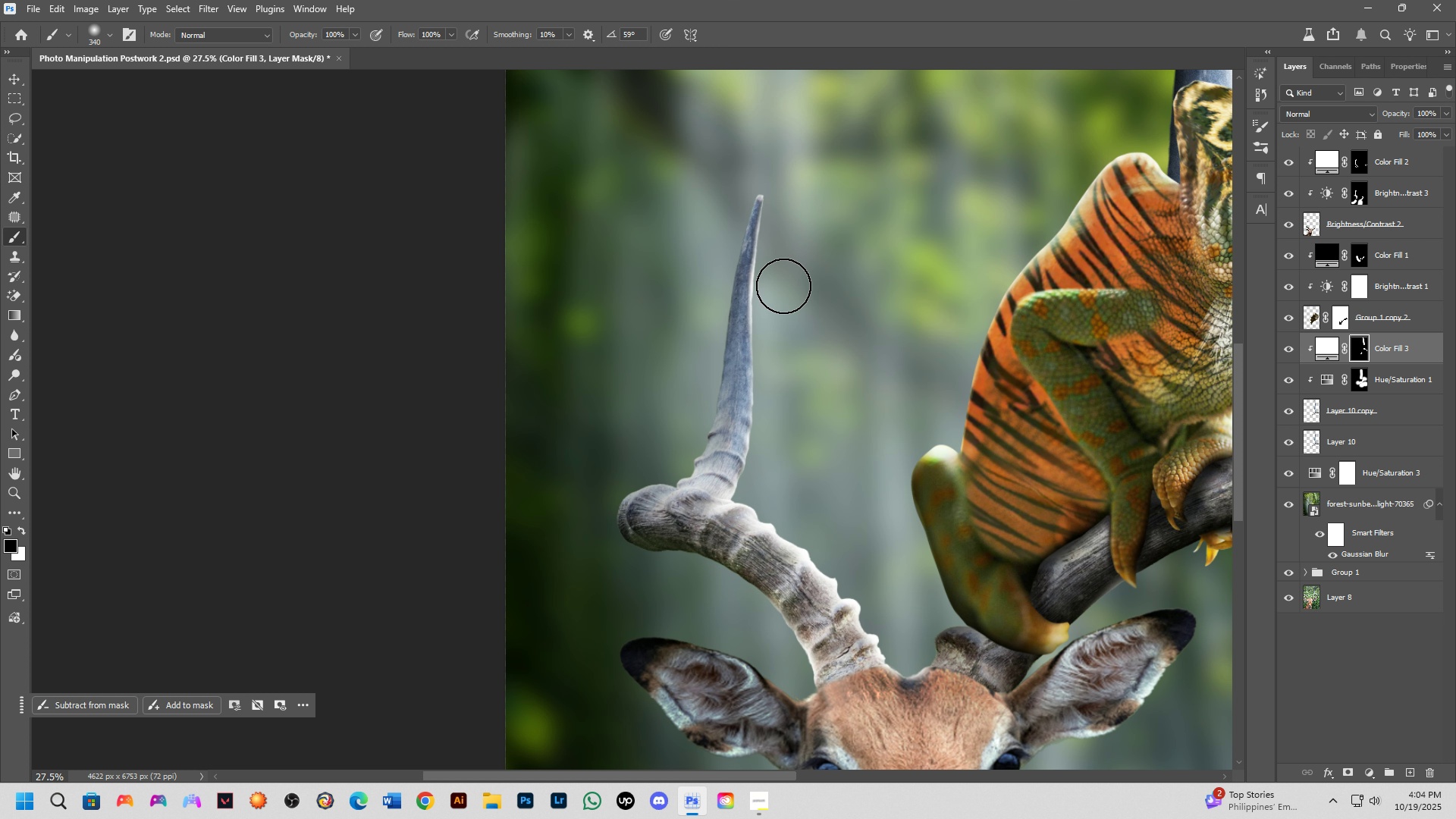 
key(Control+ControlLeft)
 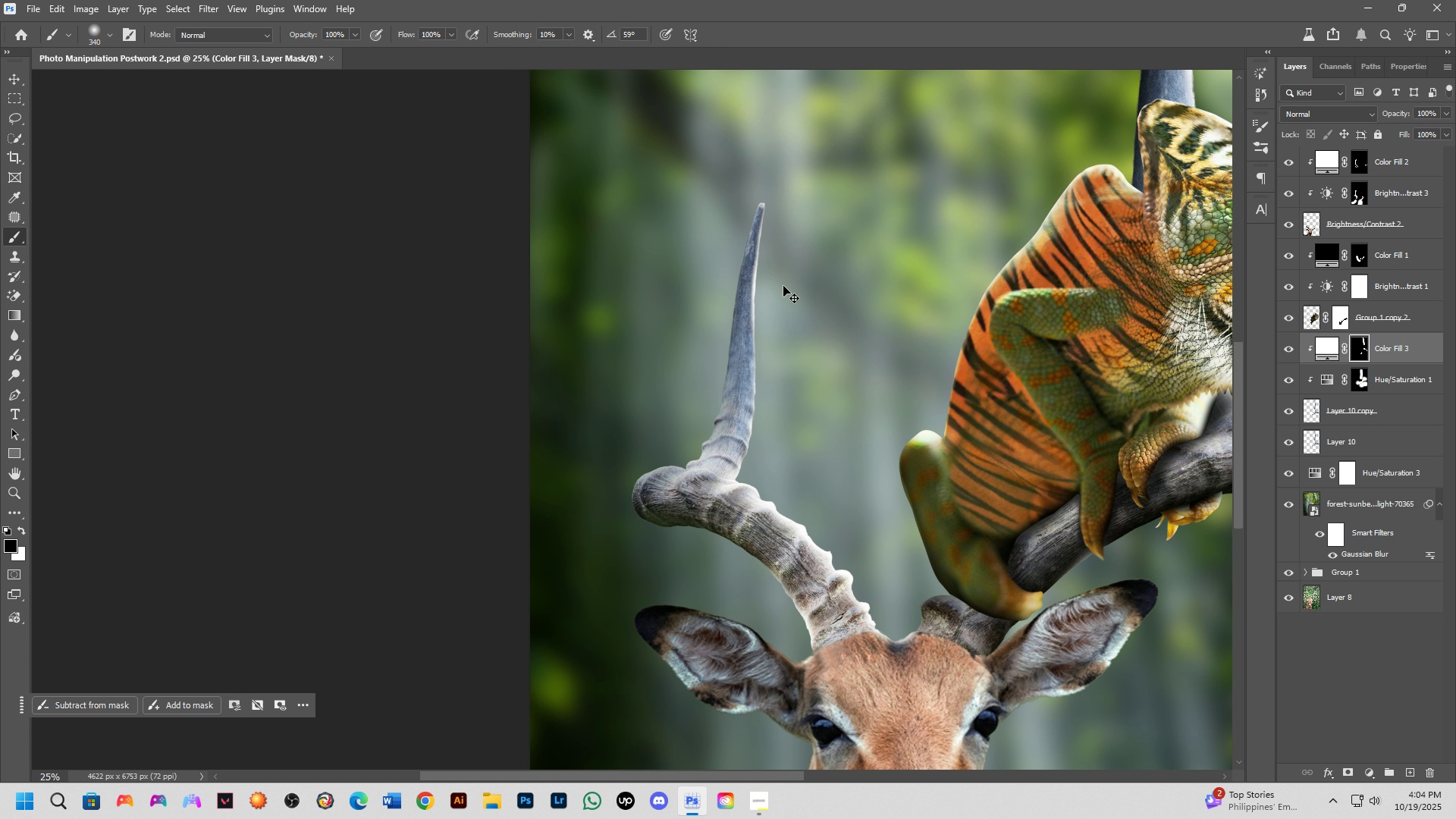 
key(Control+Shift+ShiftLeft)
 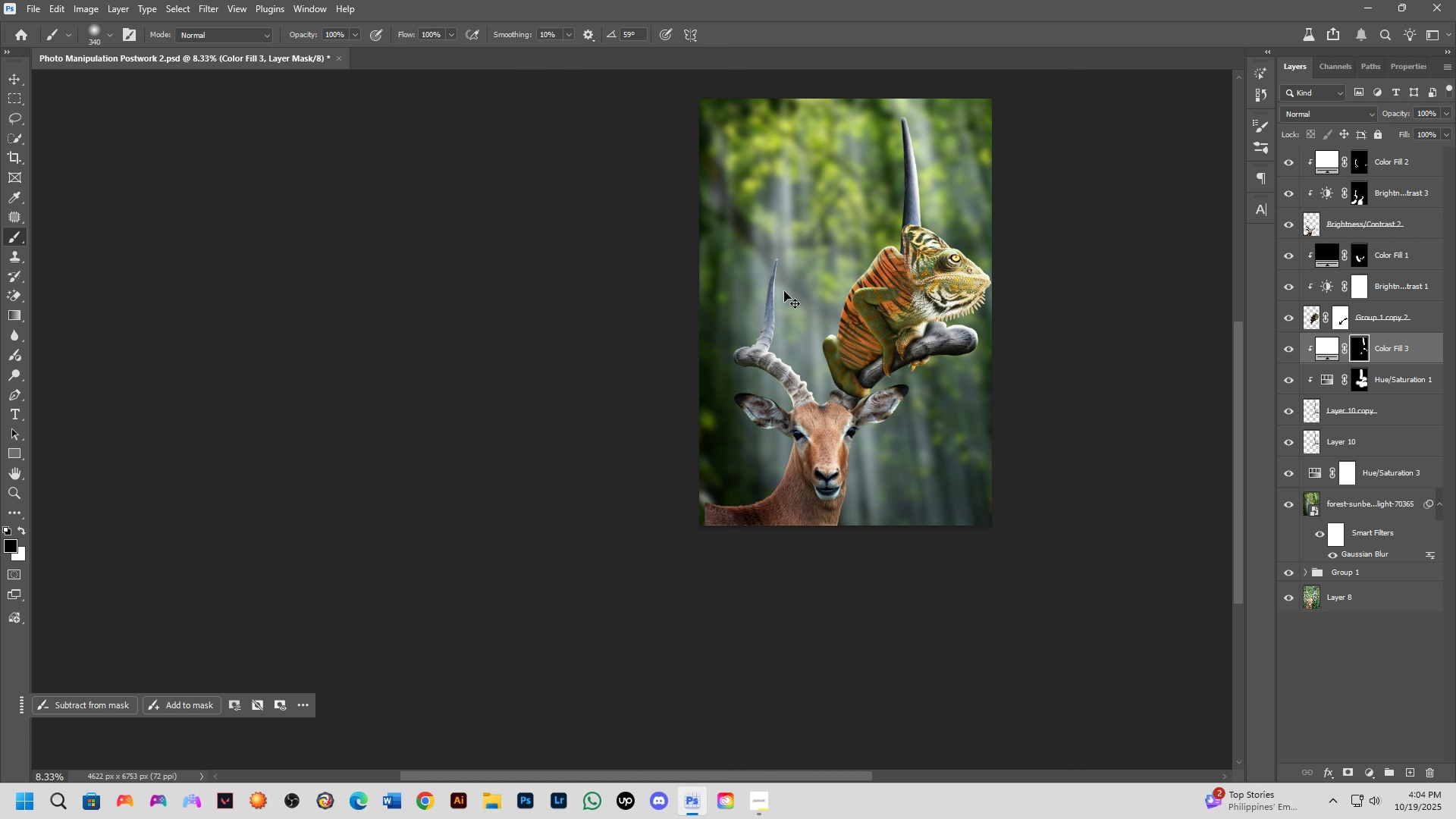 
scroll: coordinate [783, 295], scroll_direction: down, amount: 7.0
 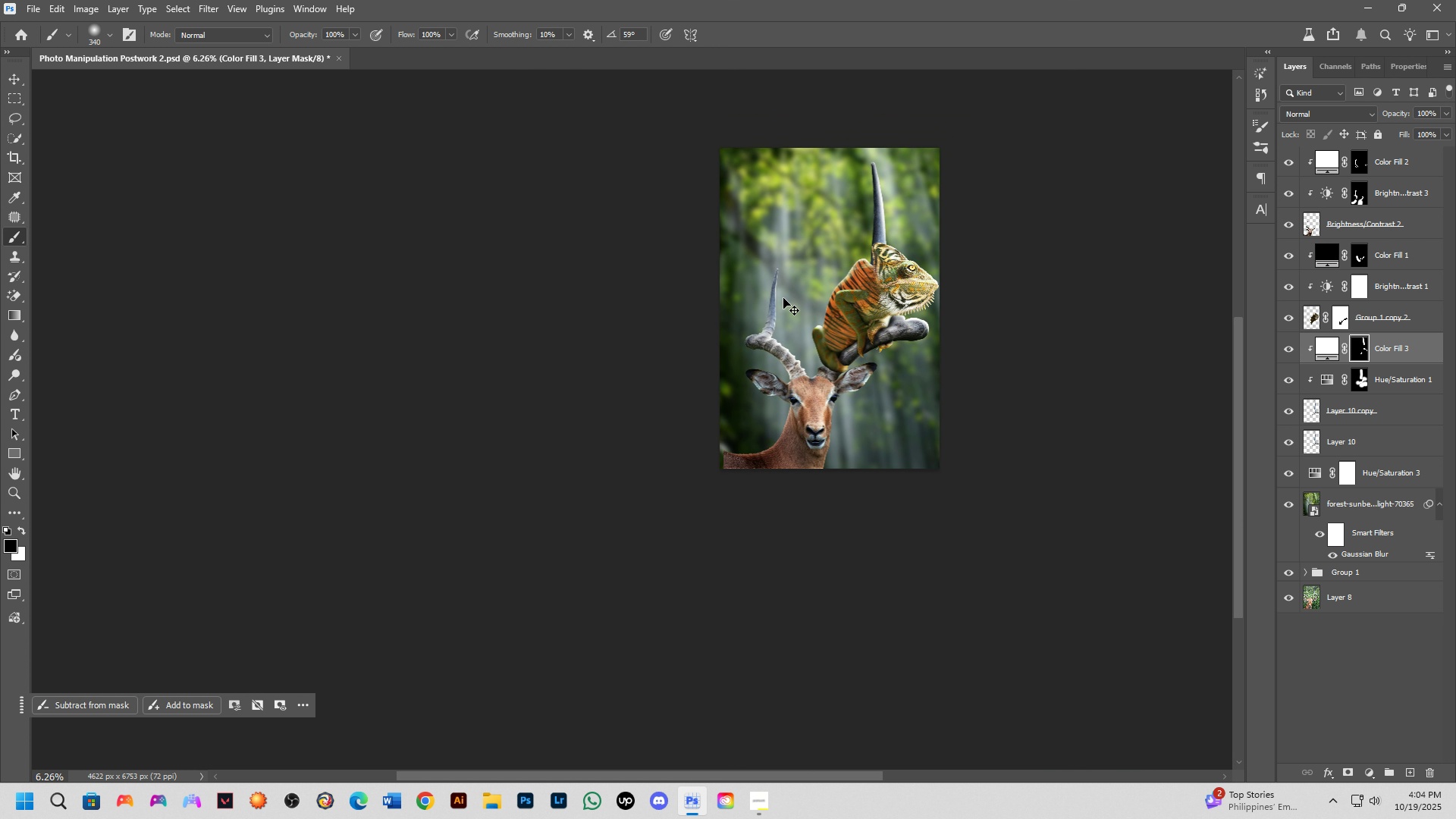 
key(Control+ControlLeft)
 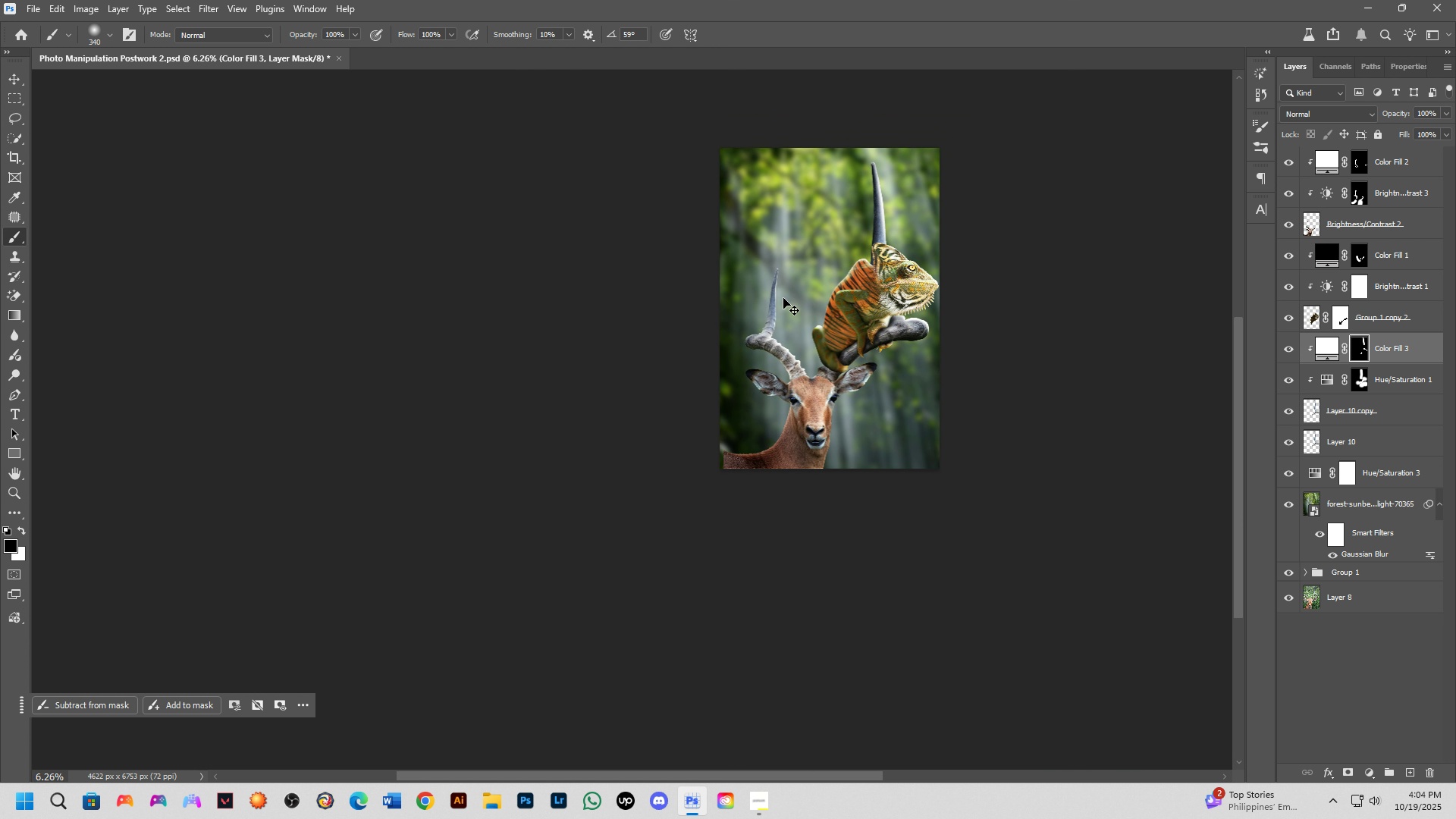 
key(Control+Shift+ShiftLeft)
 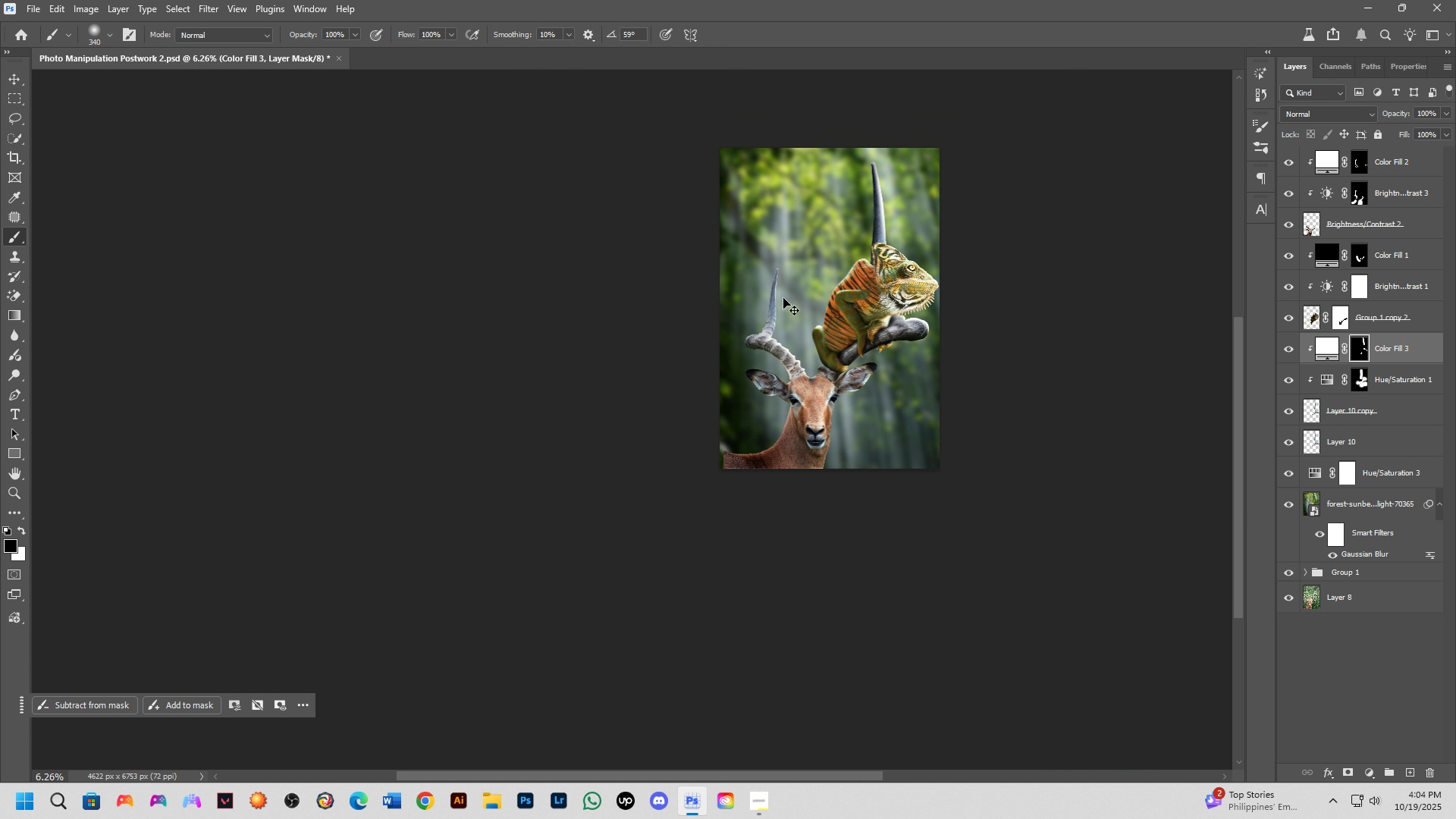 
key(Control+Shift+Z)
 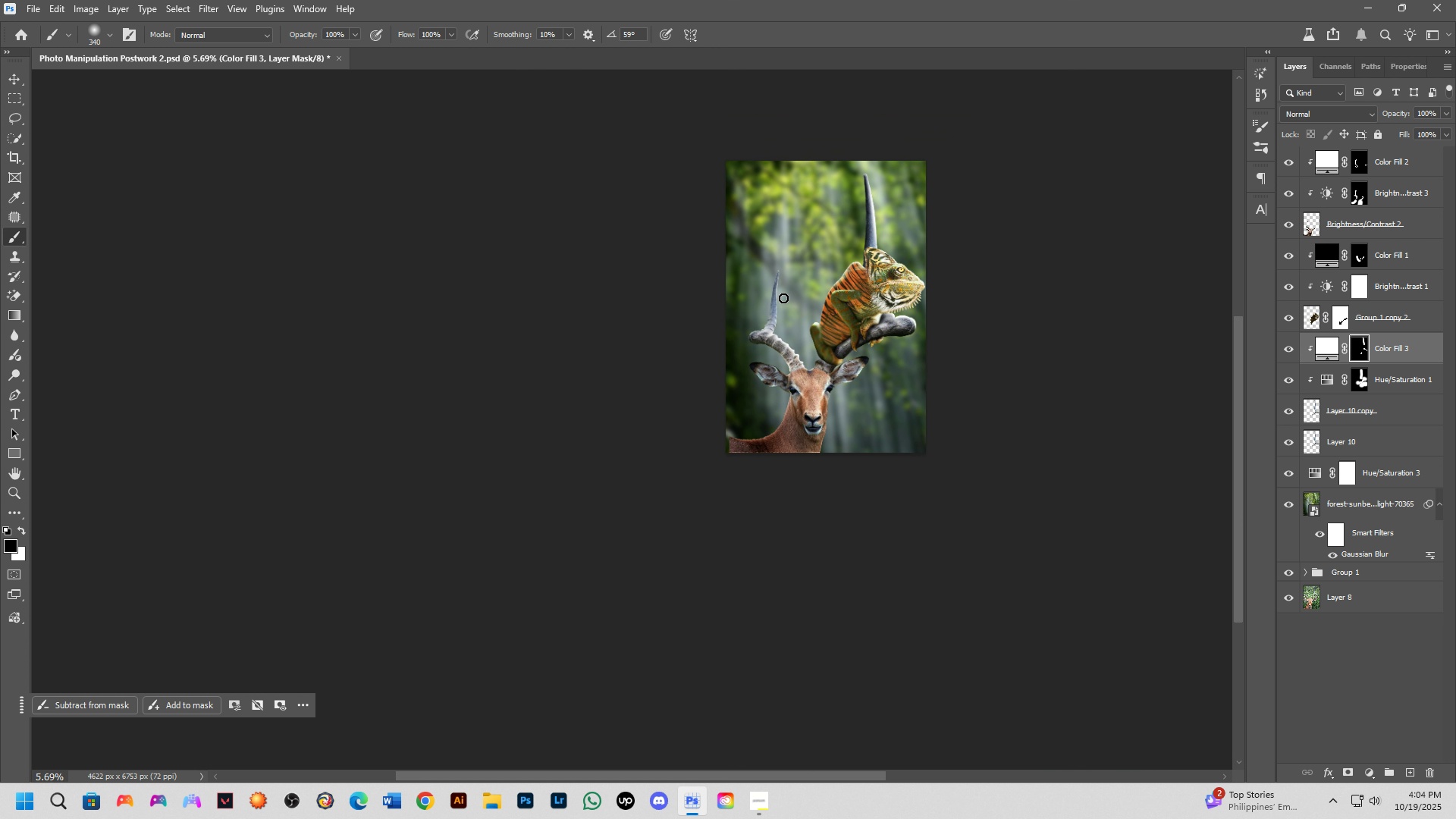 
scroll: coordinate [783, 298], scroll_direction: down, amount: 4.0
 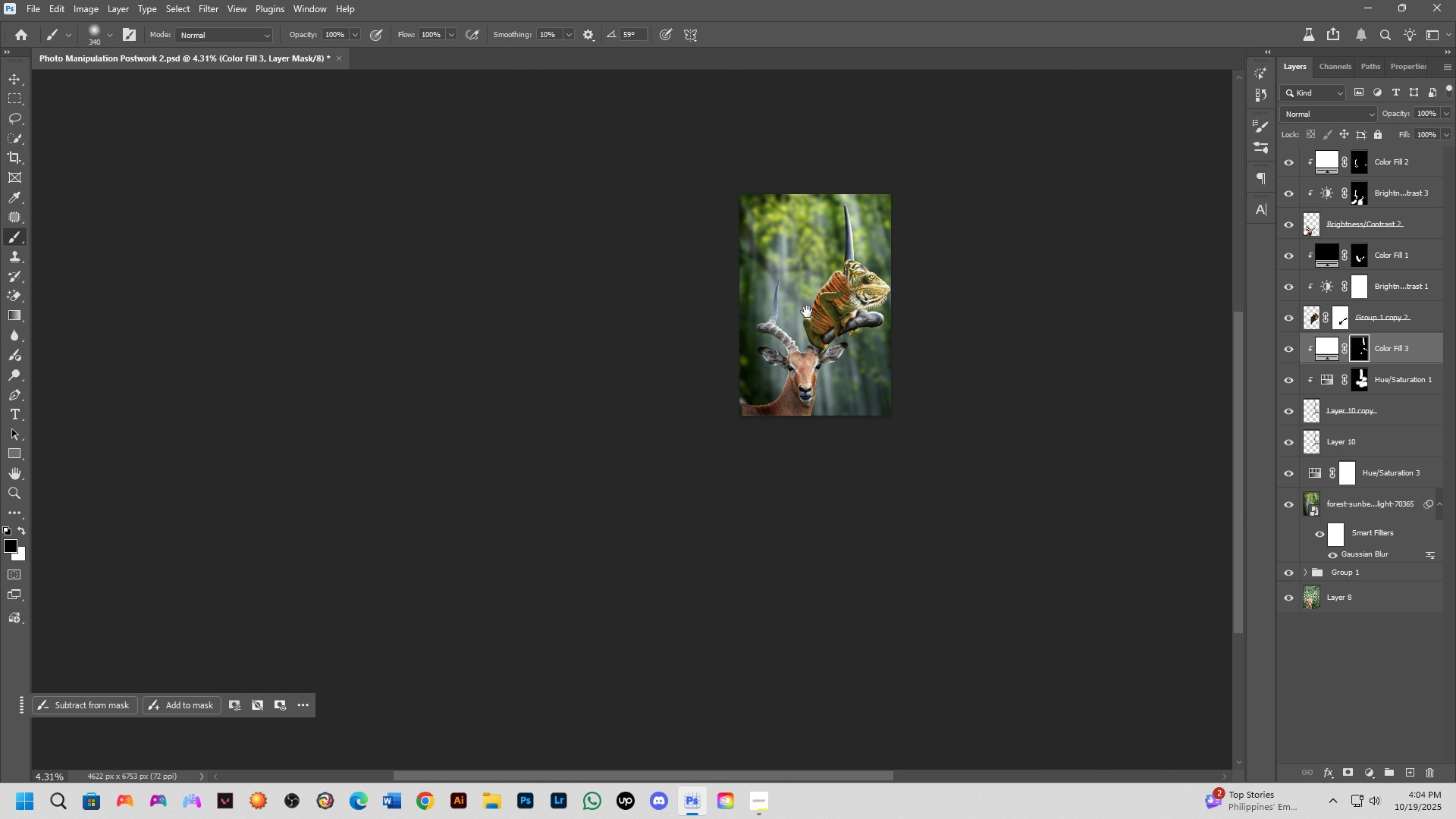 
hold_key(key=Space, duration=0.49)
 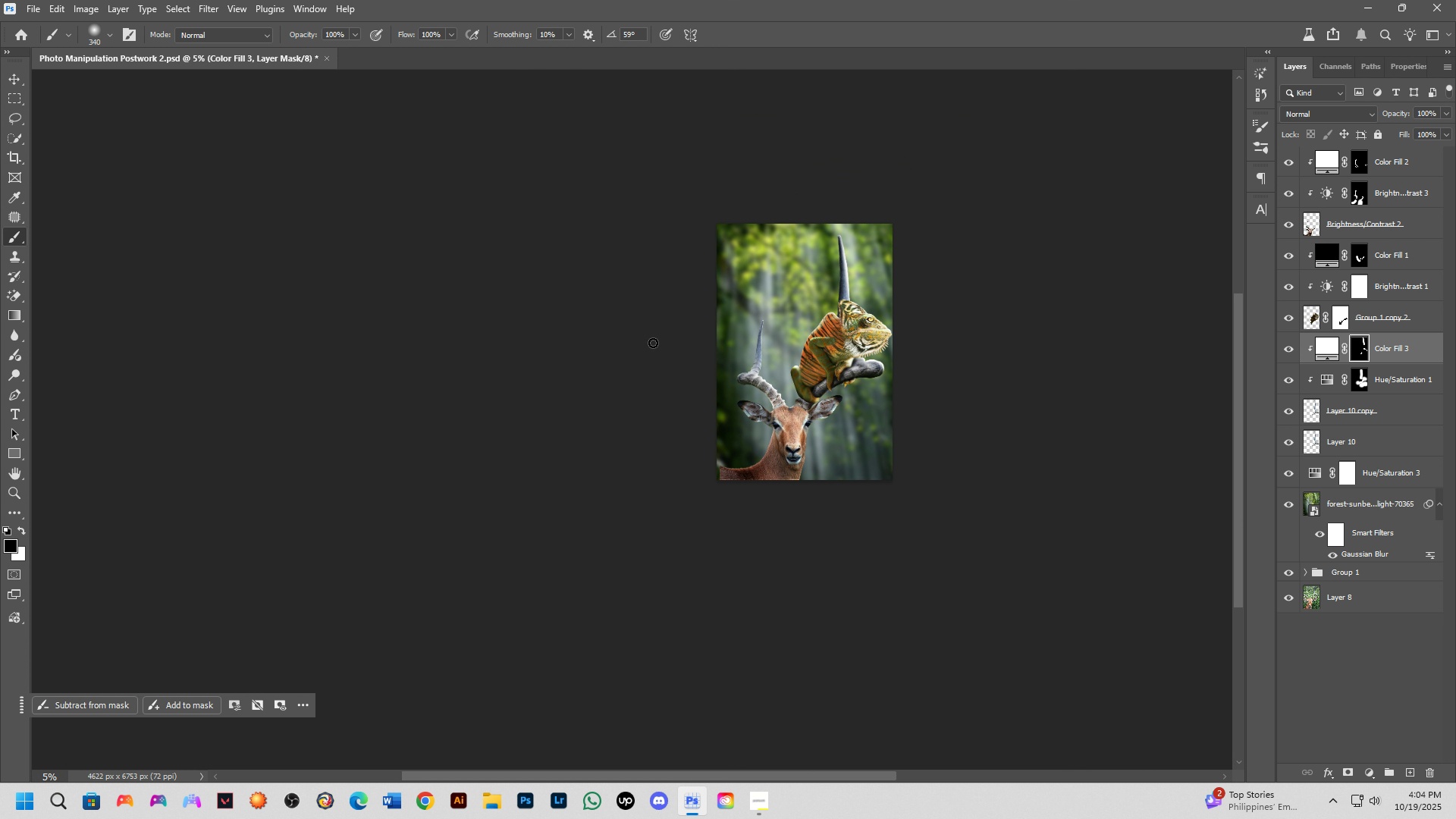 
left_click_drag(start_coordinate=[807, 312], to_coordinate=[794, 359])
 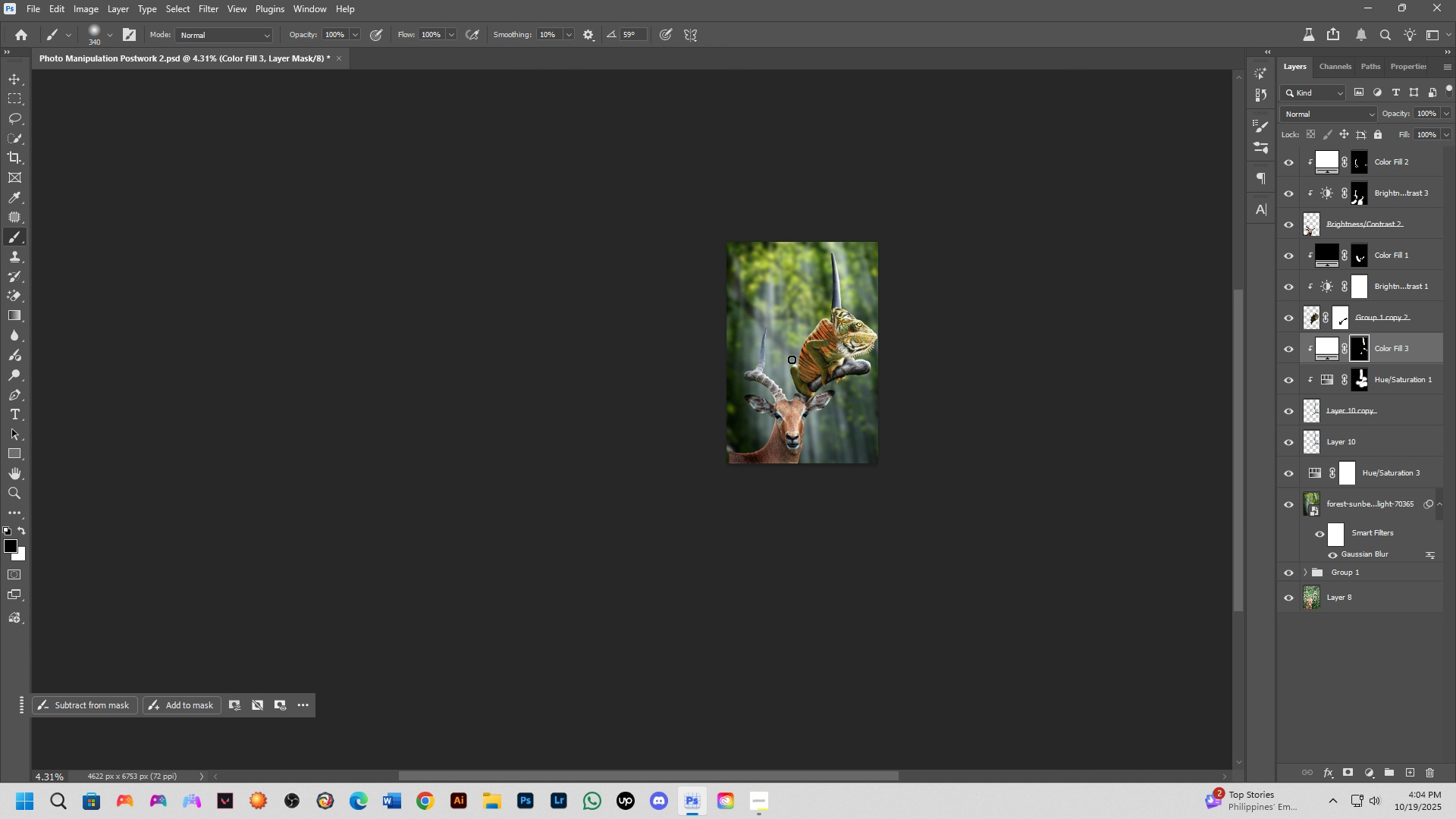 
key(Shift+ShiftLeft)
 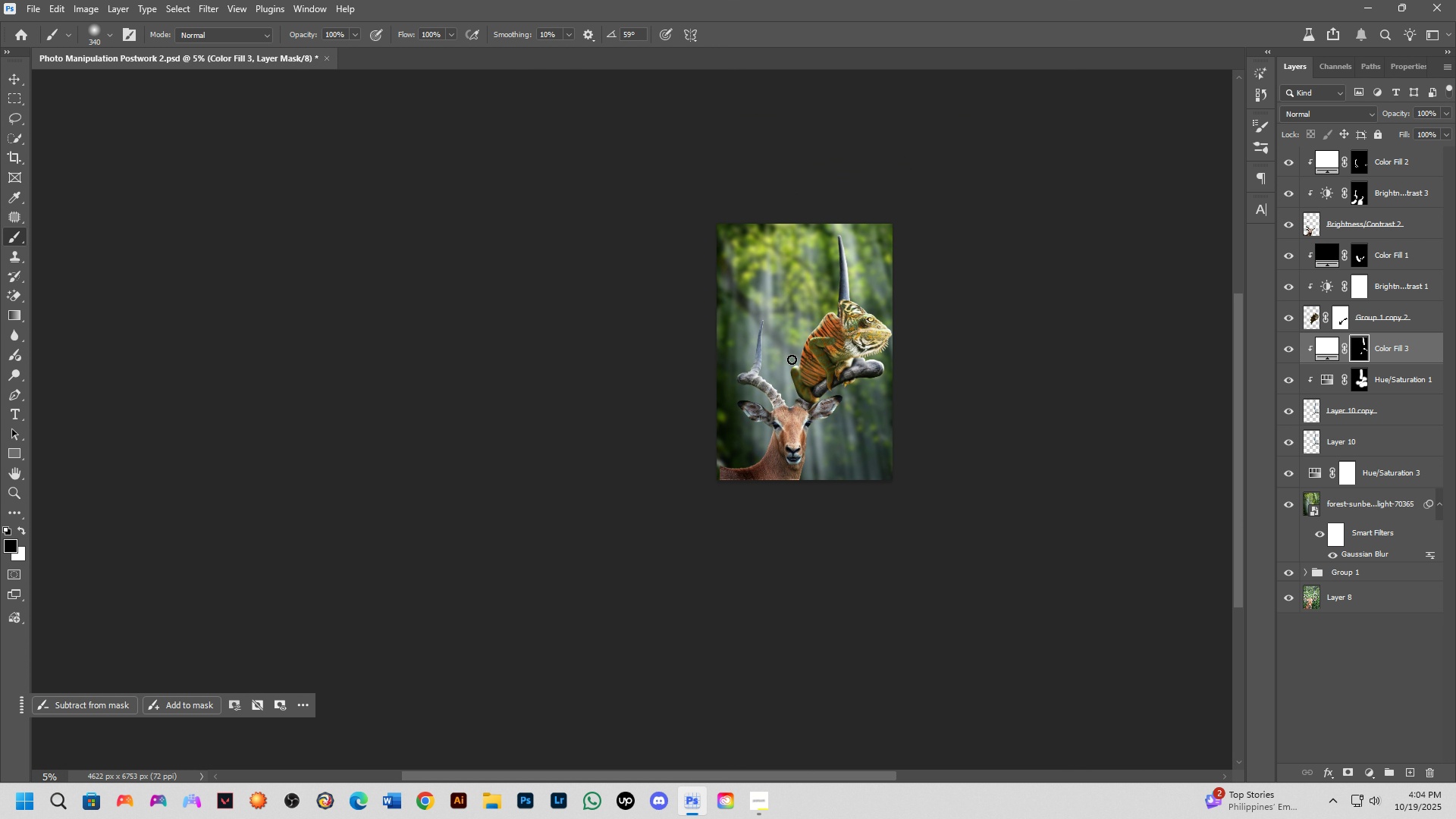 
scroll: coordinate [792, 359], scroll_direction: up, amount: 1.0
 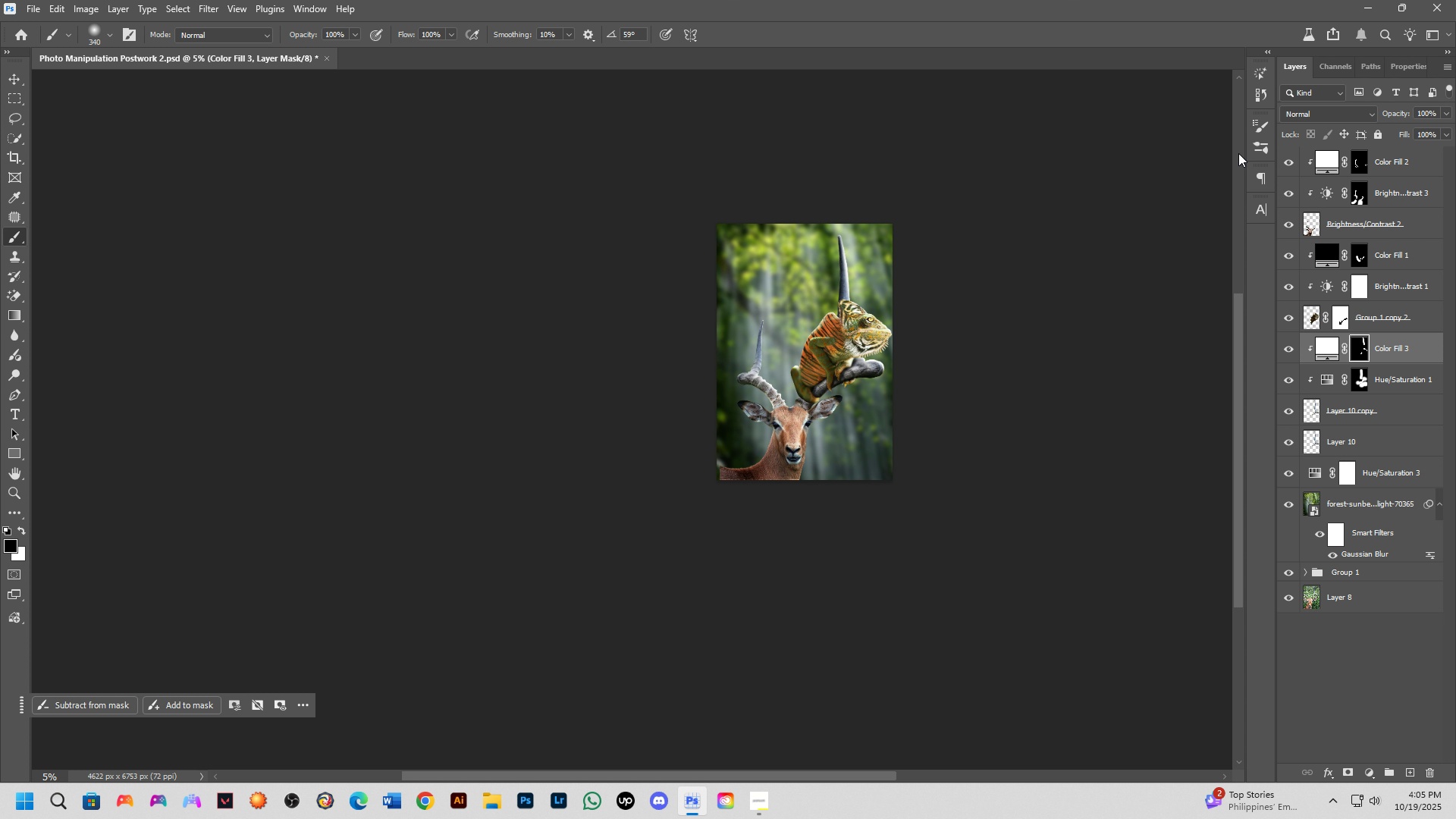 
wait(41.08)
 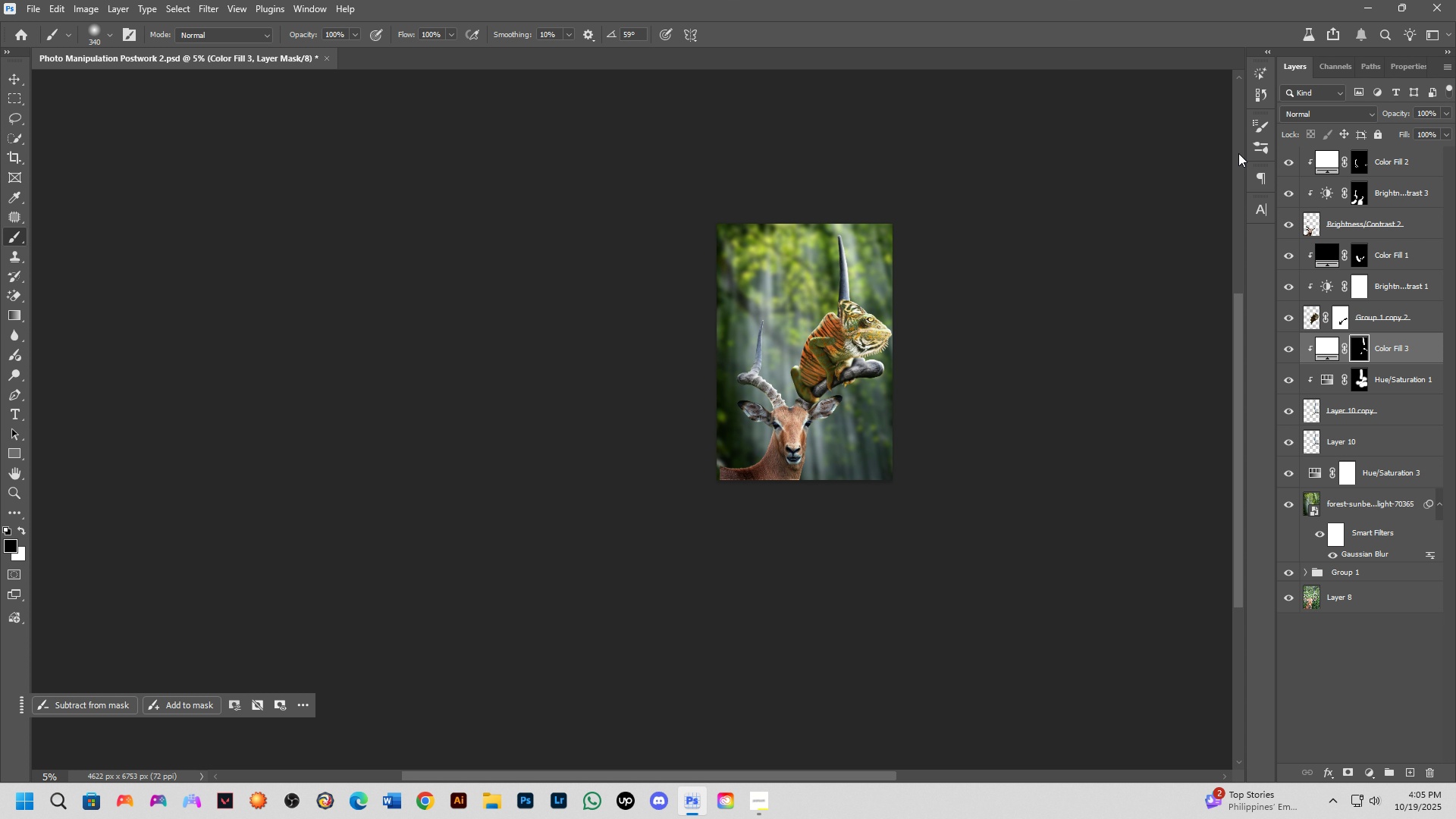 
scroll: coordinate [793, 391], scroll_direction: up, amount: 9.0
 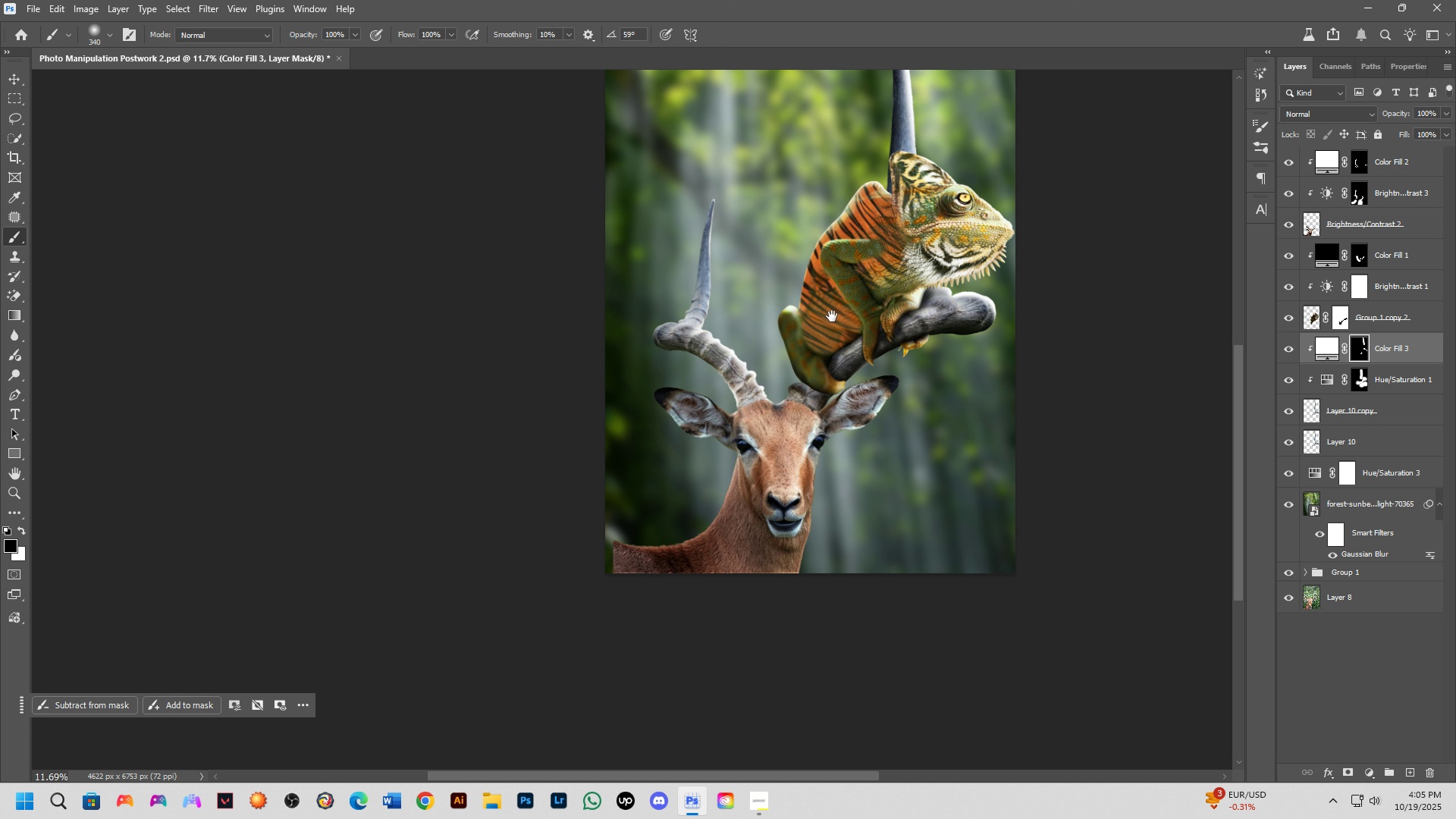 
hold_key(key=Space, duration=0.59)
 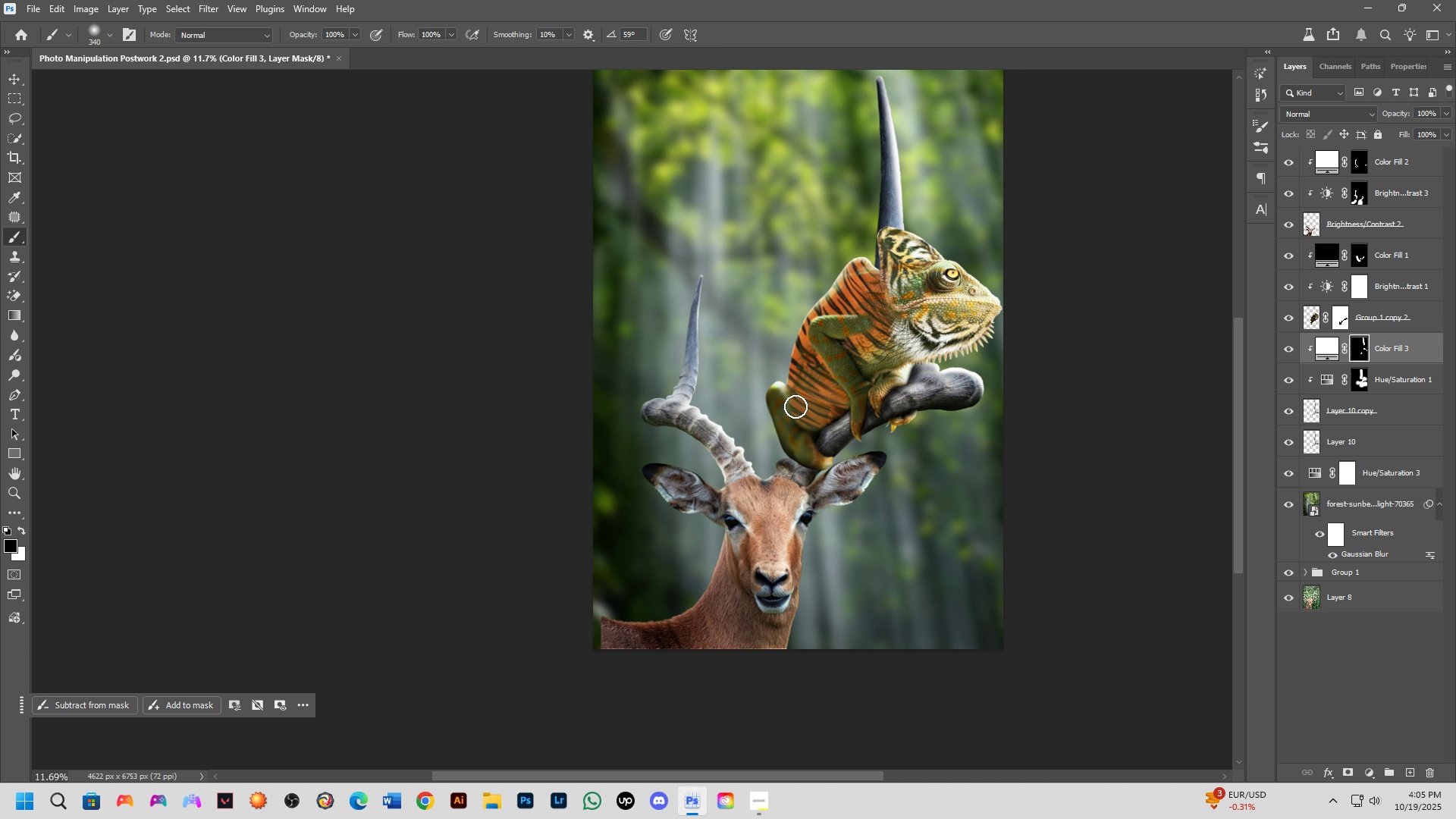 
left_click_drag(start_coordinate=[825, 306], to_coordinate=[813, 381])
 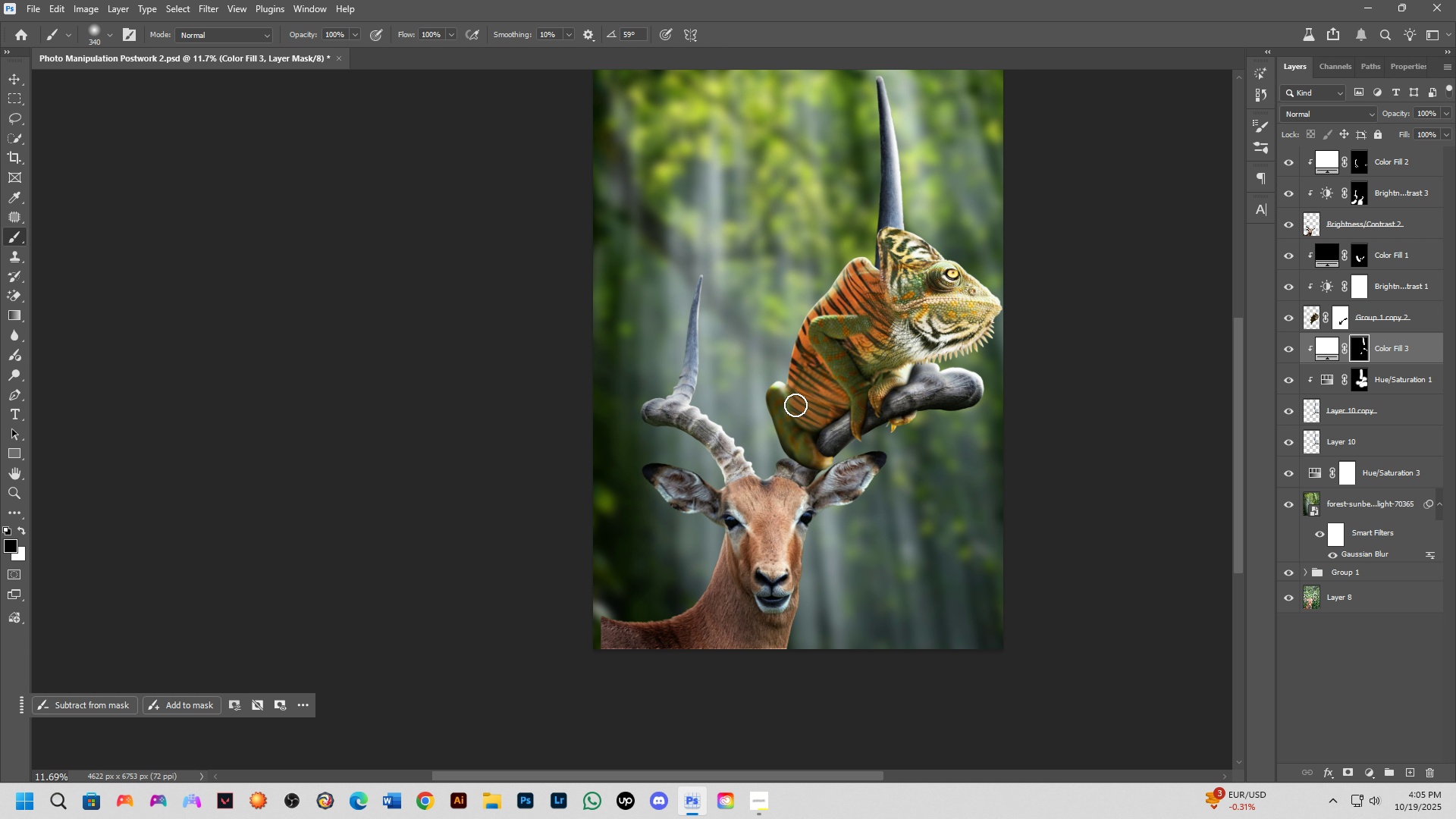 
scroll: coordinate [772, 366], scroll_direction: up, amount: 2.0
 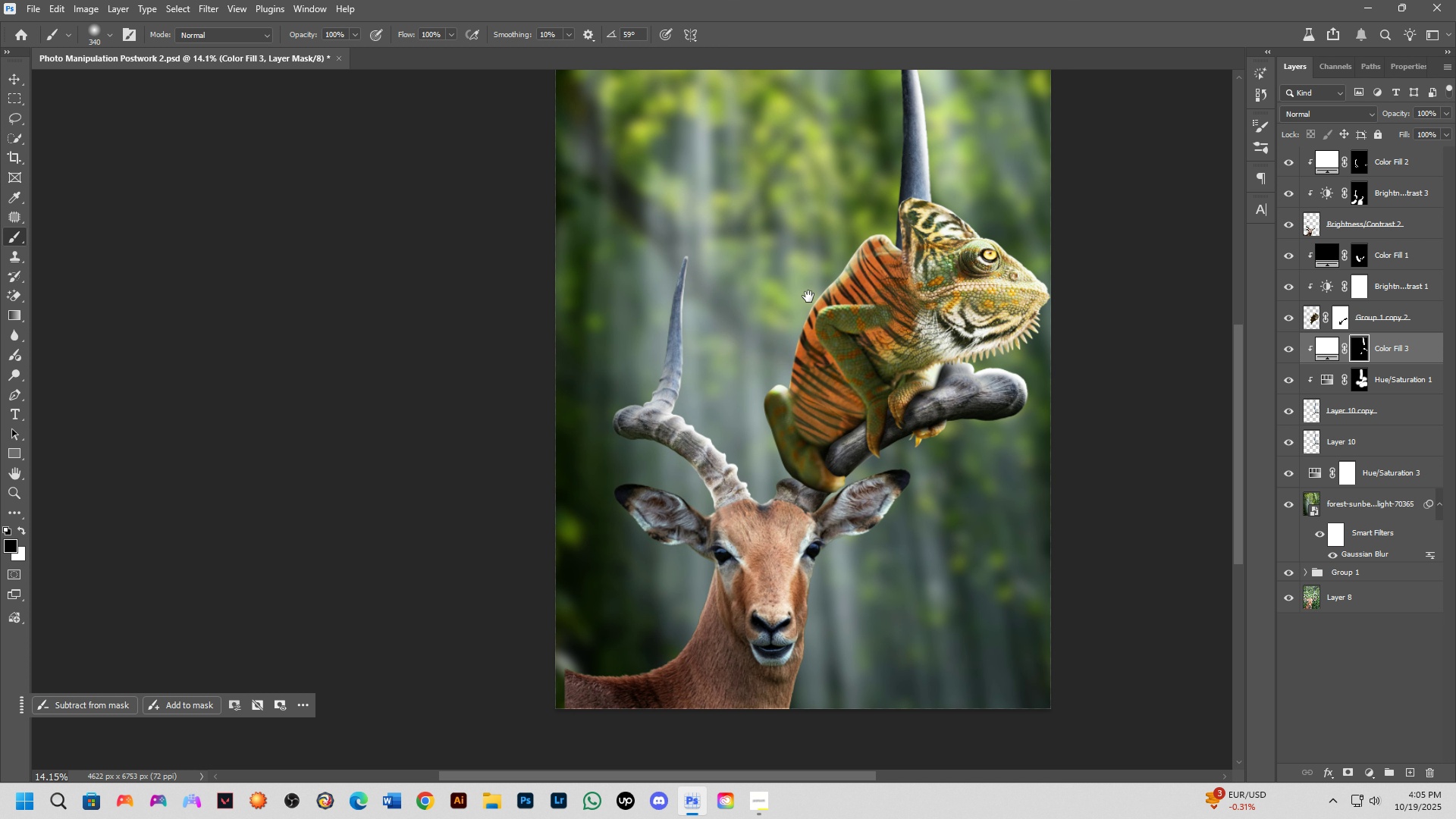 
hold_key(key=Space, duration=0.56)
 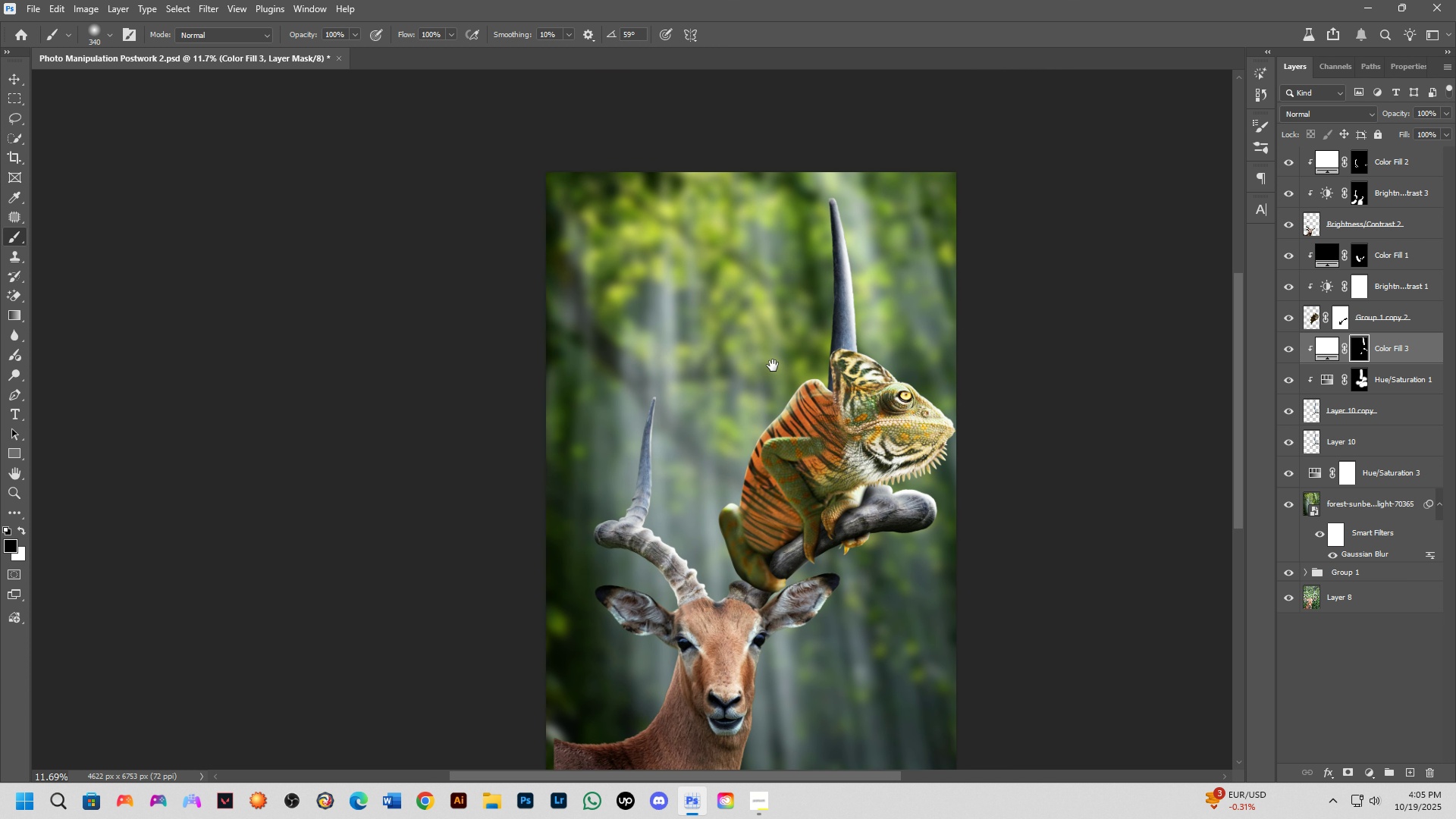 
left_click_drag(start_coordinate=[808, 297], to_coordinate=[776, 333])
 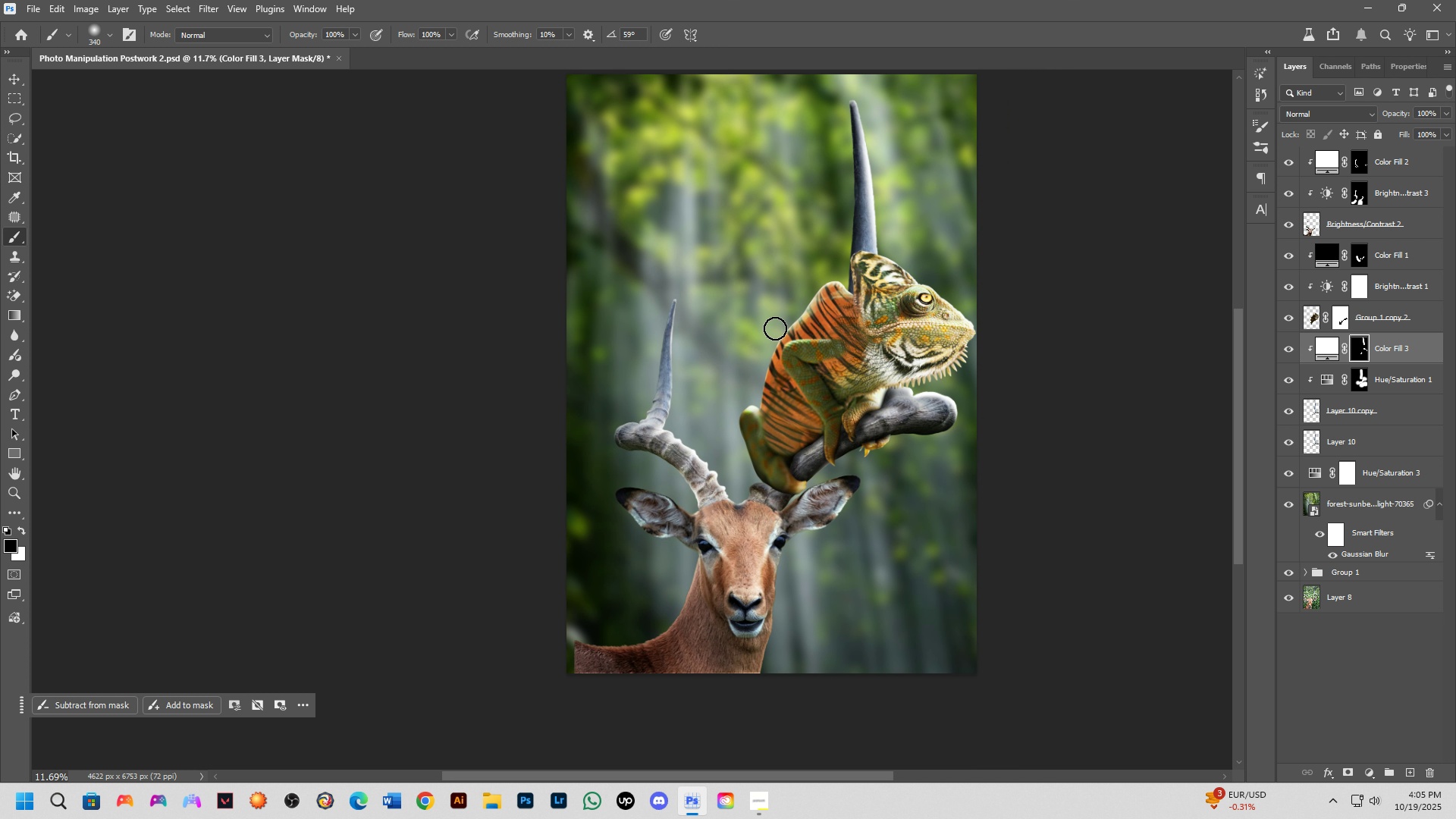 
scroll: coordinate [775, 328], scroll_direction: down, amount: 2.0
 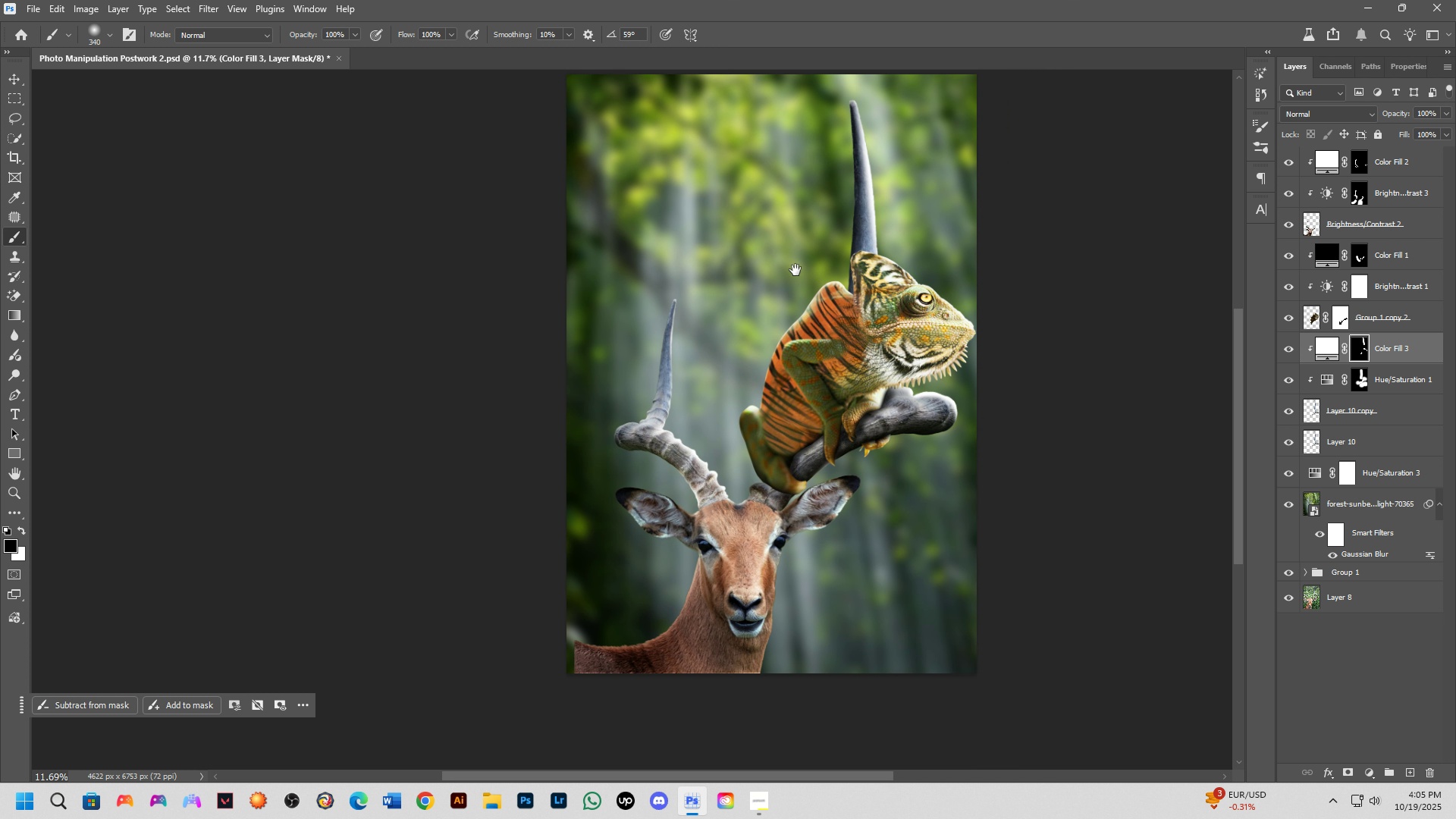 
hold_key(key=Space, duration=0.63)
 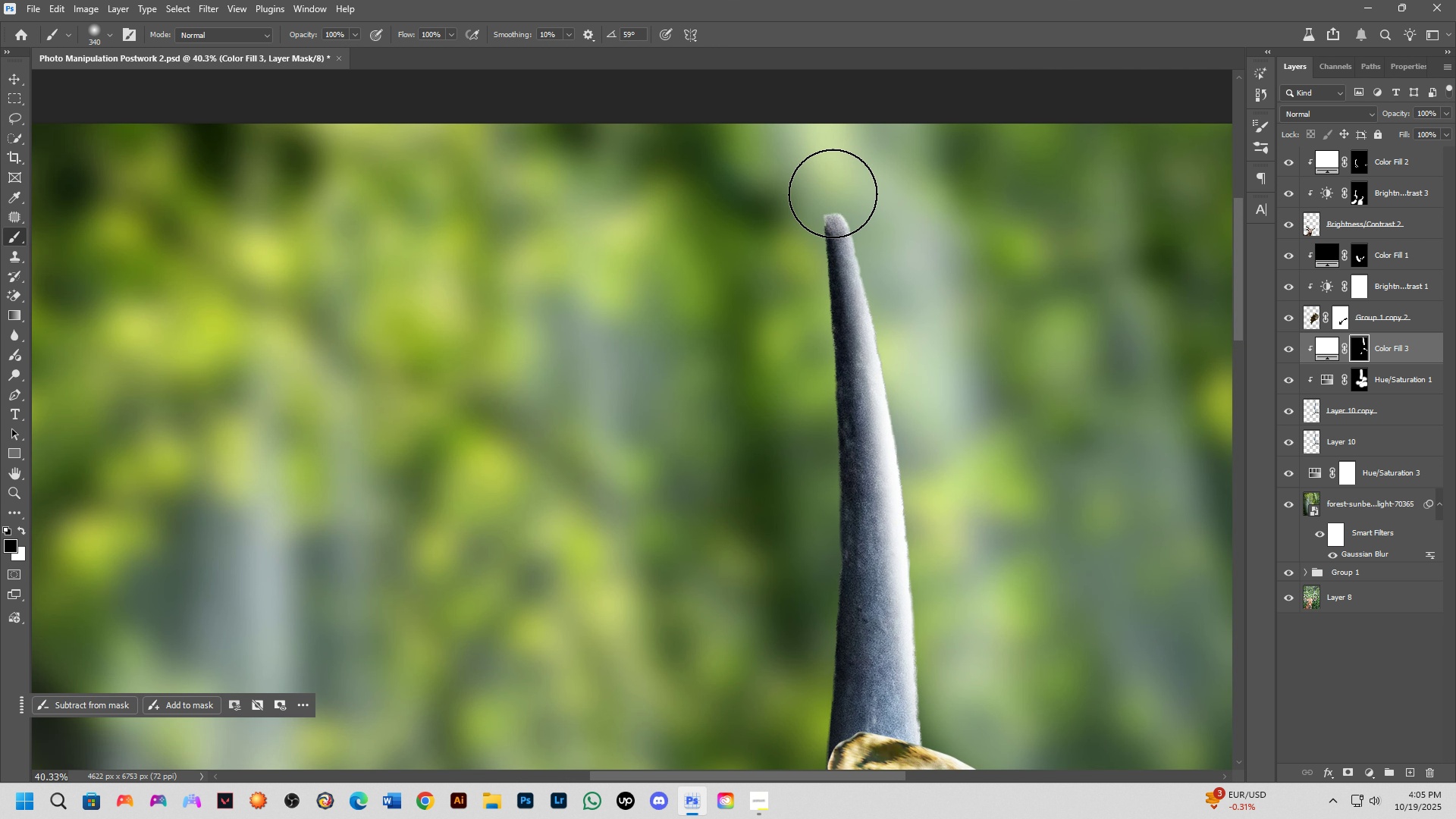 
left_click_drag(start_coordinate=[793, 268], to_coordinate=[773, 366])
 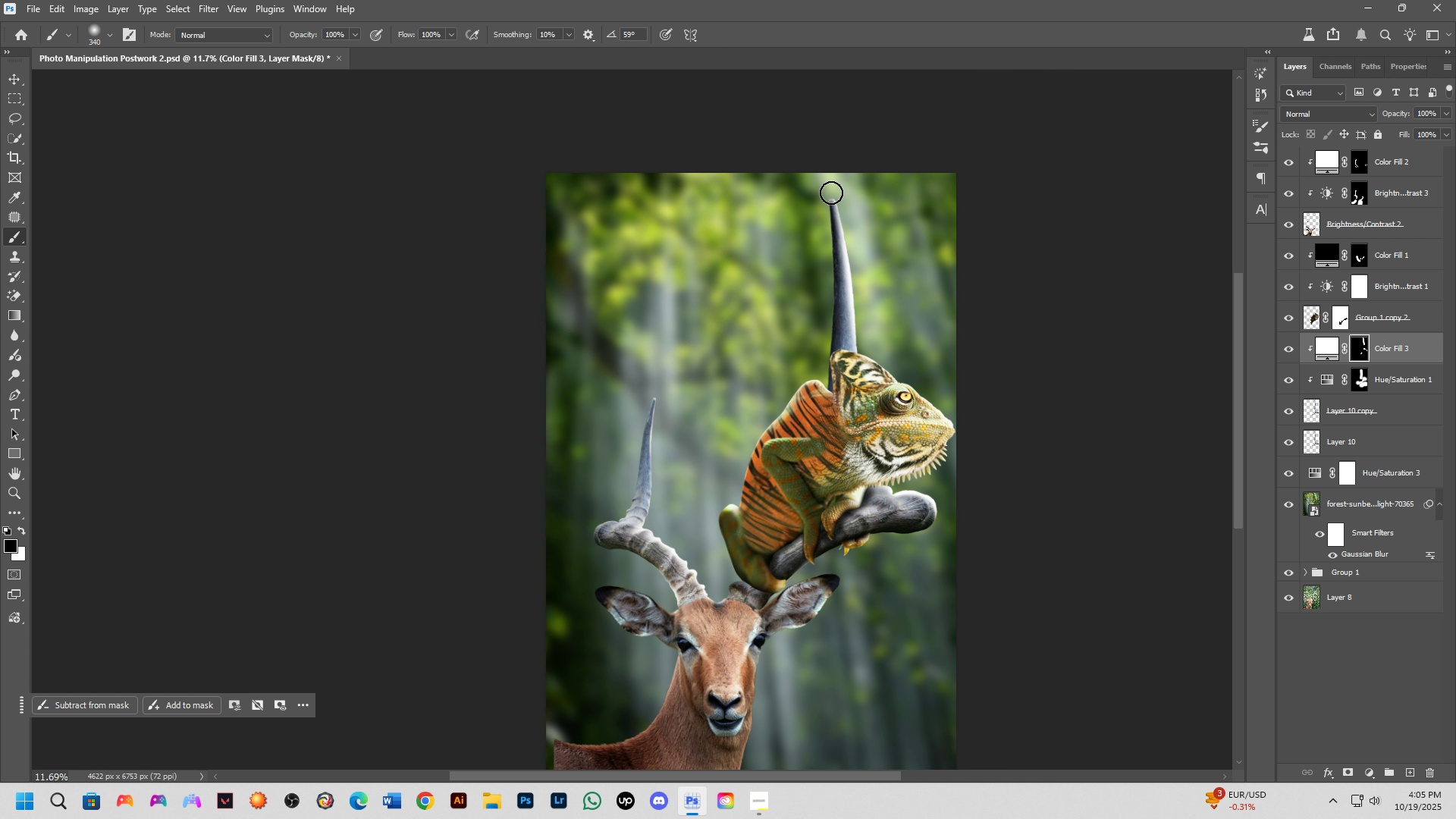 
key(Shift+ShiftLeft)
 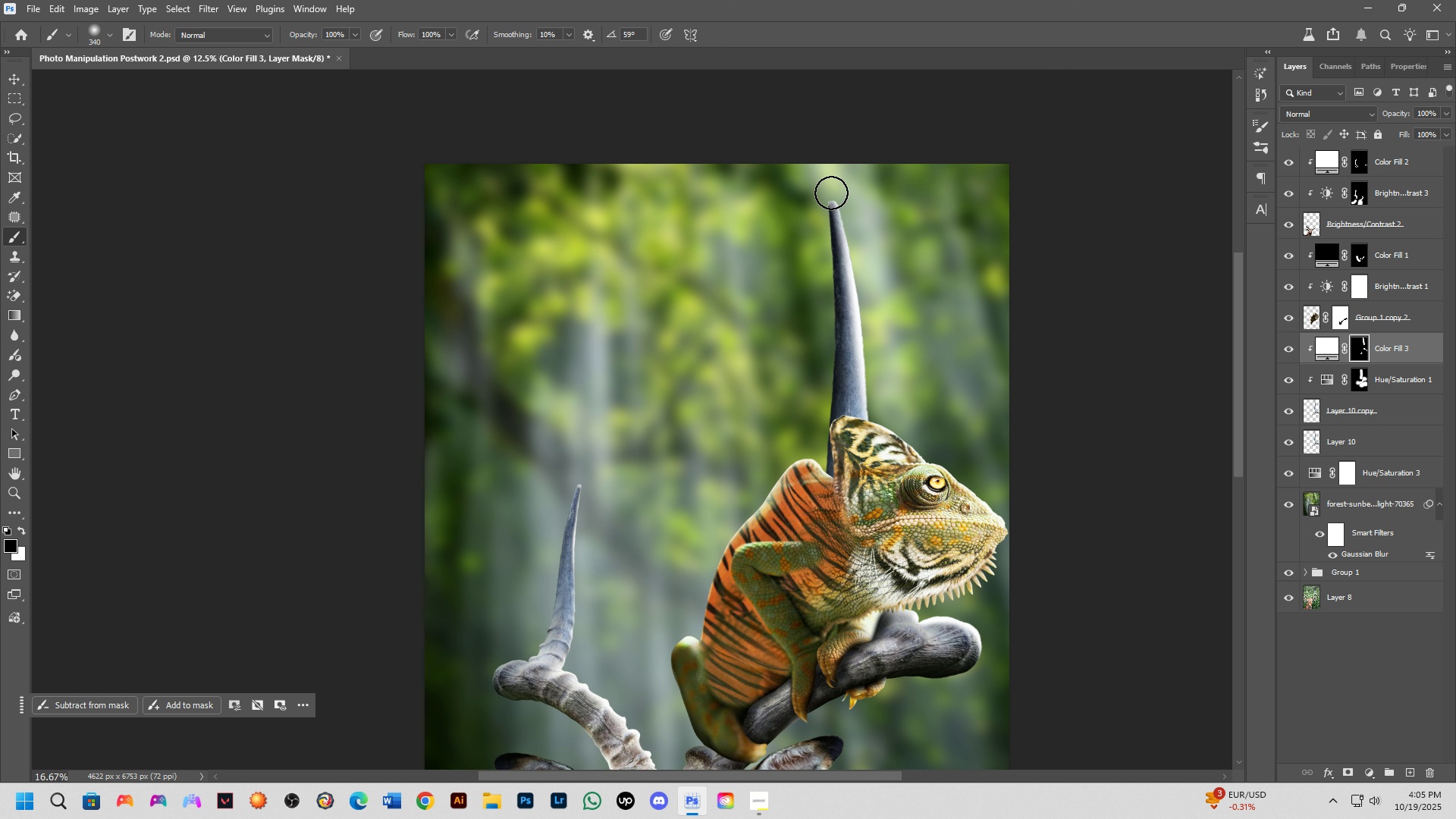 
scroll: coordinate [752, 347], scroll_direction: down, amount: 4.0
 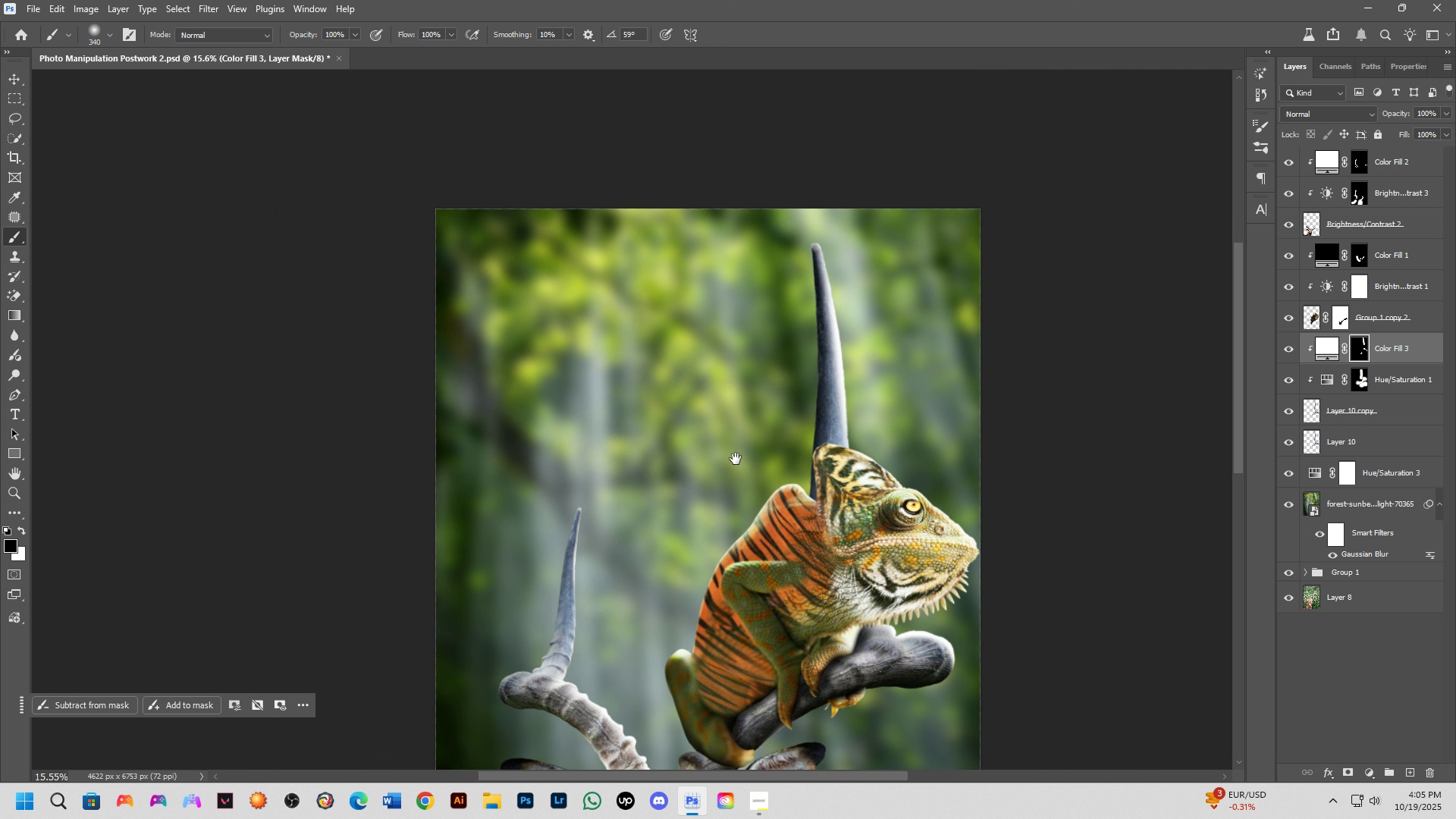 
hold_key(key=Space, duration=0.71)
 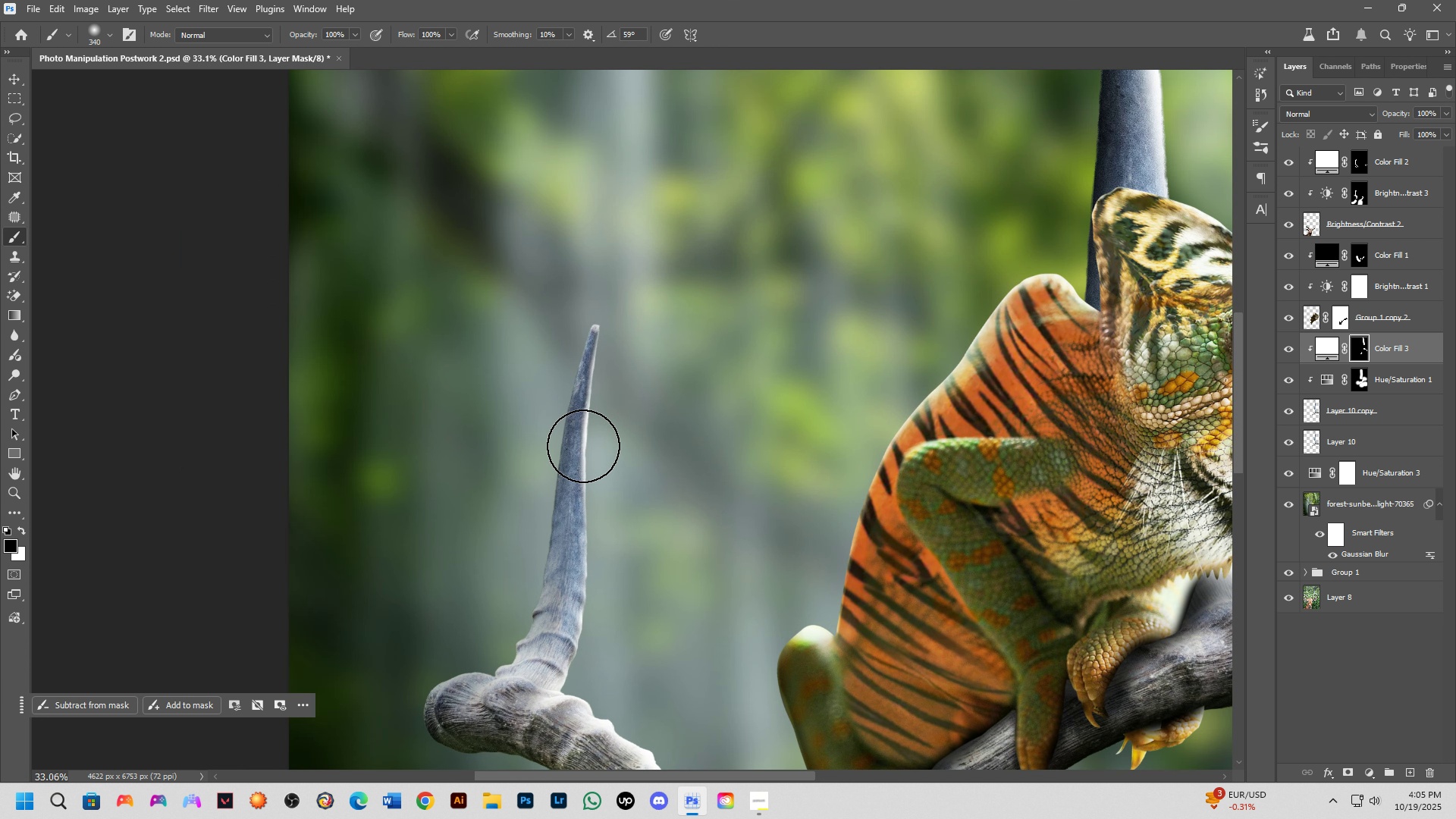 
left_click_drag(start_coordinate=[736, 459], to_coordinate=[754, 369])
 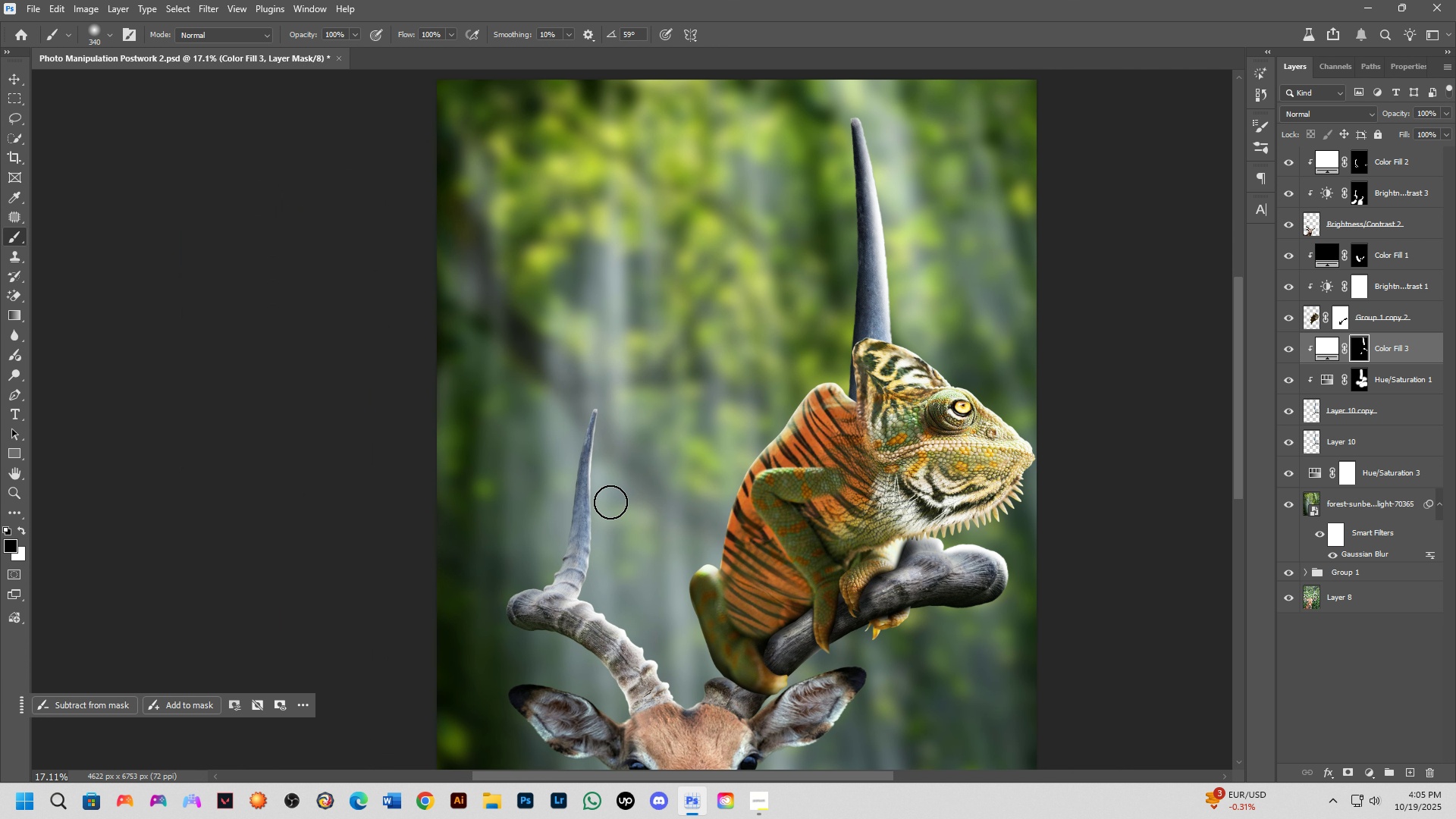 
scroll: coordinate [617, 369], scroll_direction: up, amount: 7.0
 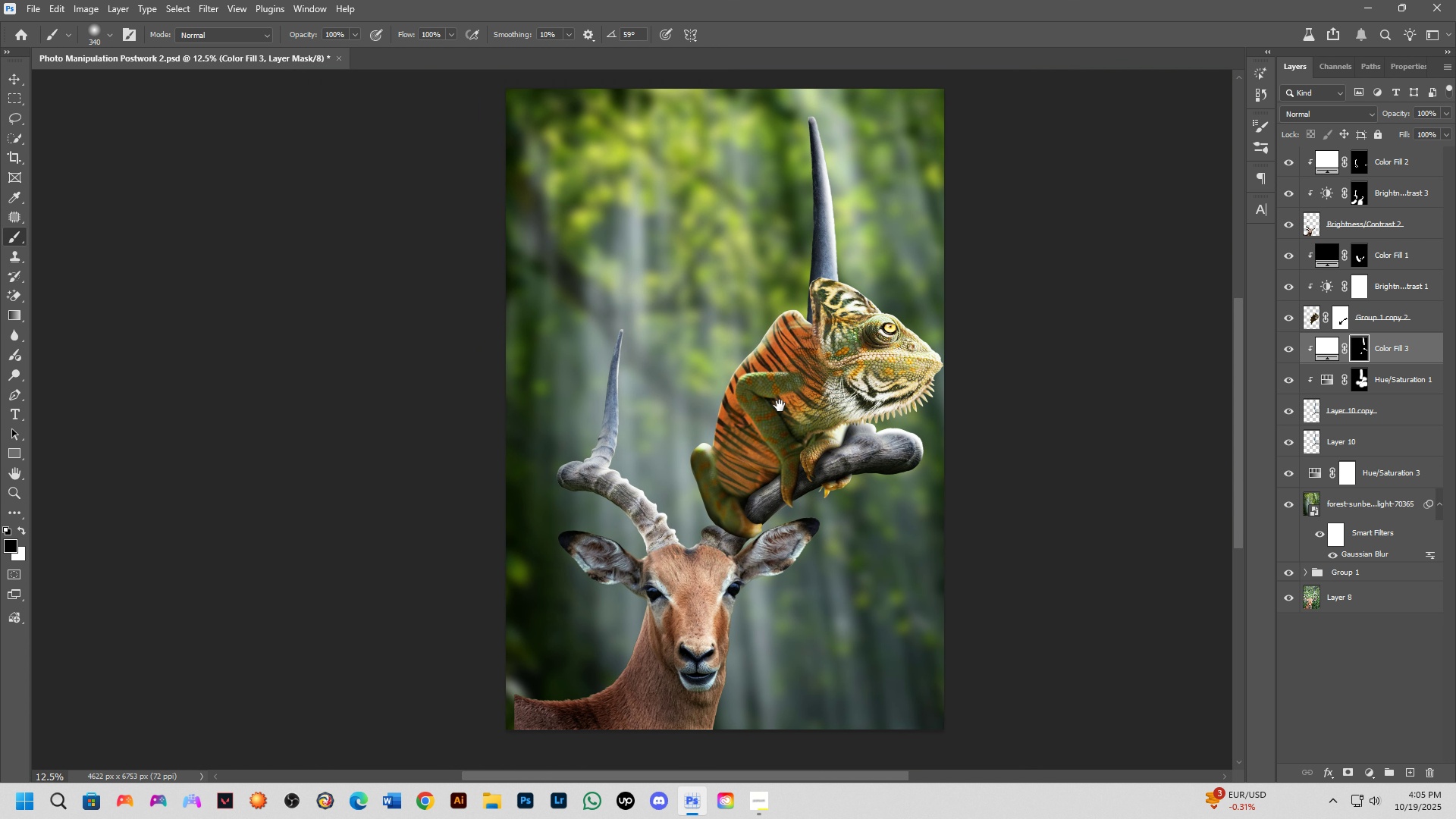 
hold_key(key=ShiftLeft, duration=0.34)
 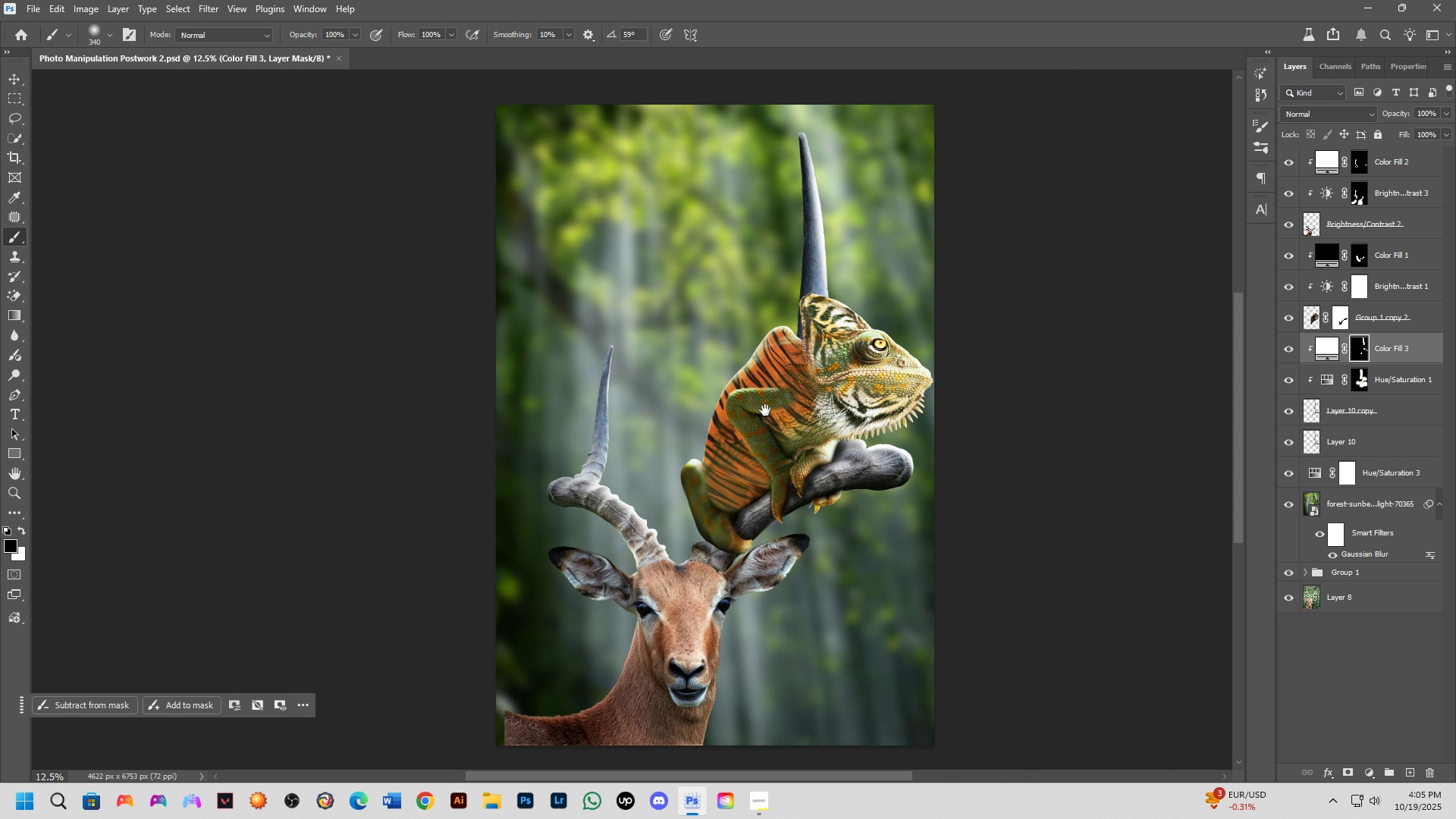 
hold_key(key=Space, duration=0.63)
 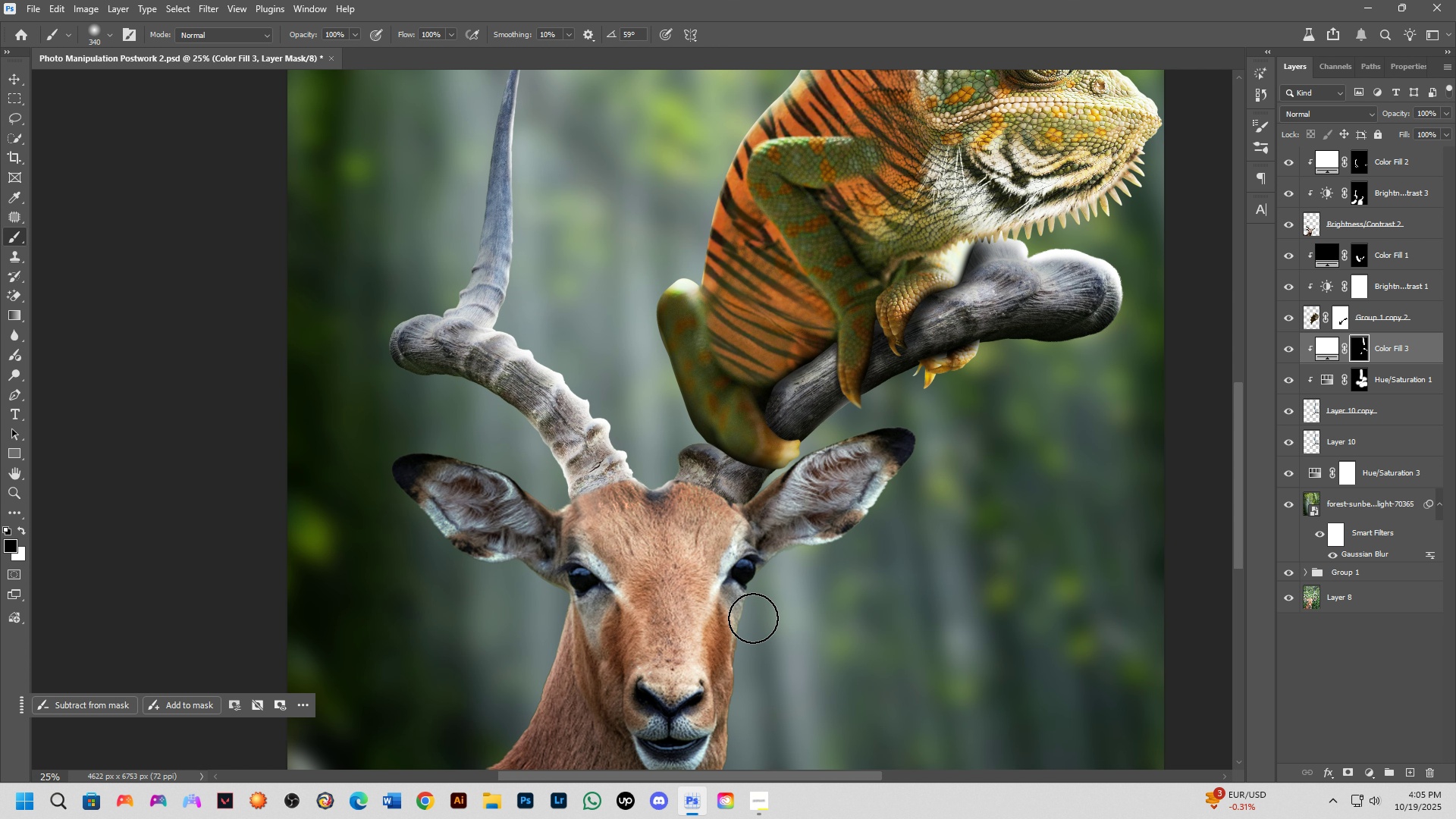 
left_click_drag(start_coordinate=[769, 422], to_coordinate=[780, 406])
 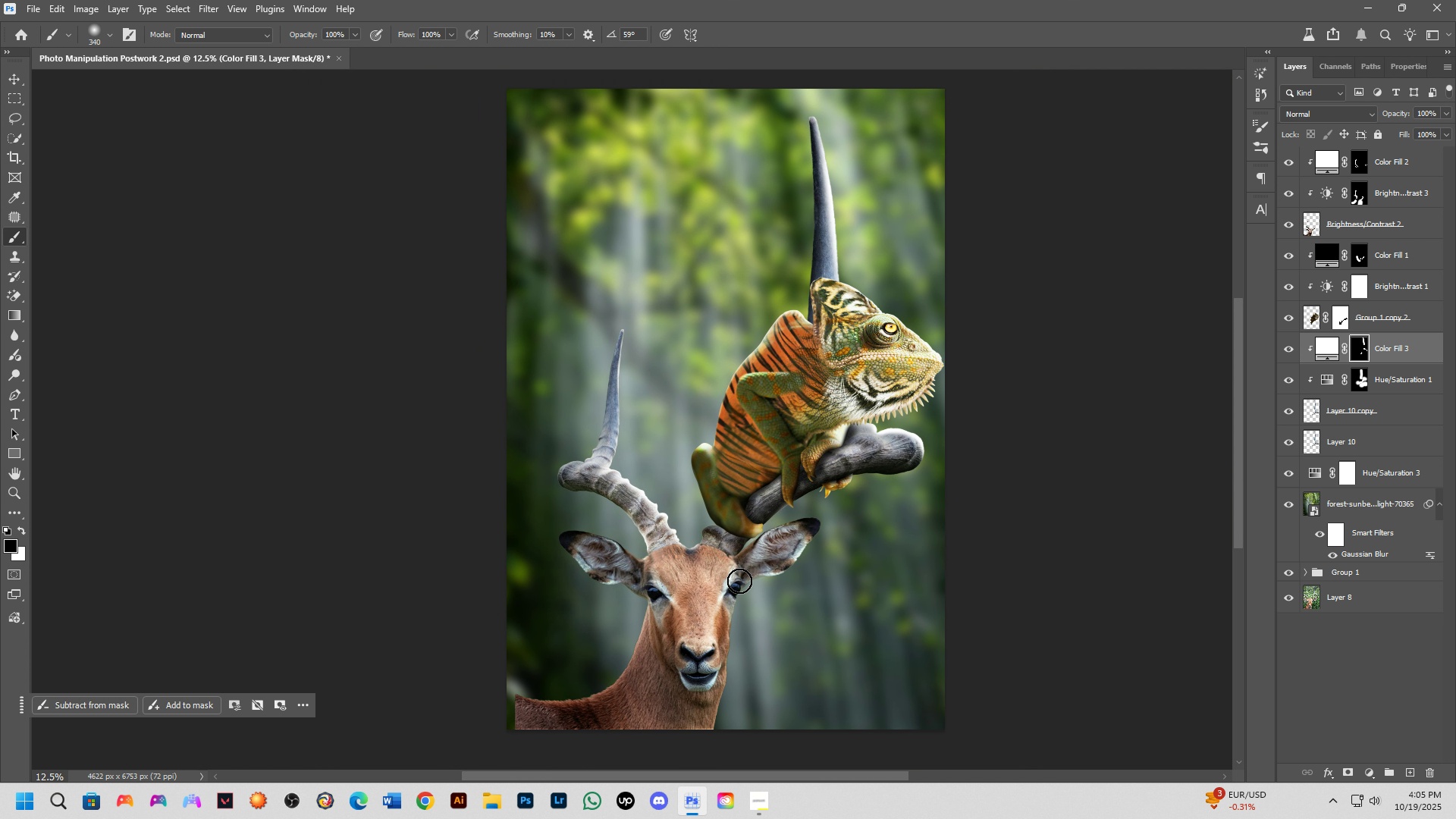 
key(Shift+ShiftLeft)
 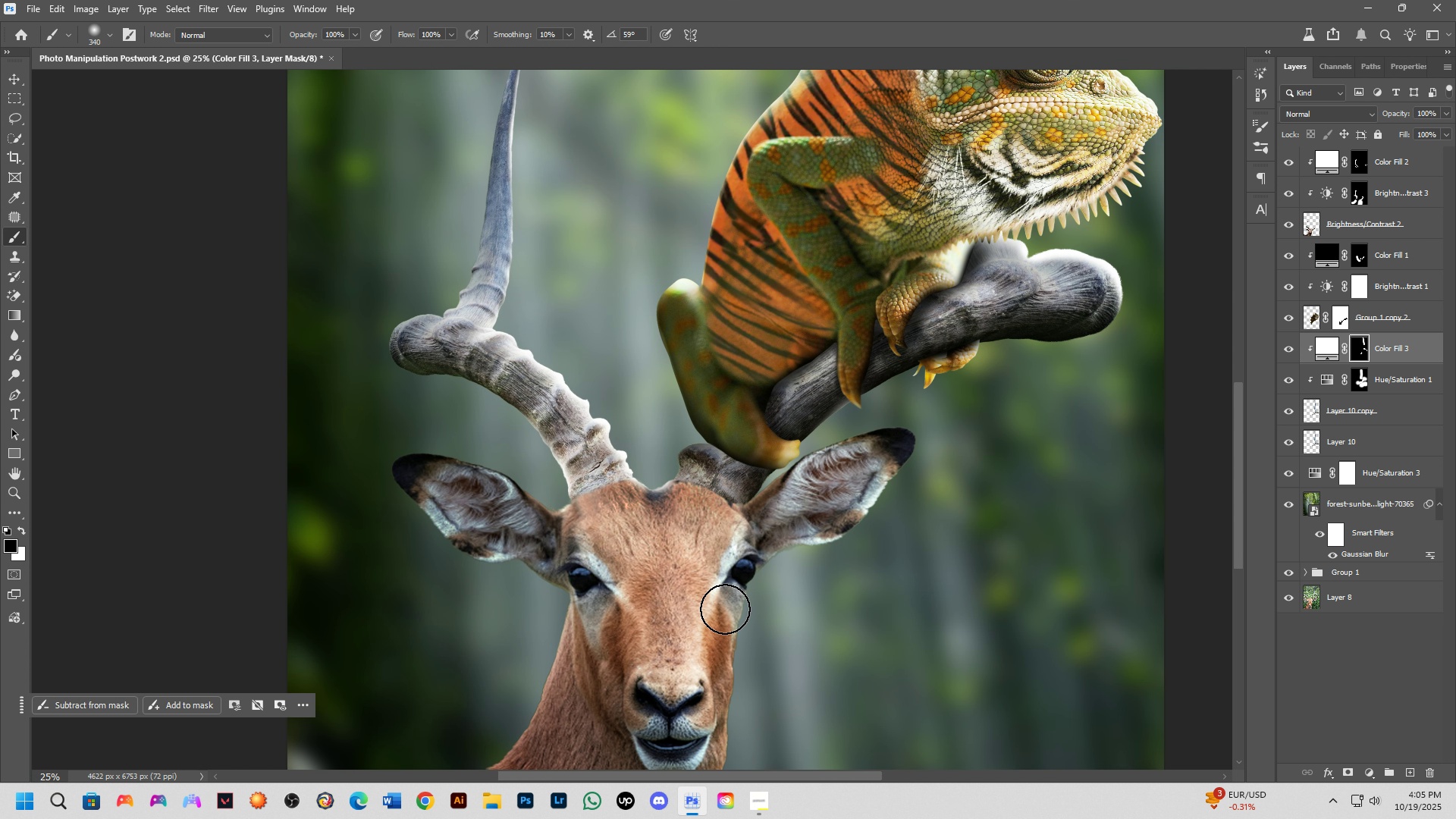 
scroll: coordinate [725, 609], scroll_direction: up, amount: 2.0
 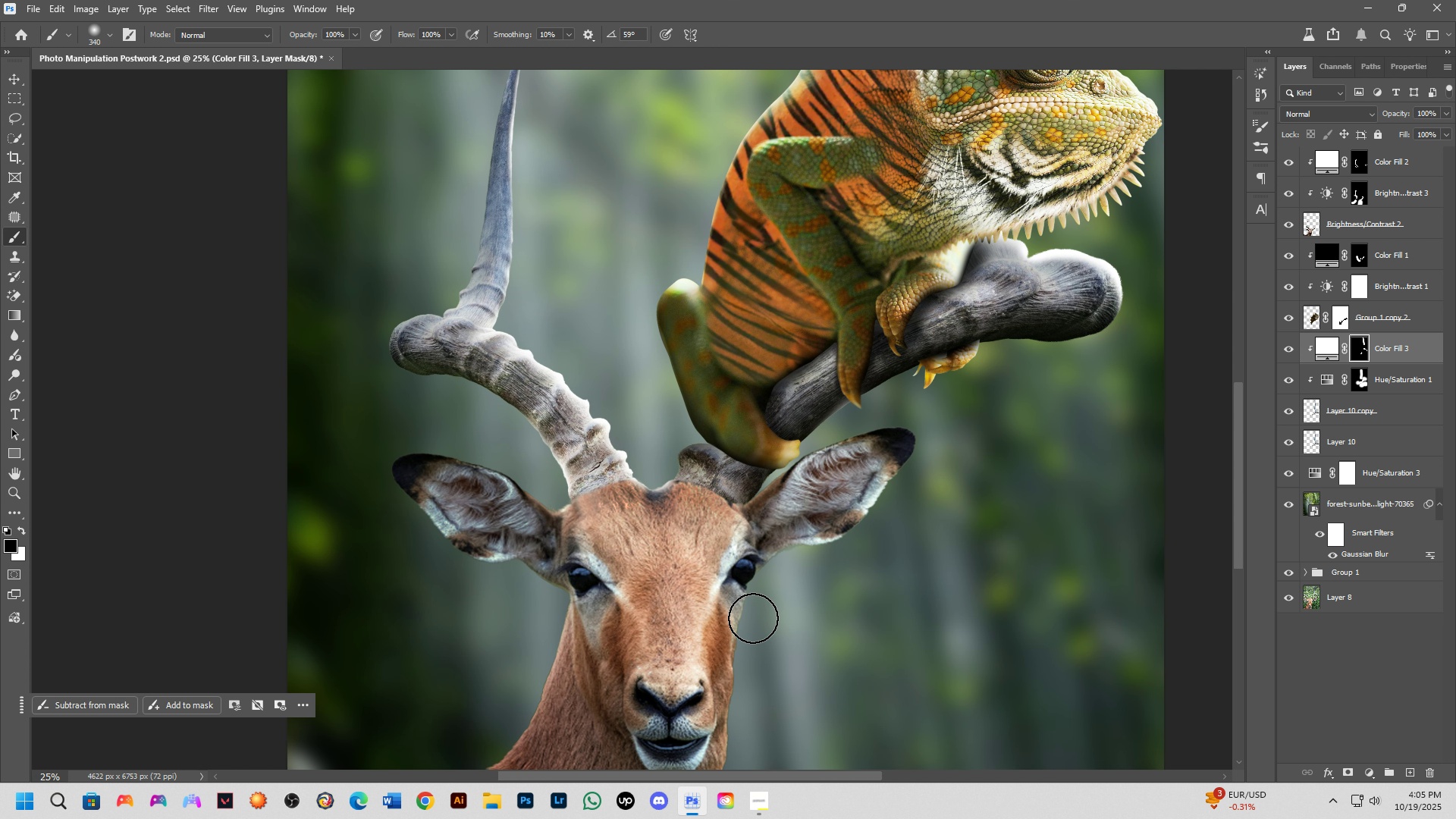 
key(Shift+ShiftLeft)
 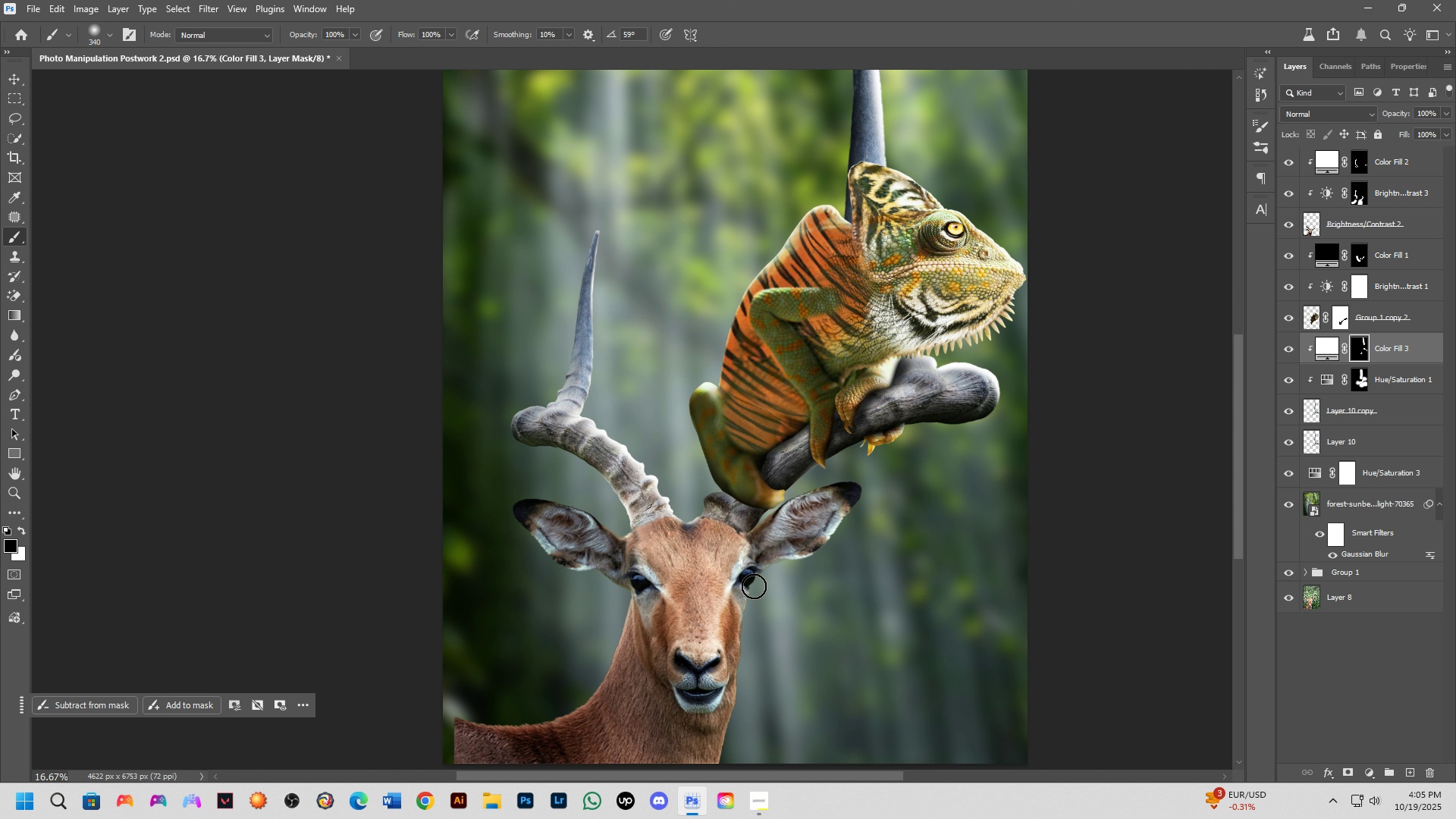 
scroll: coordinate [755, 558], scroll_direction: down, amount: 3.0
 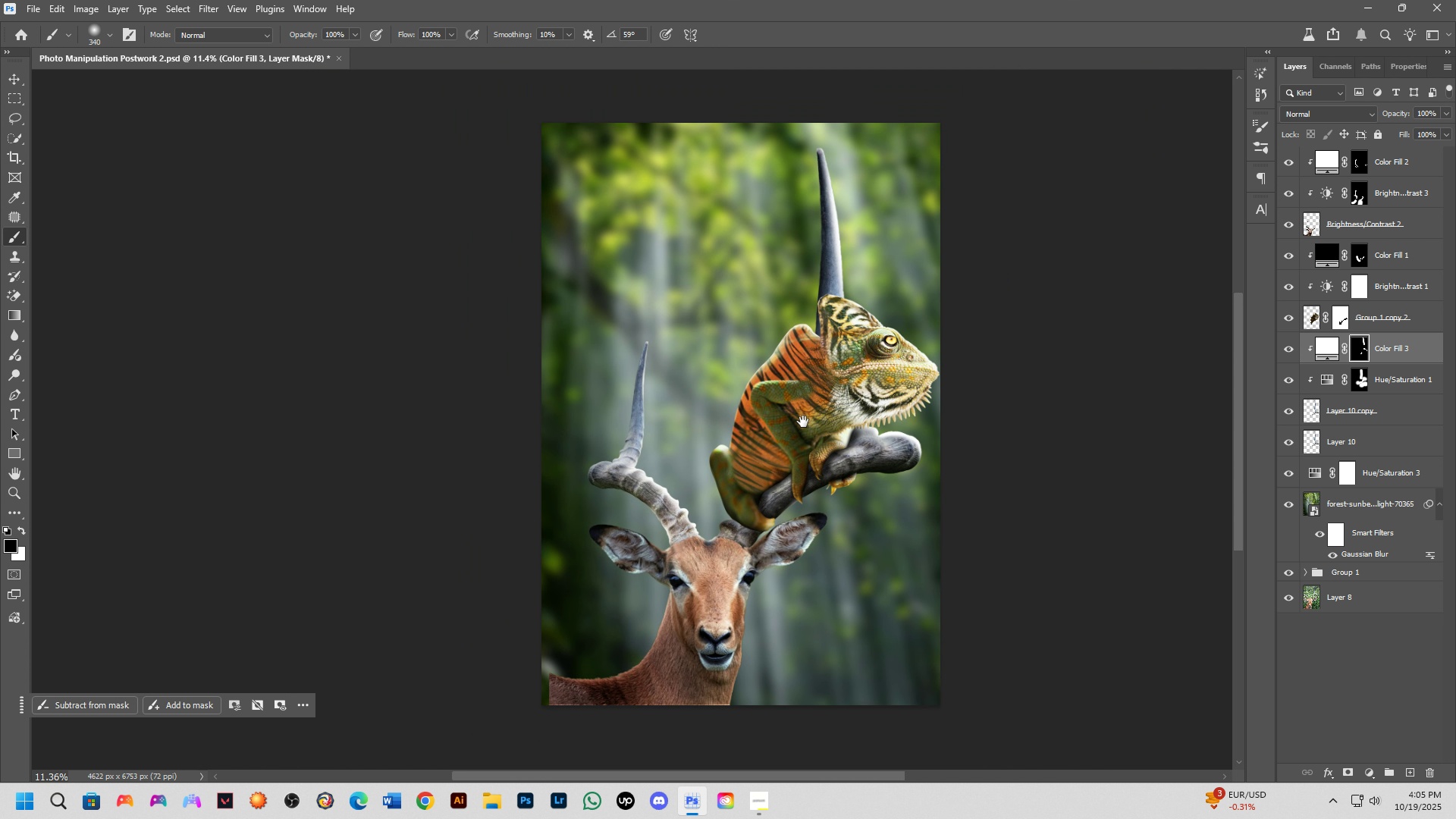 
hold_key(key=Space, duration=0.59)
 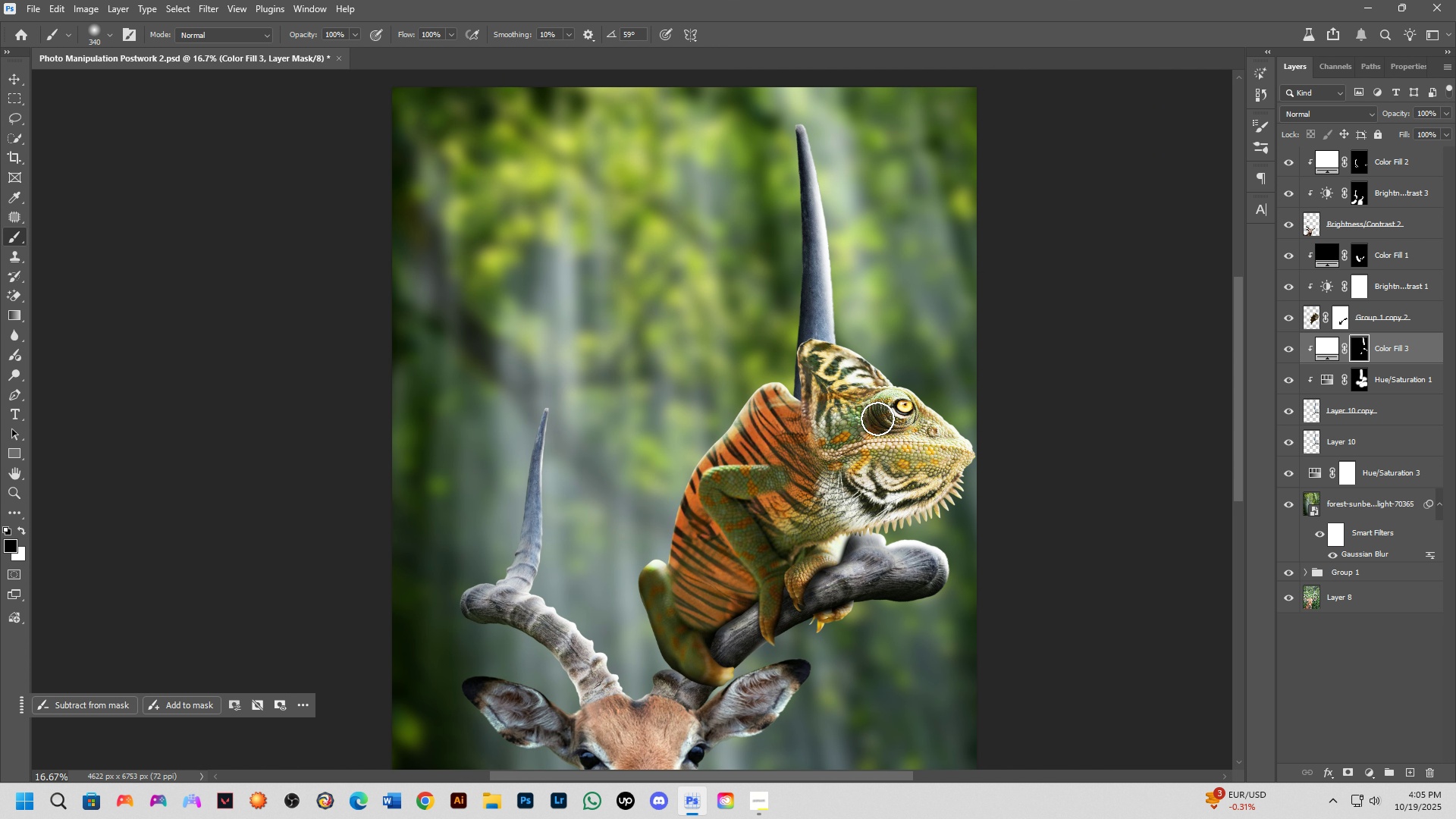 
left_click_drag(start_coordinate=[810, 385], to_coordinate=[813, 456])
 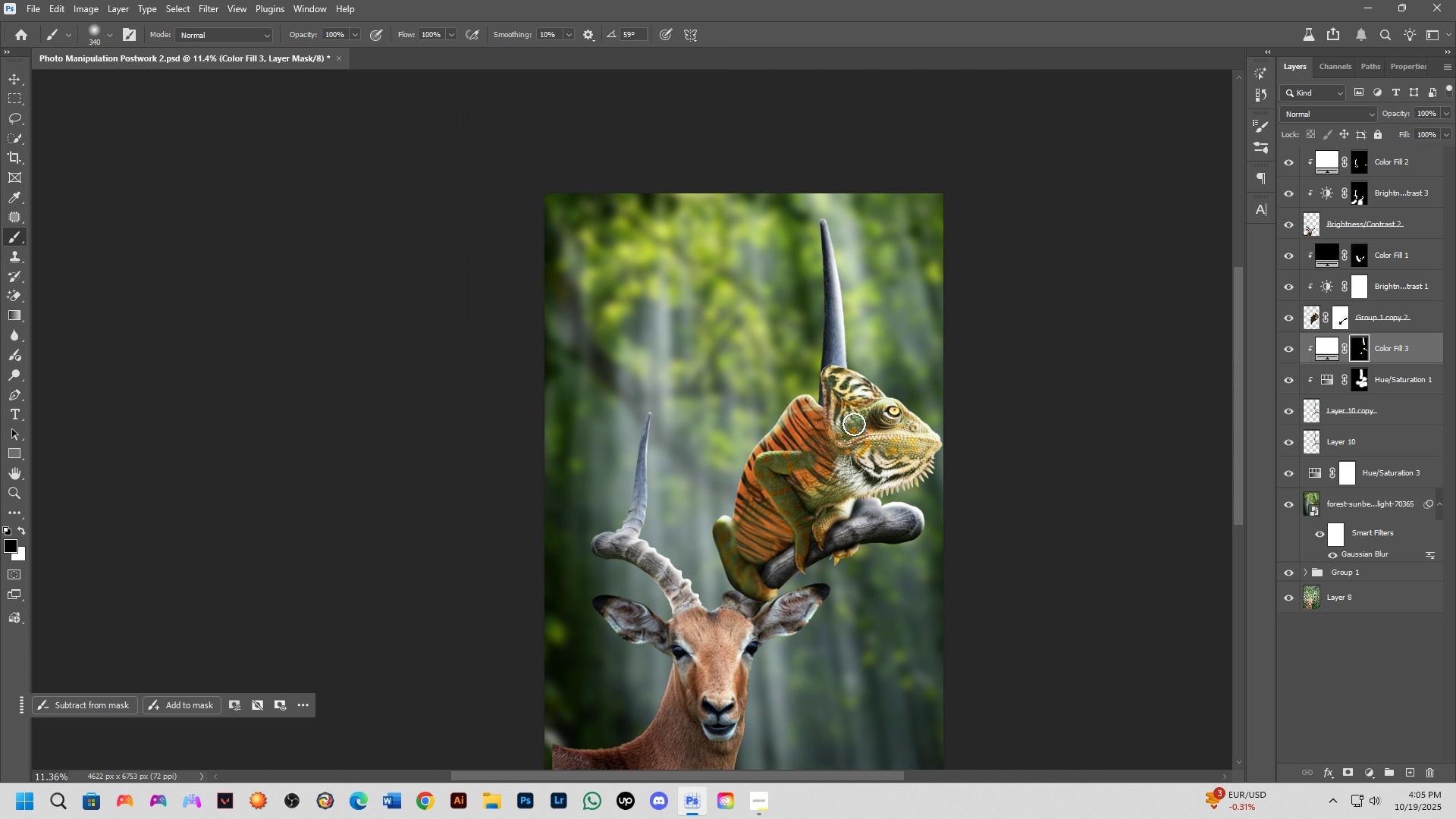 
key(Shift+ShiftLeft)
 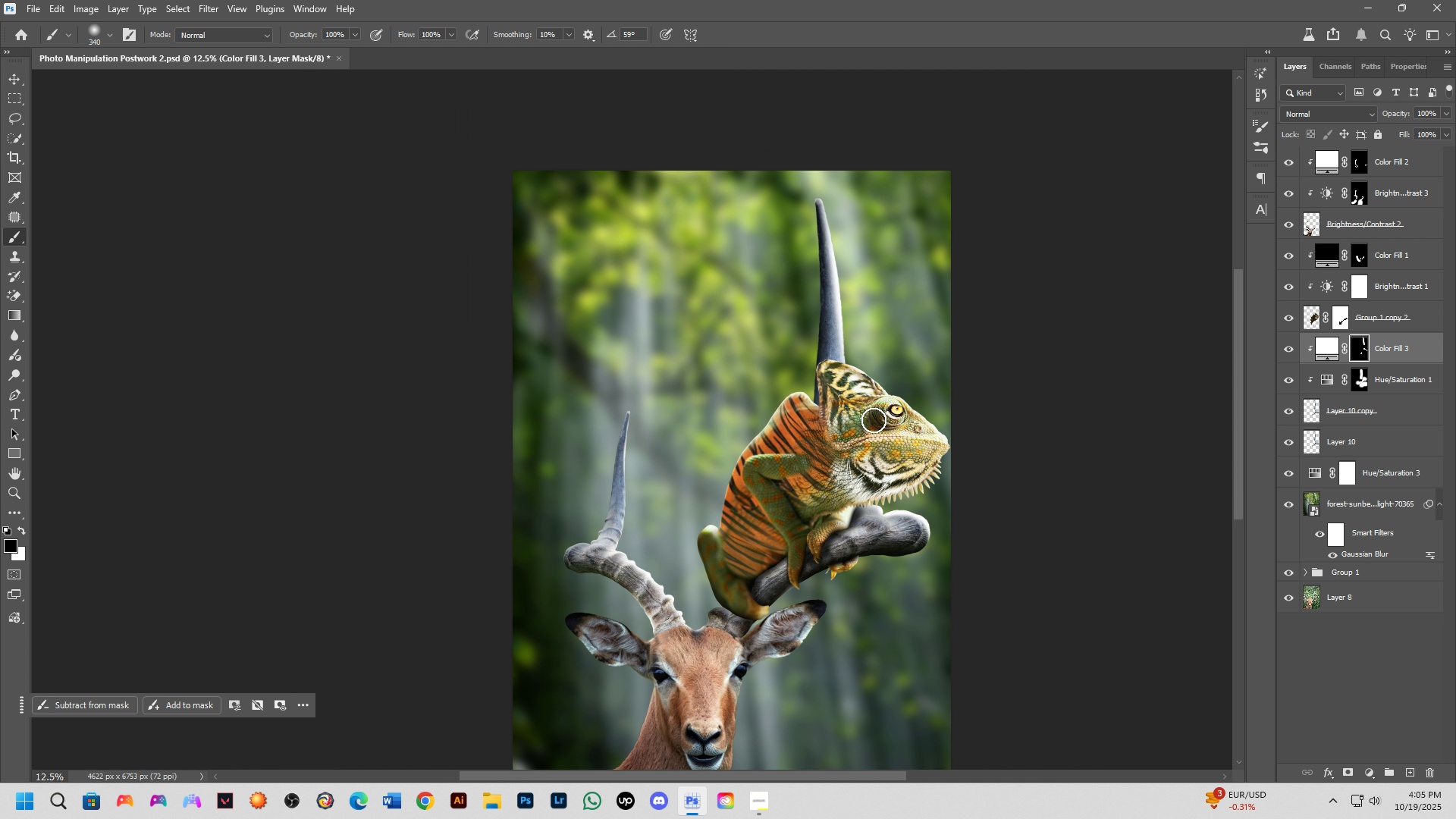 
scroll: coordinate [874, 420], scroll_direction: up, amount: 2.0
 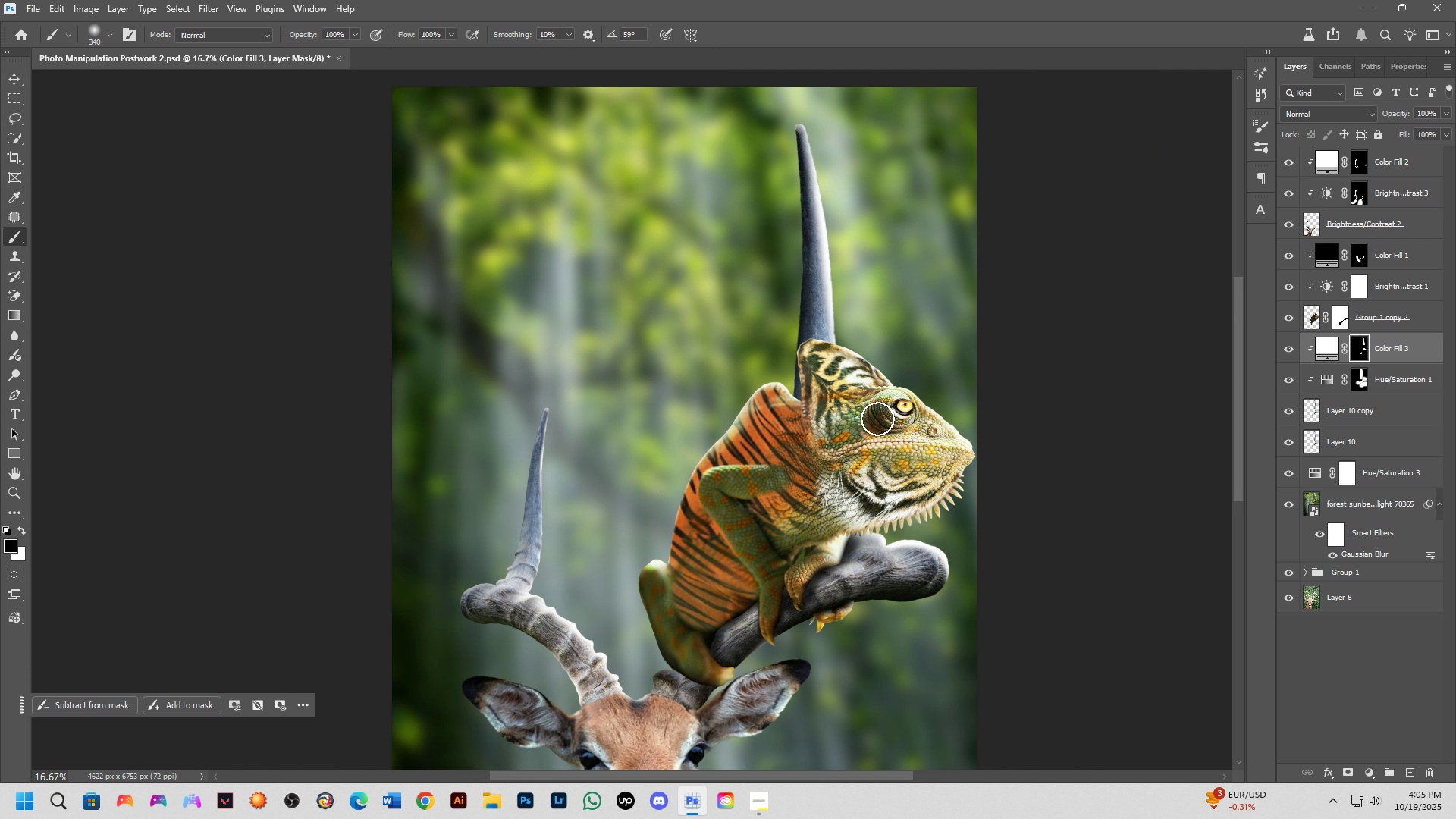 
hold_key(key=ShiftLeft, duration=0.56)
scroll: coordinate [899, 401], scroll_direction: up, amount: 2.0
 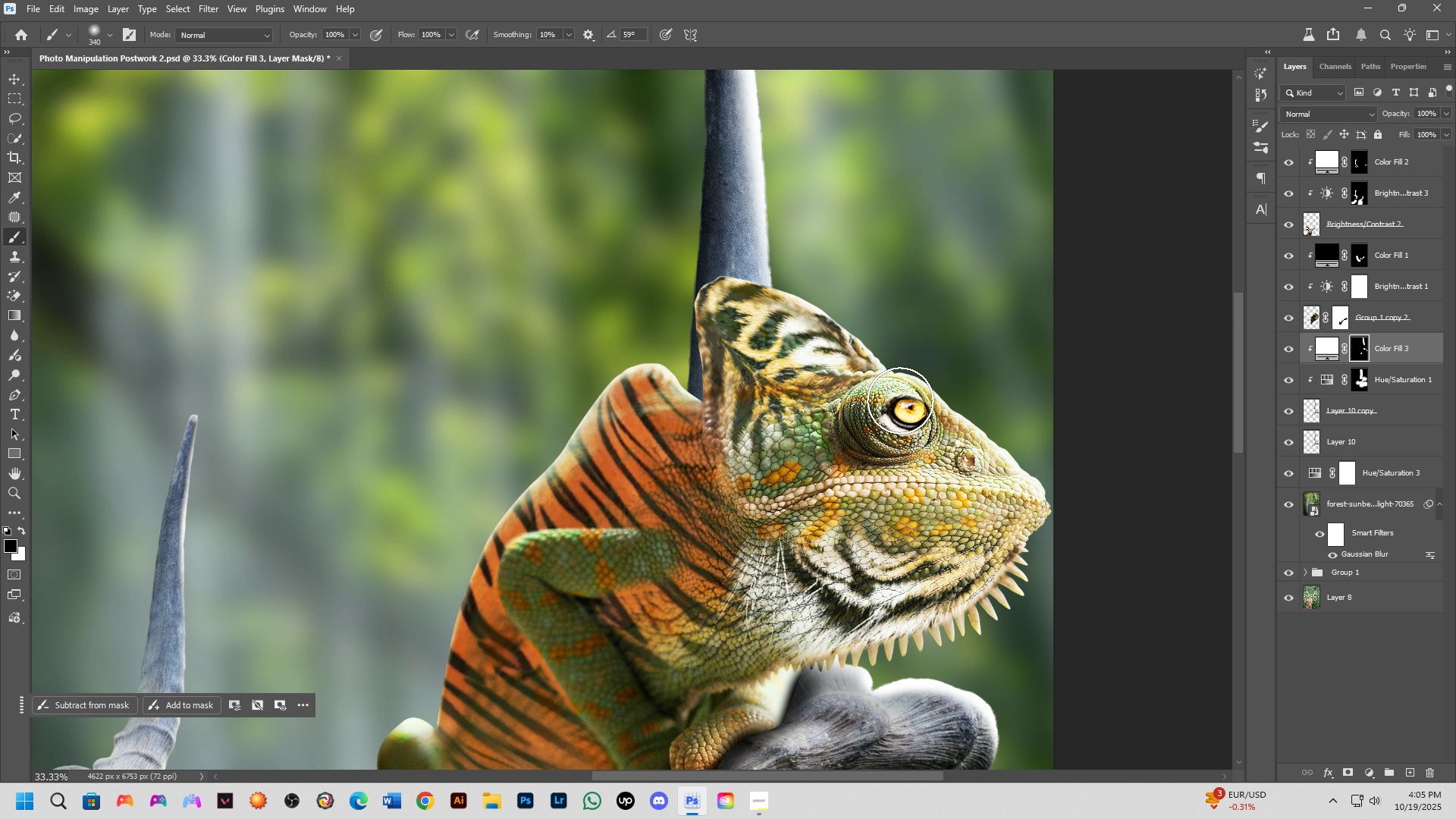 
hold_key(key=ShiftLeft, duration=0.36)
scroll: coordinate [894, 414], scroll_direction: down, amount: 12.0
 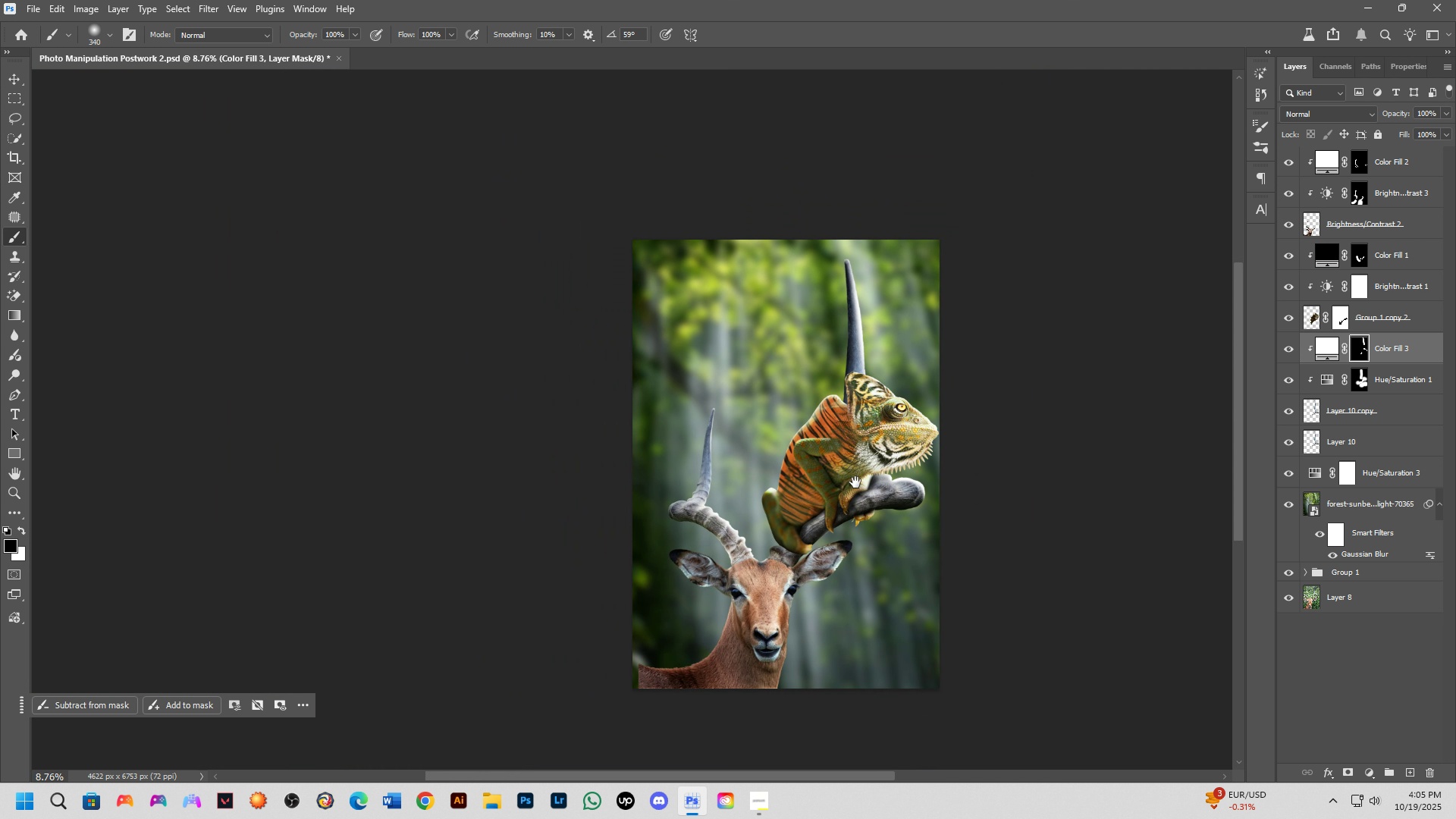 
hold_key(key=Space, duration=0.54)
 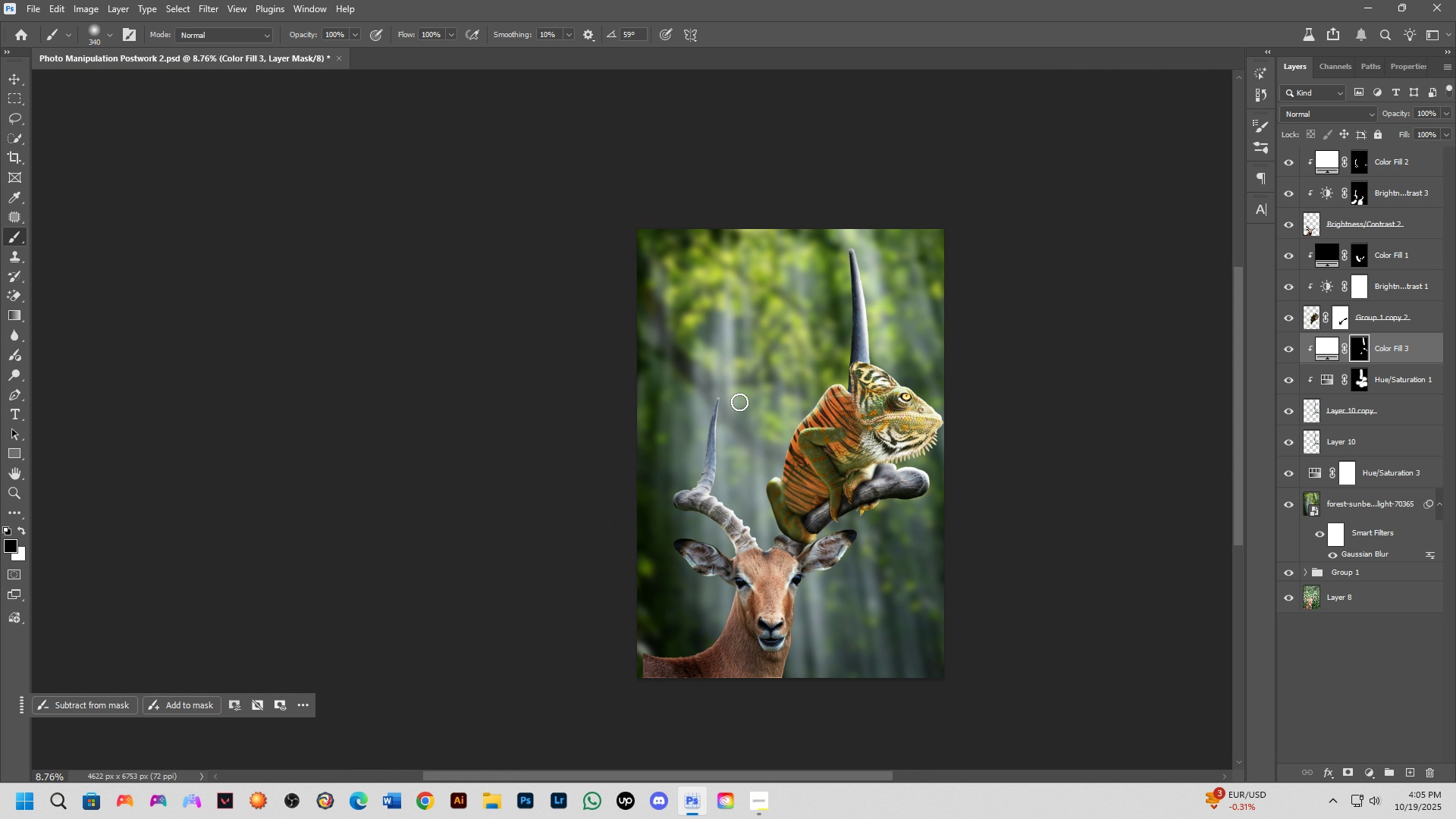 
left_click_drag(start_coordinate=[855, 484], to_coordinate=[859, 473])
 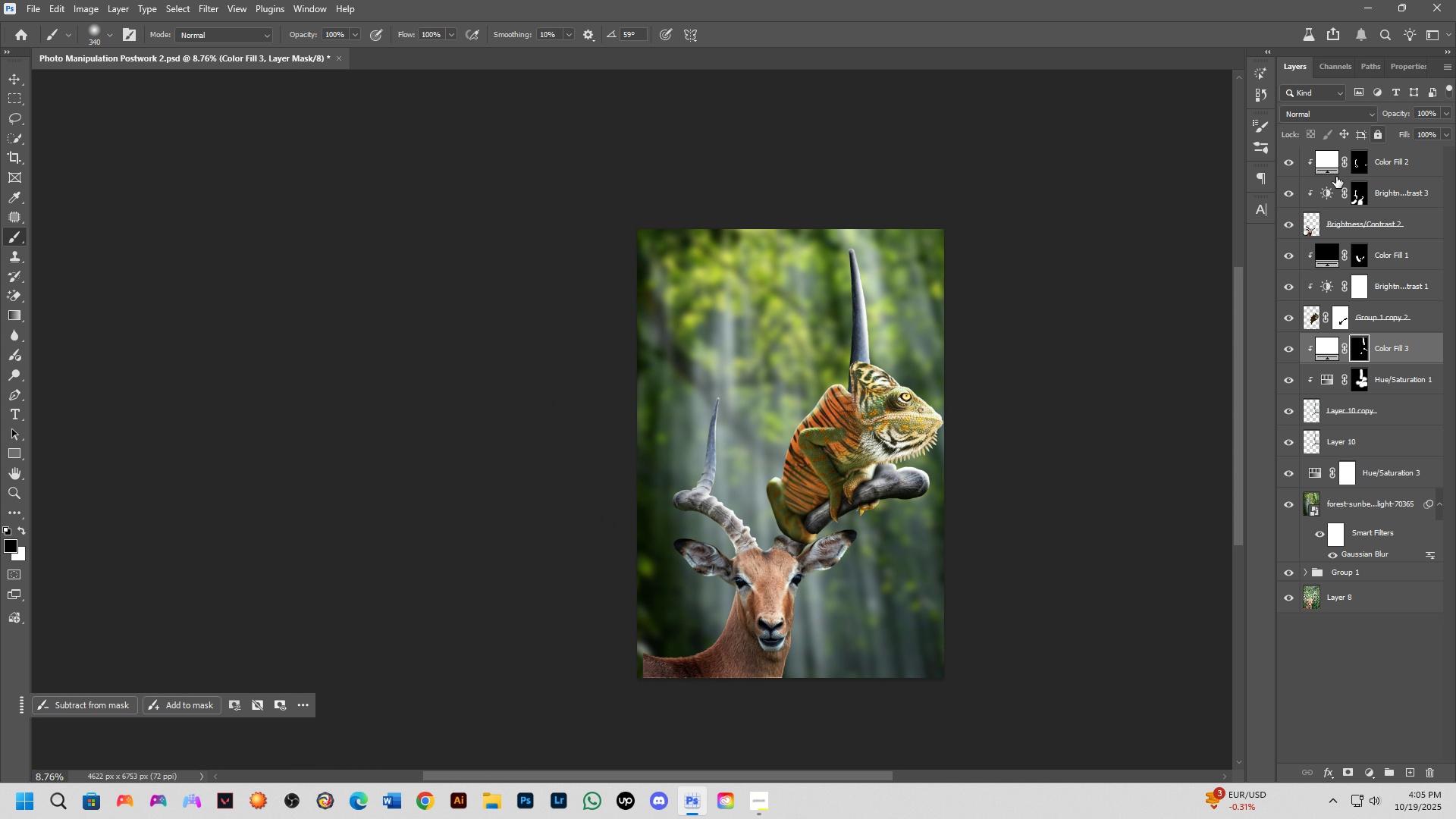 
key(Alt+Tab)
 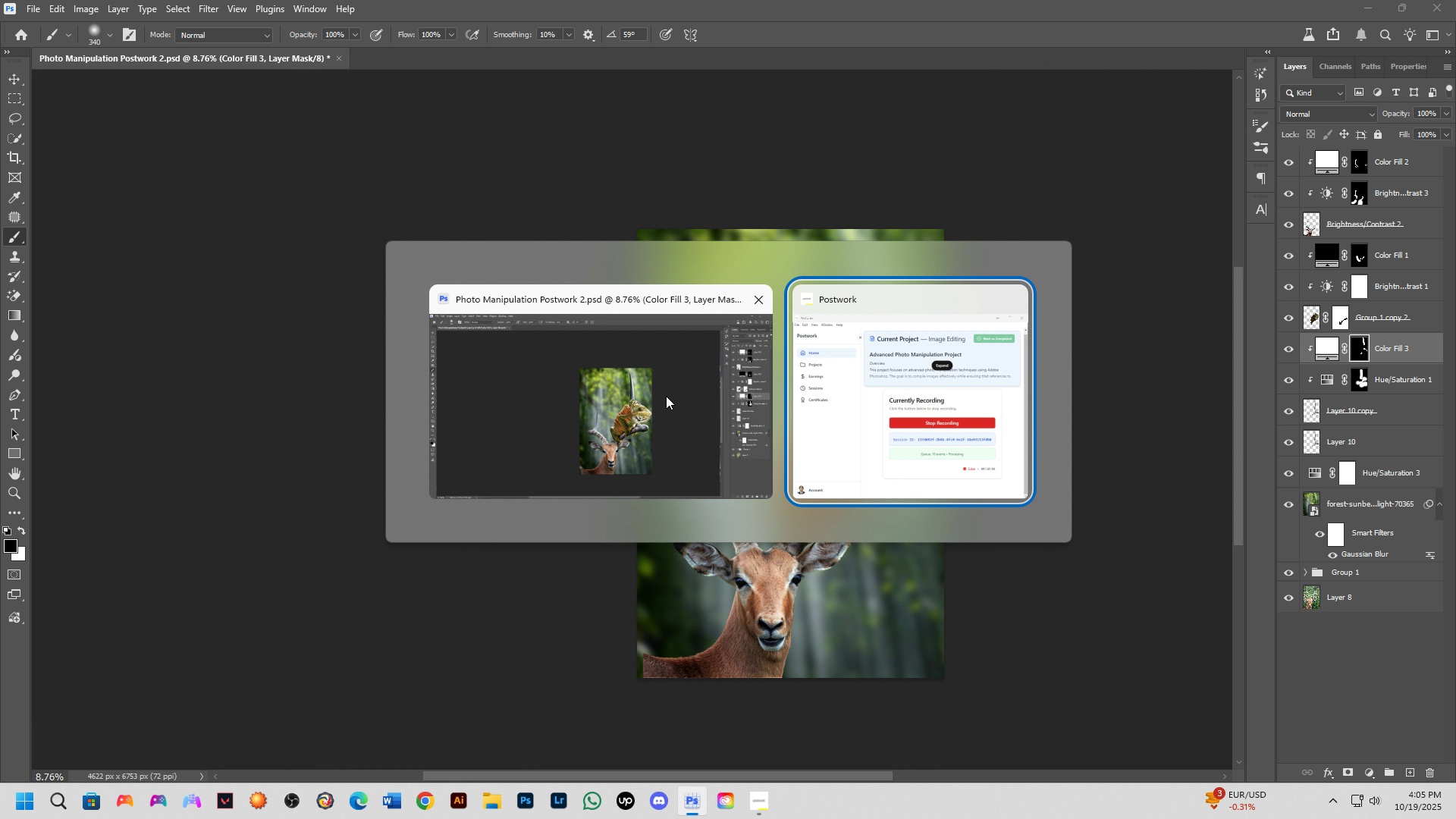 
left_click([665, 396])
 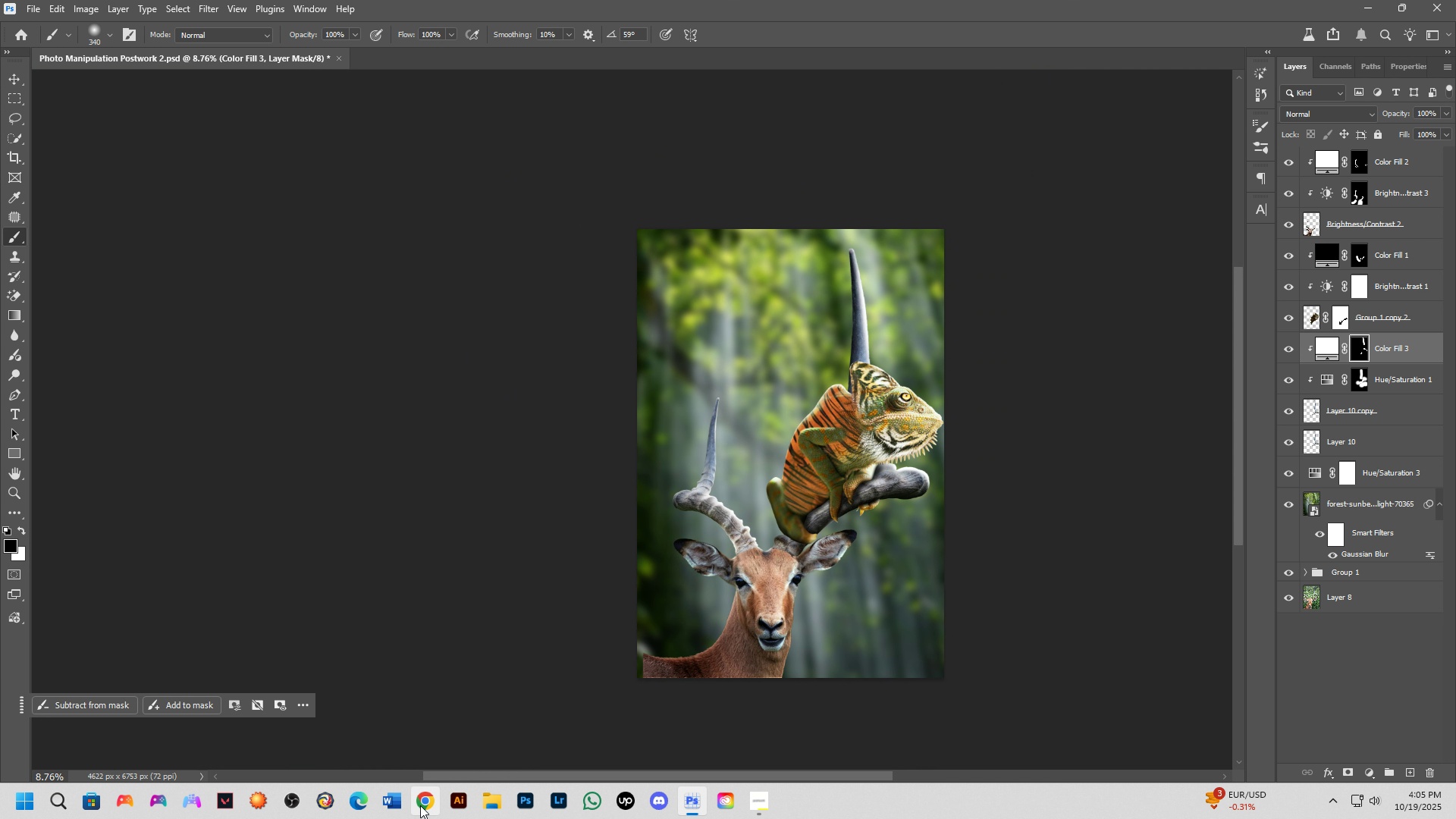 
left_click([420, 805])
 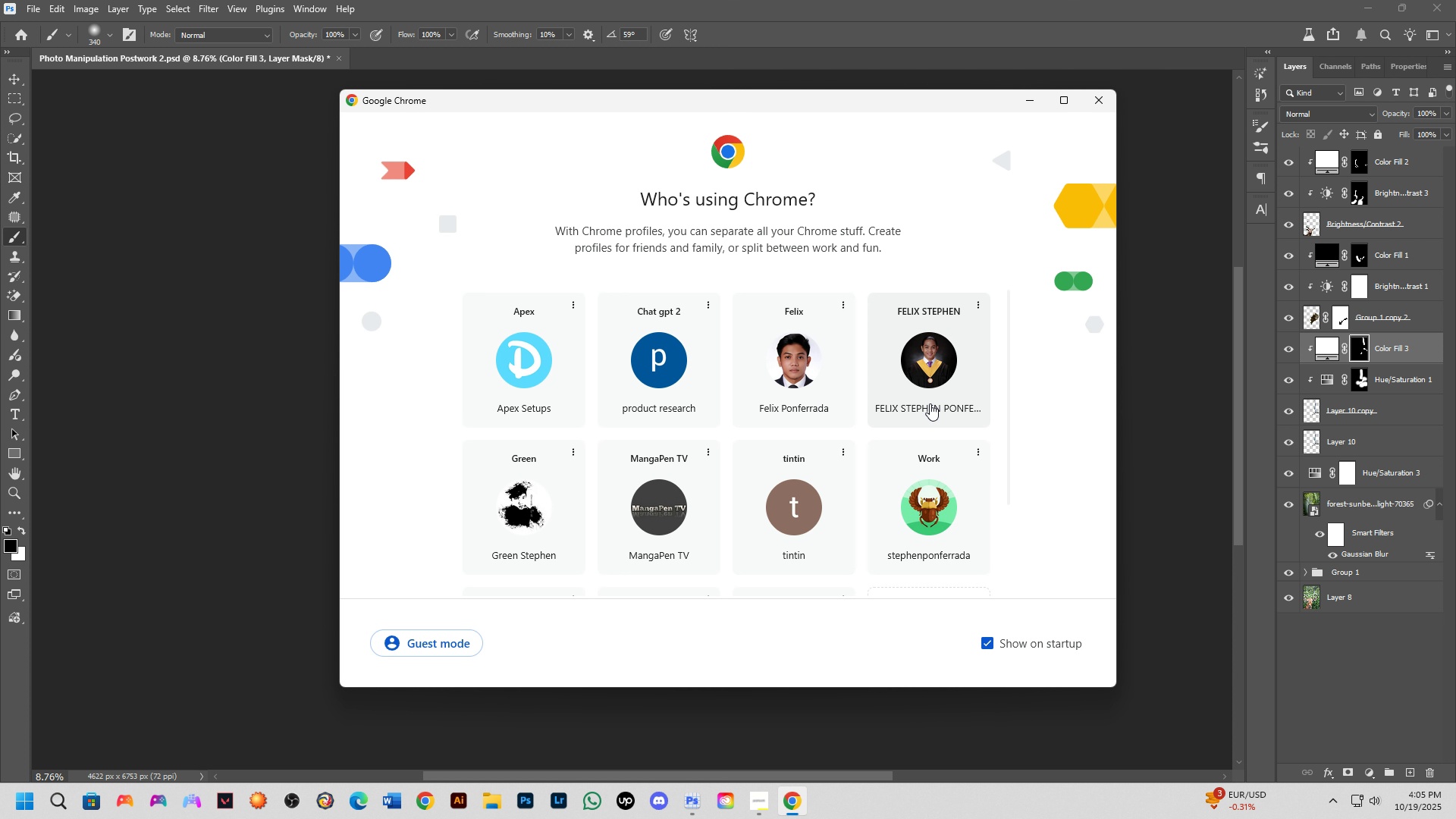 
left_click([938, 362])
 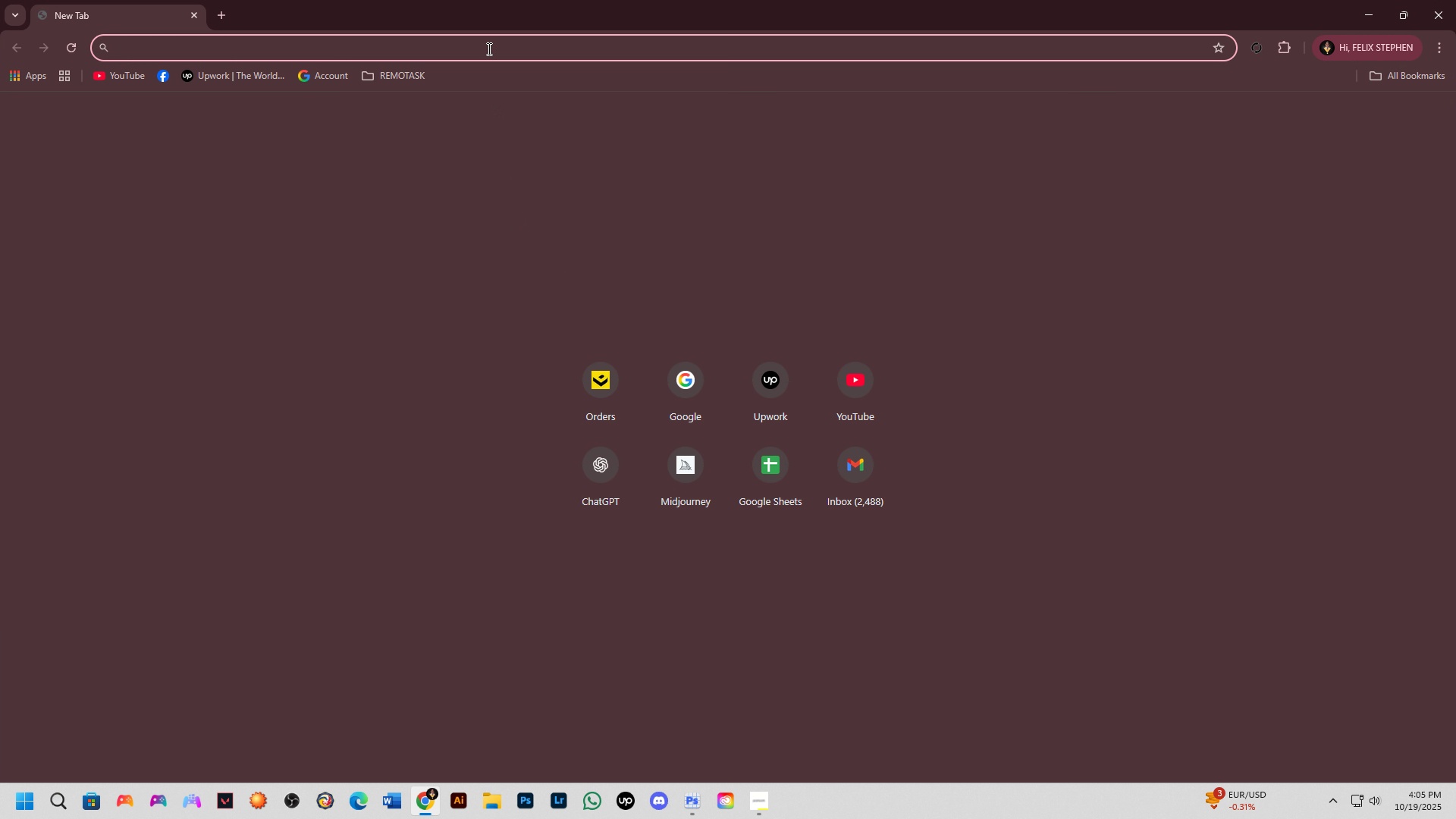 
left_click([488, 46])
 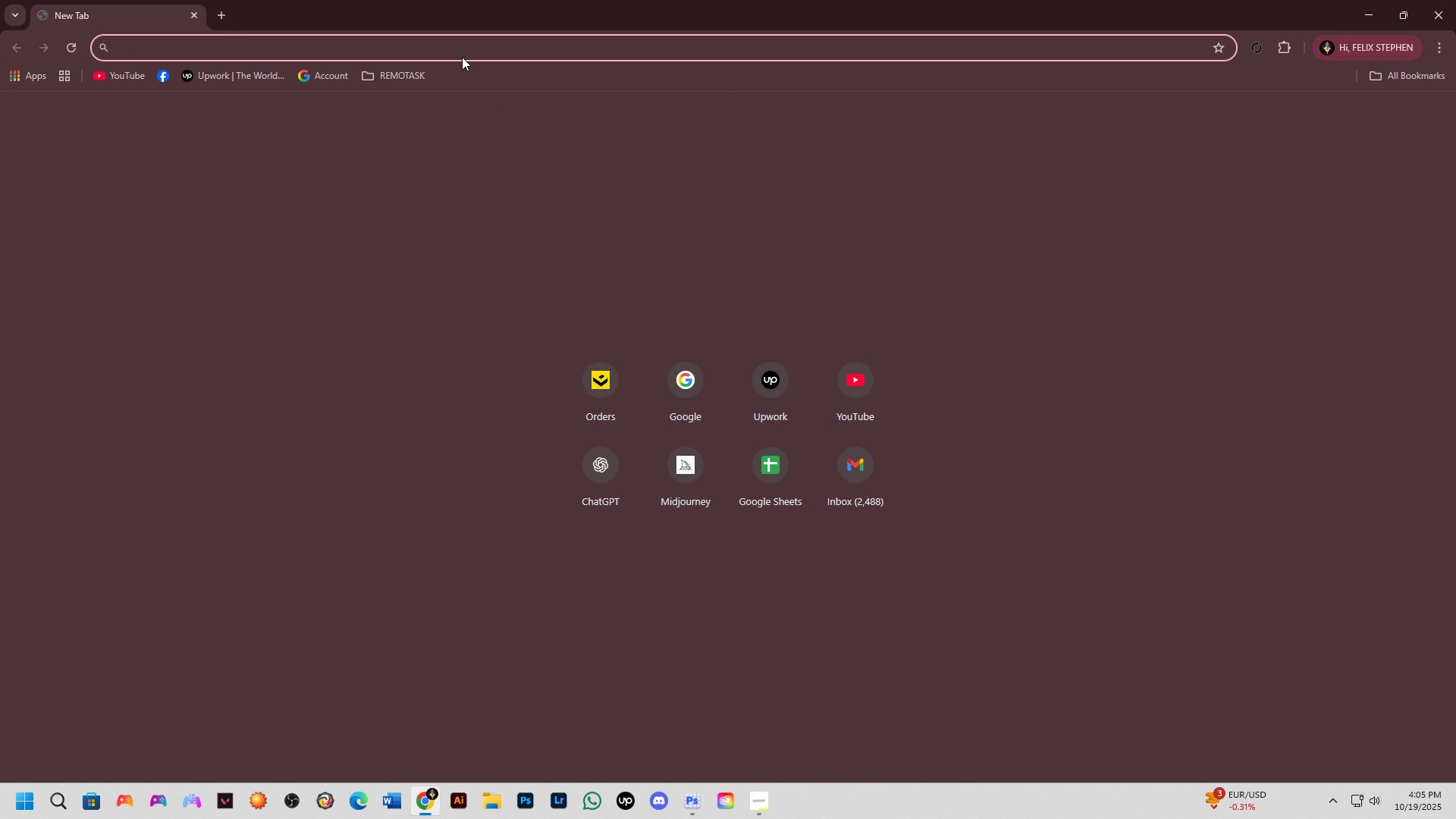 
type(g)
key(NumpadEnter)
type(leaves png falling)
 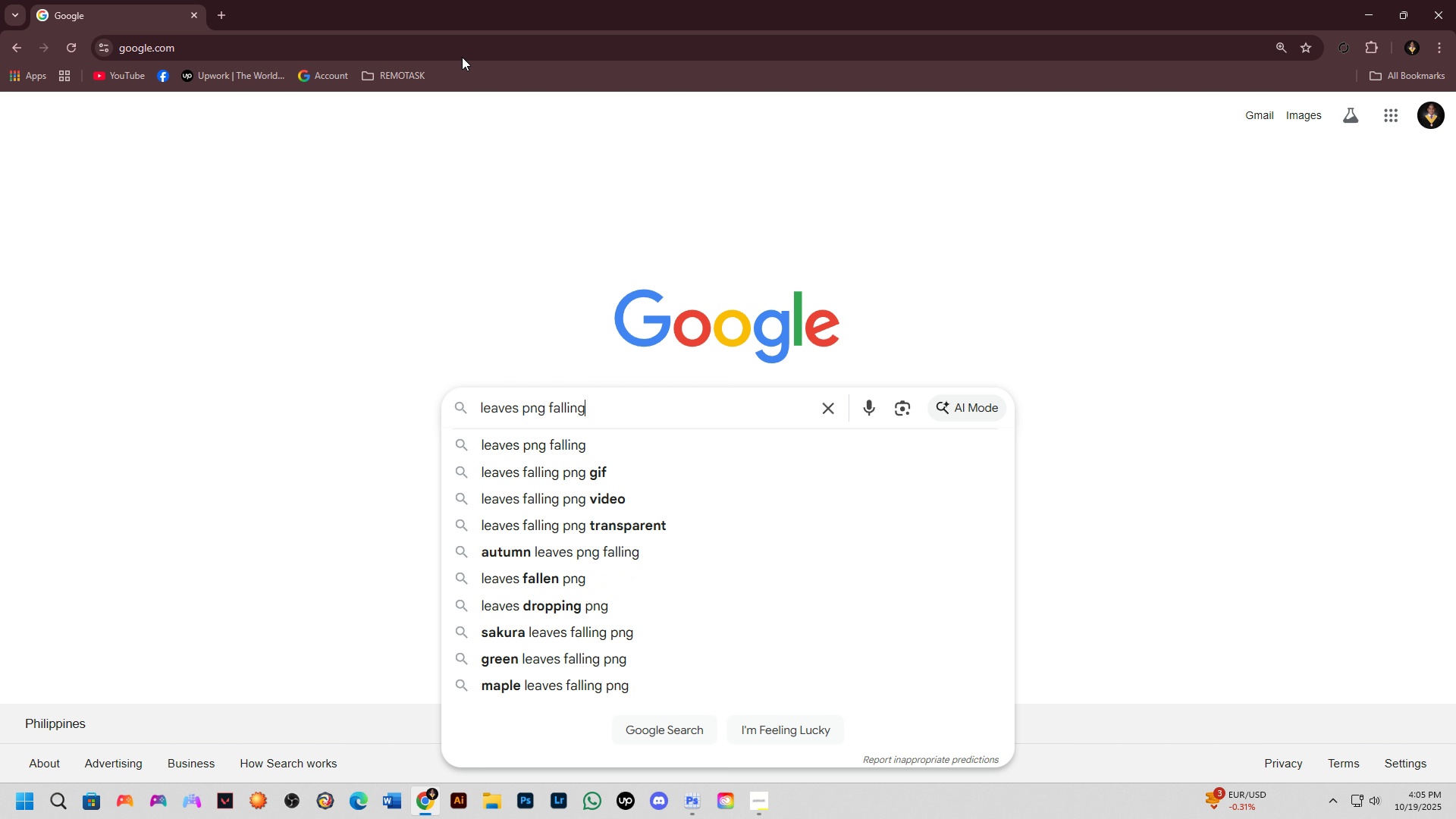 
key(Enter)
 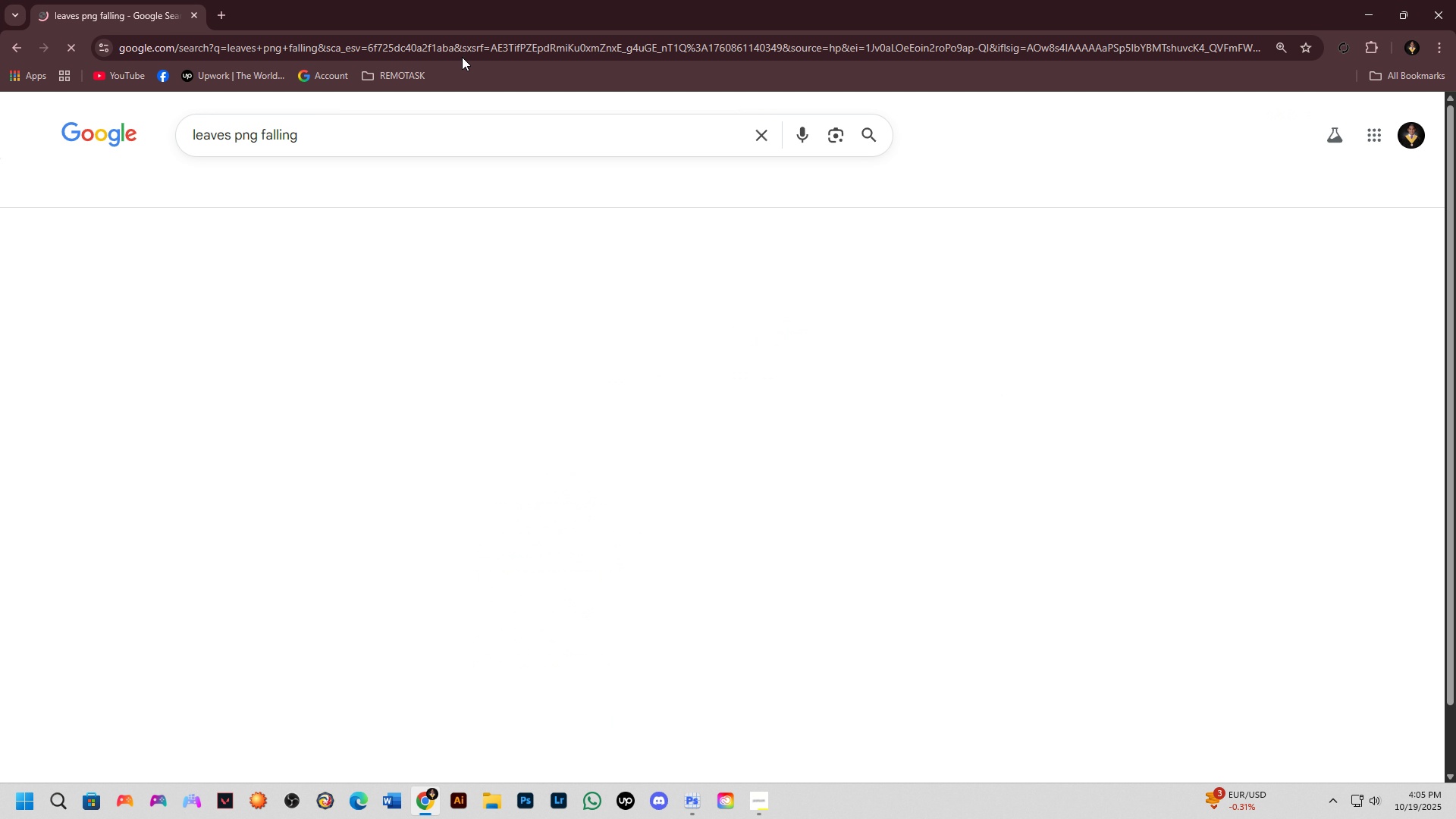 
key(Alt+AltLeft)
 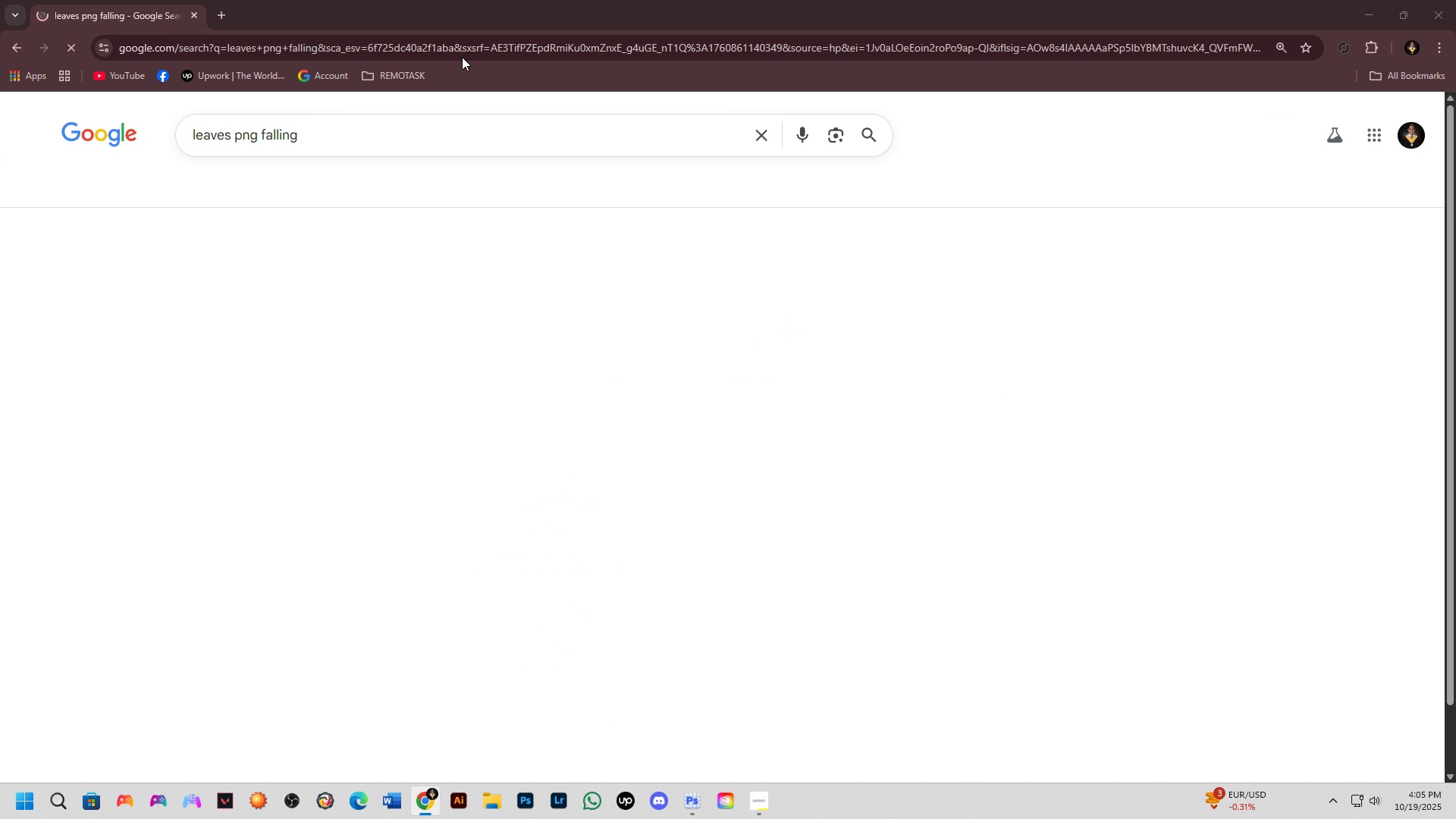 
key(Alt+Tab)
 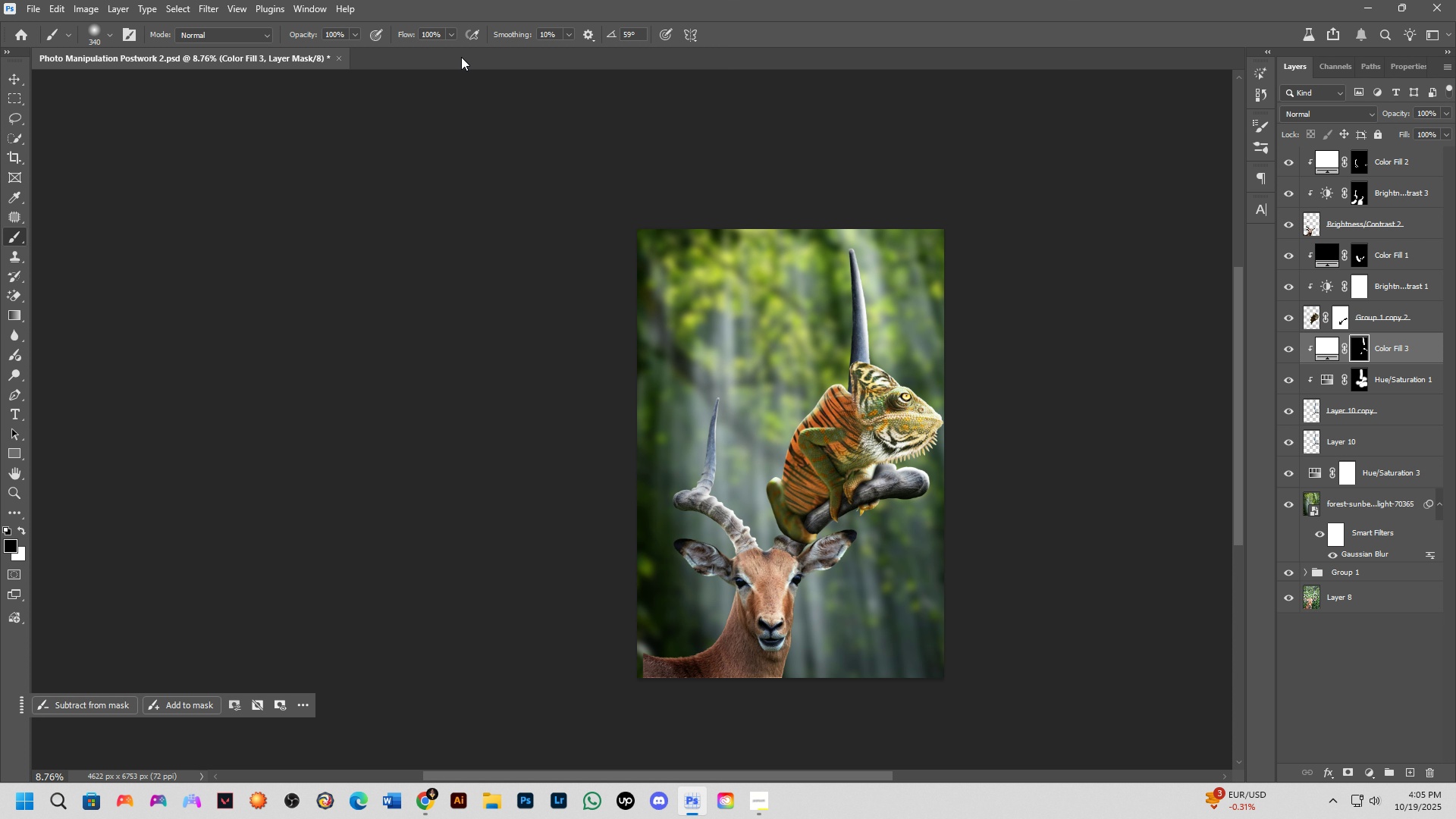 
key(Alt+AltLeft)
 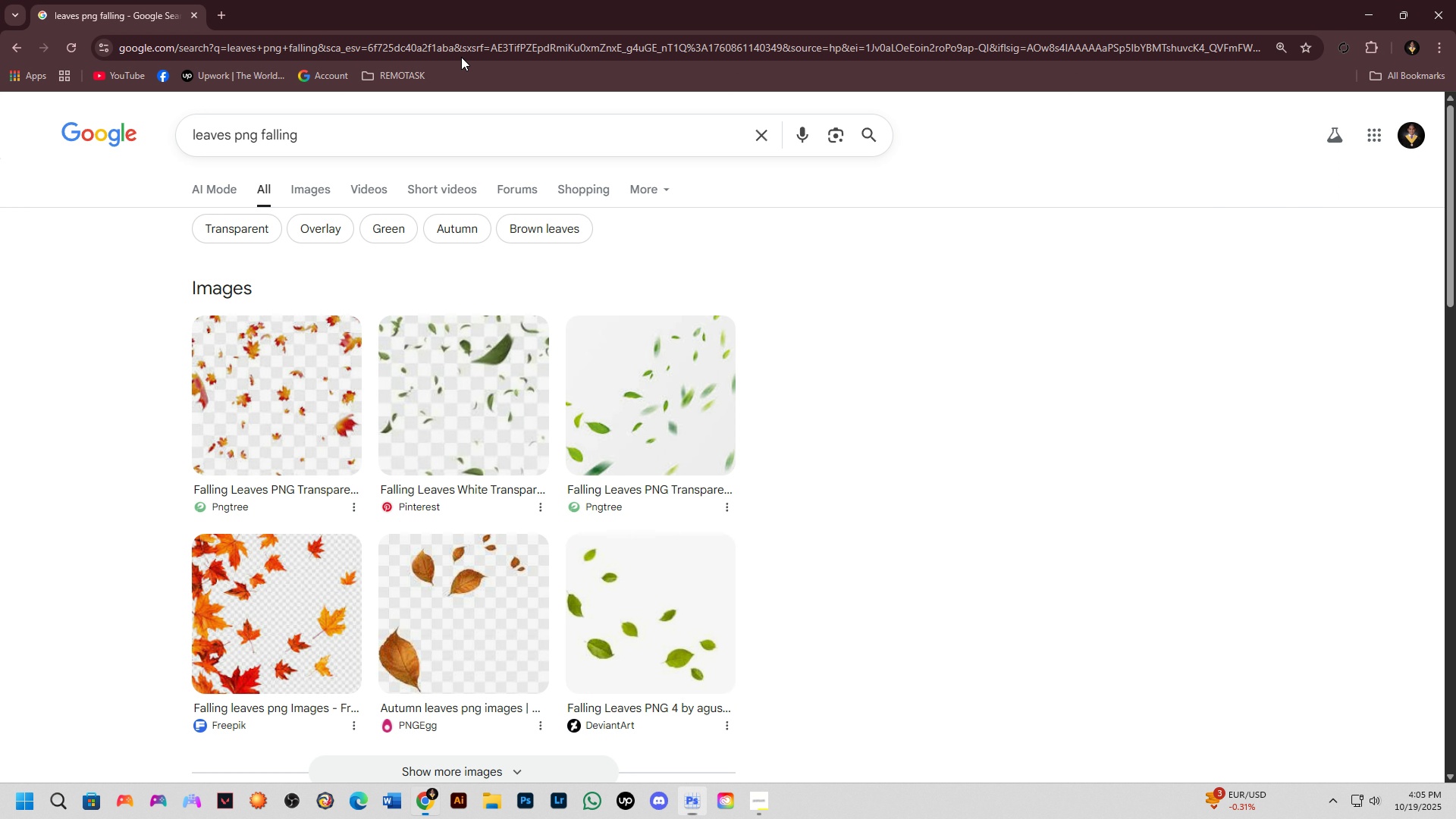 
key(Alt+Tab)
 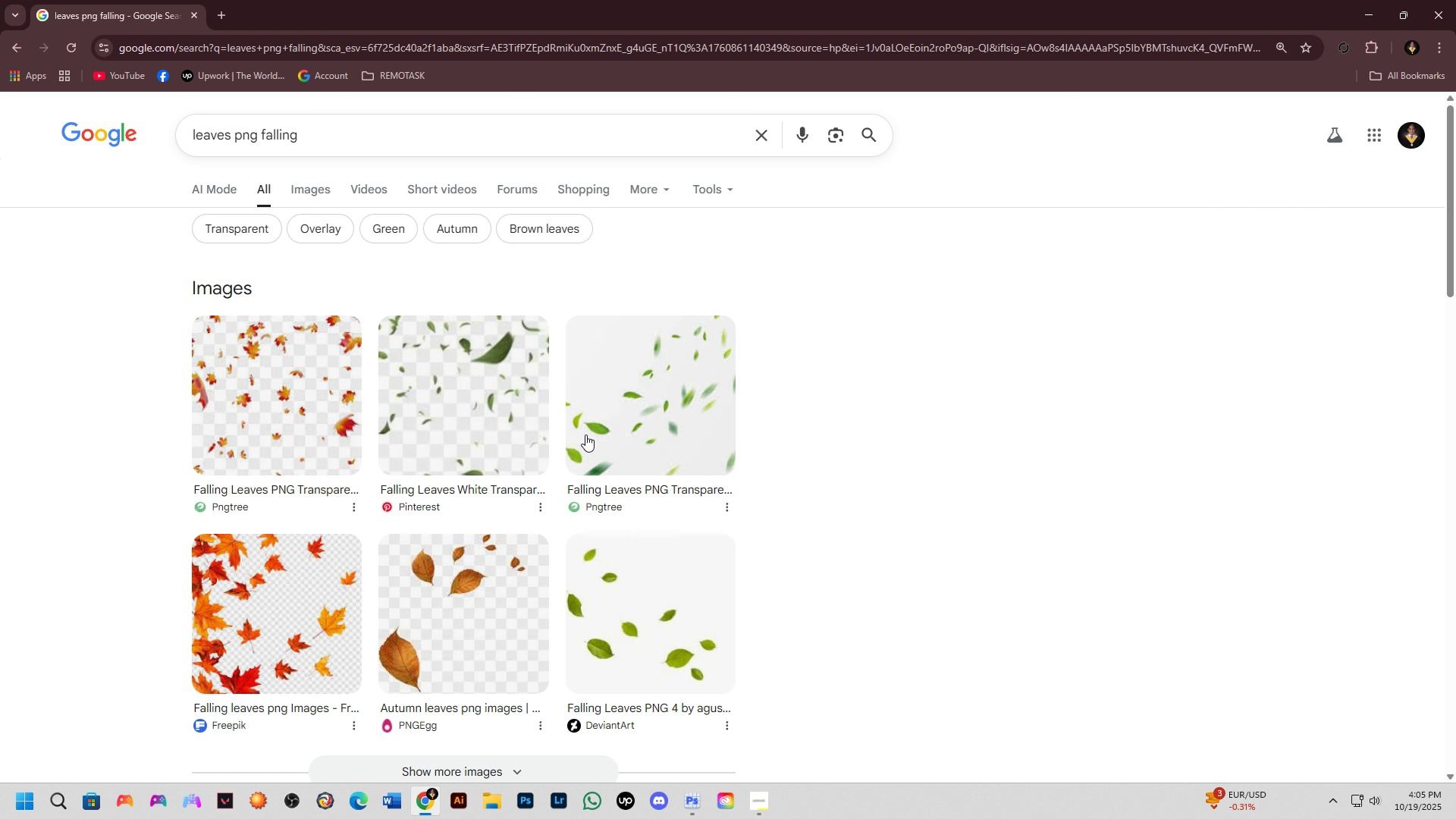 
left_click([627, 411])
 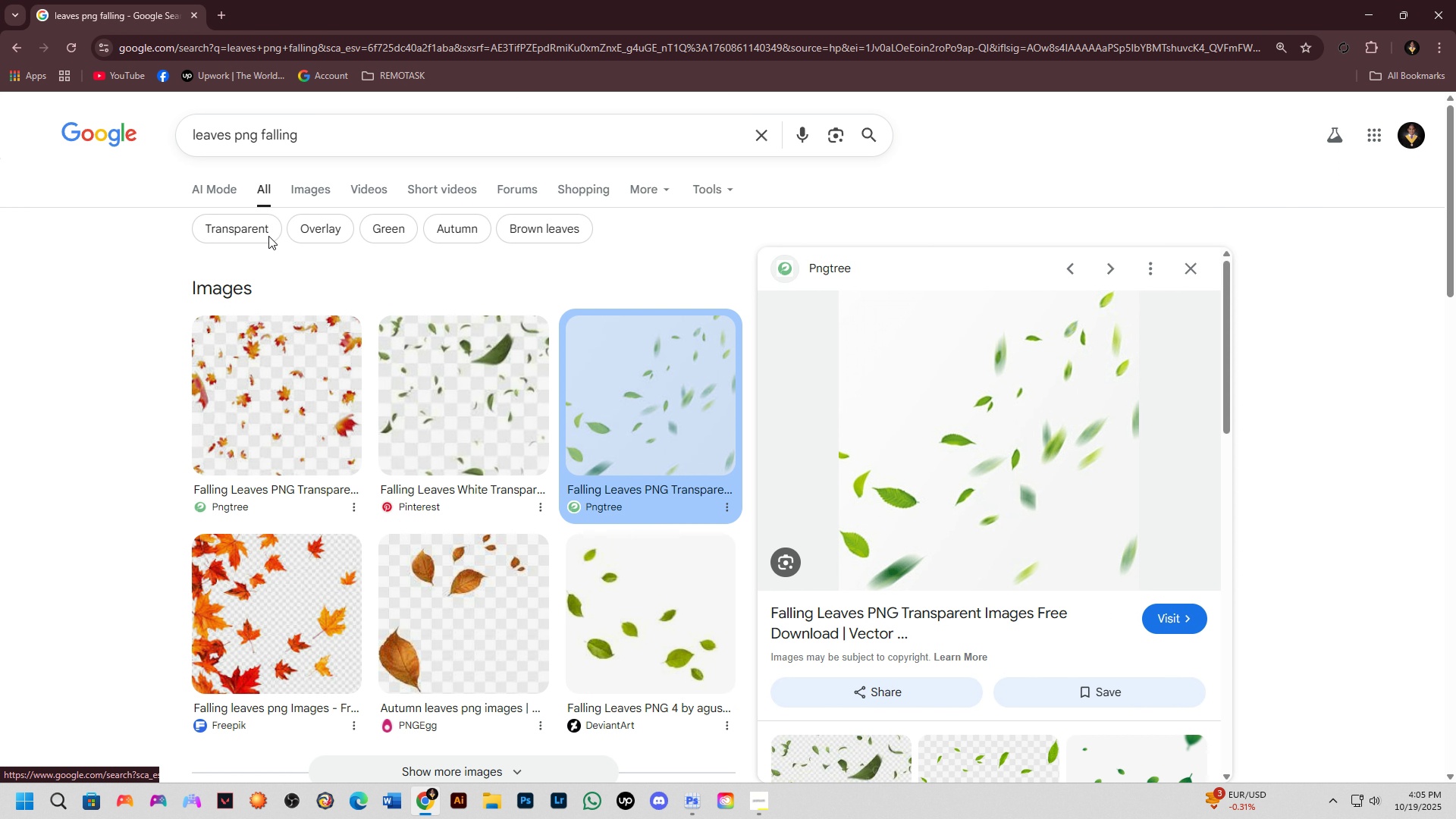 
left_click([288, 187])
 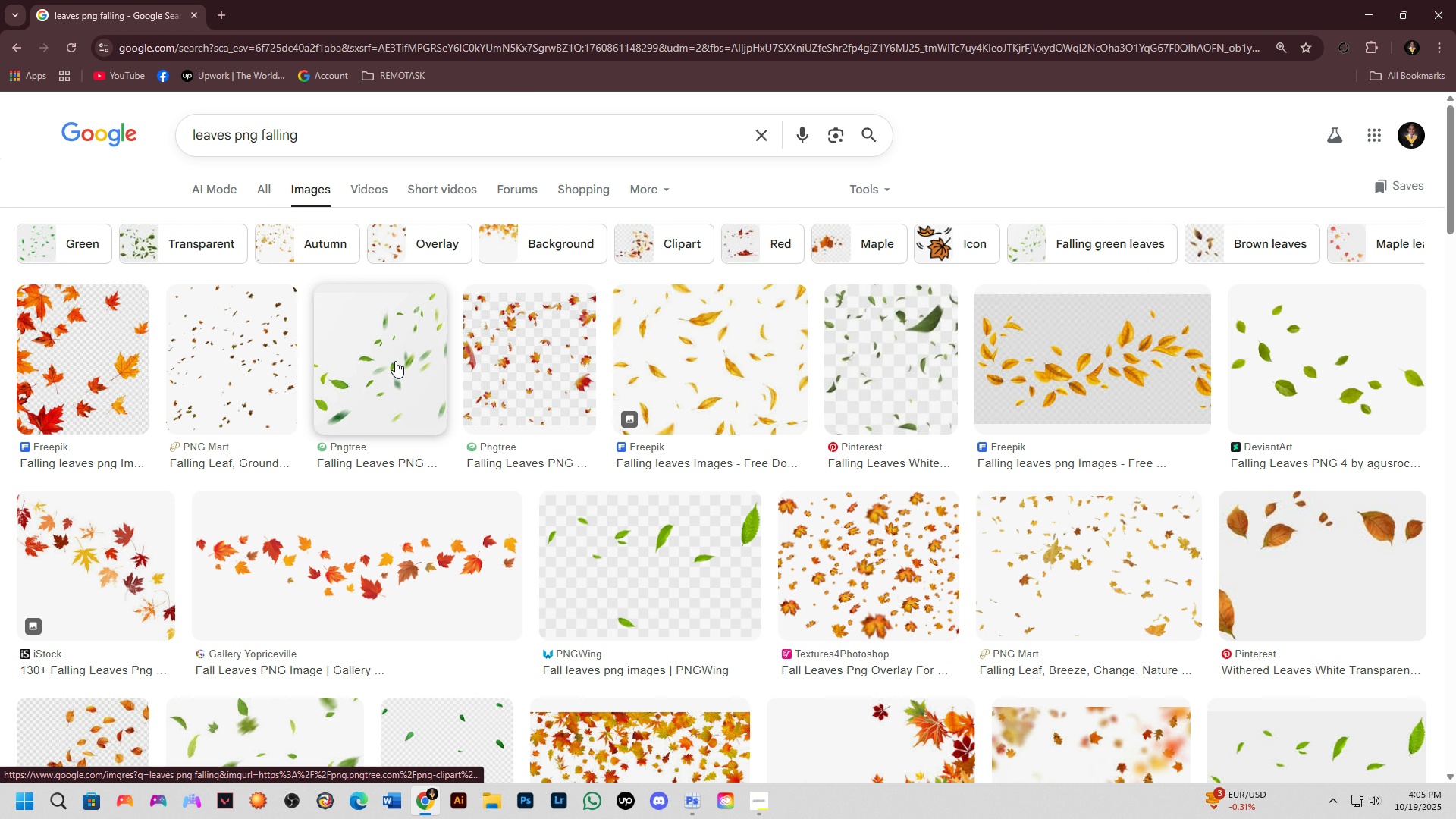 
scroll: coordinate [429, 422], scroll_direction: down, amount: 1.0
 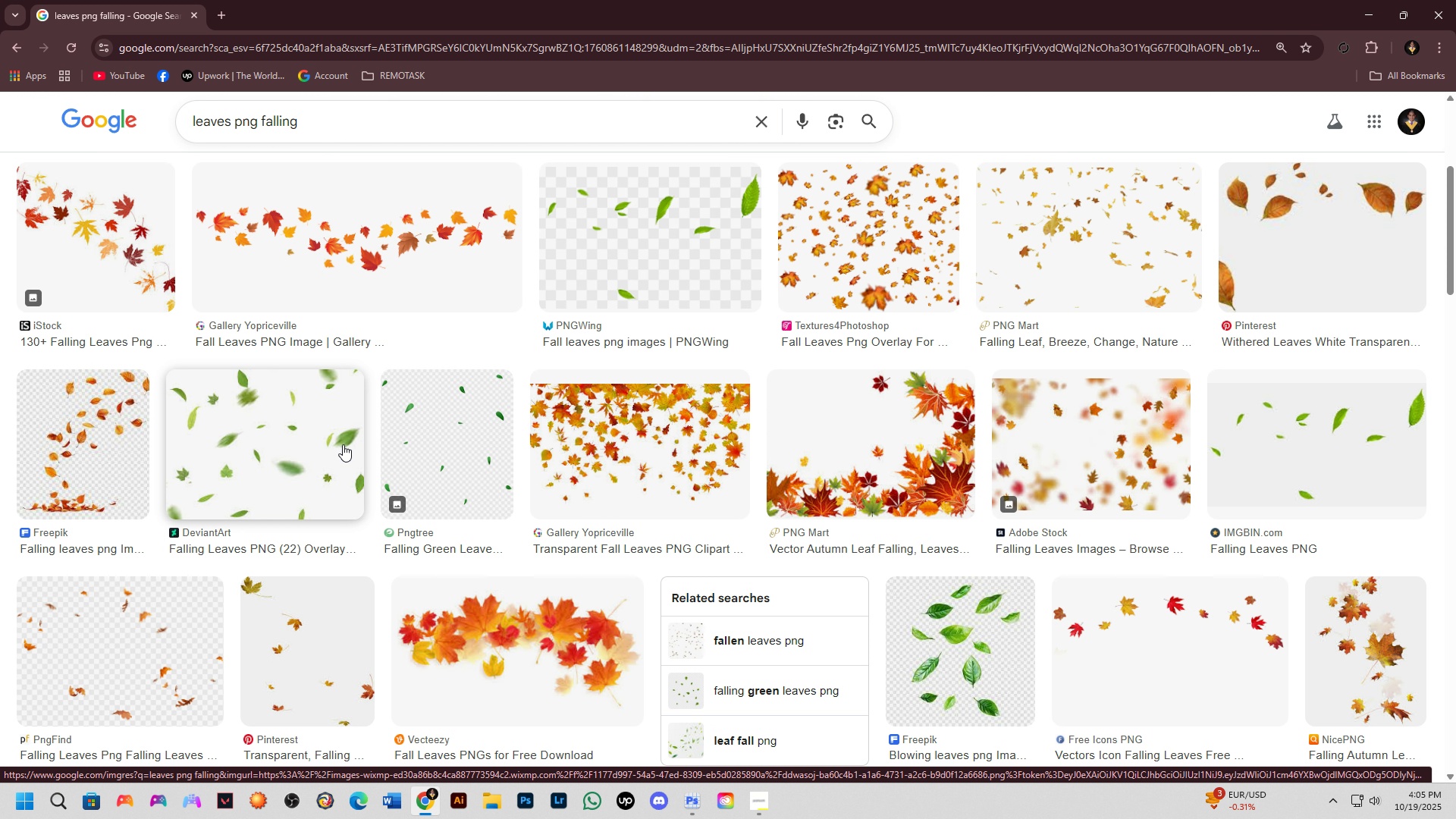 
left_click([343, 444])
 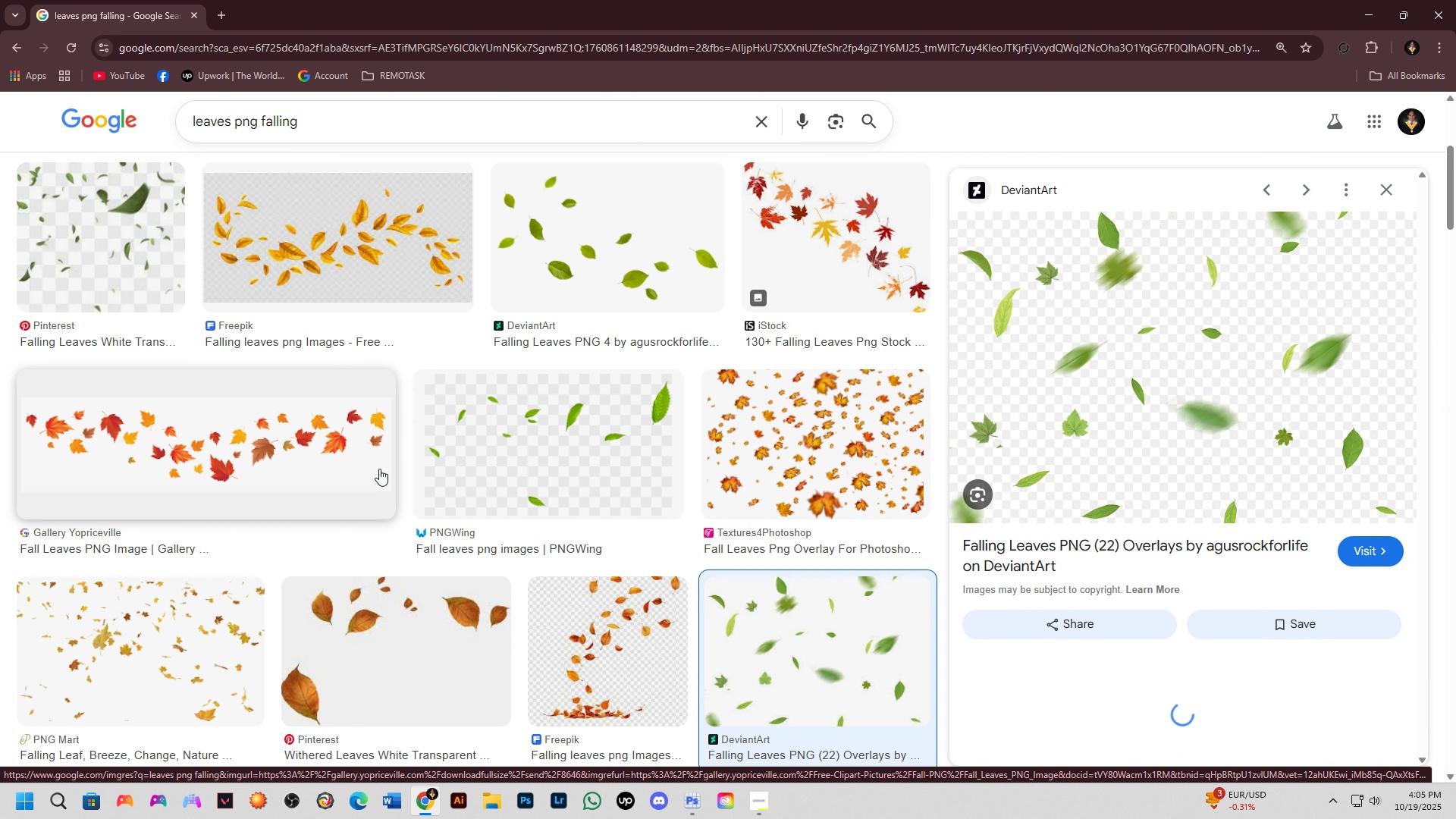 
scroll: coordinate [379, 469], scroll_direction: up, amount: 1.0
 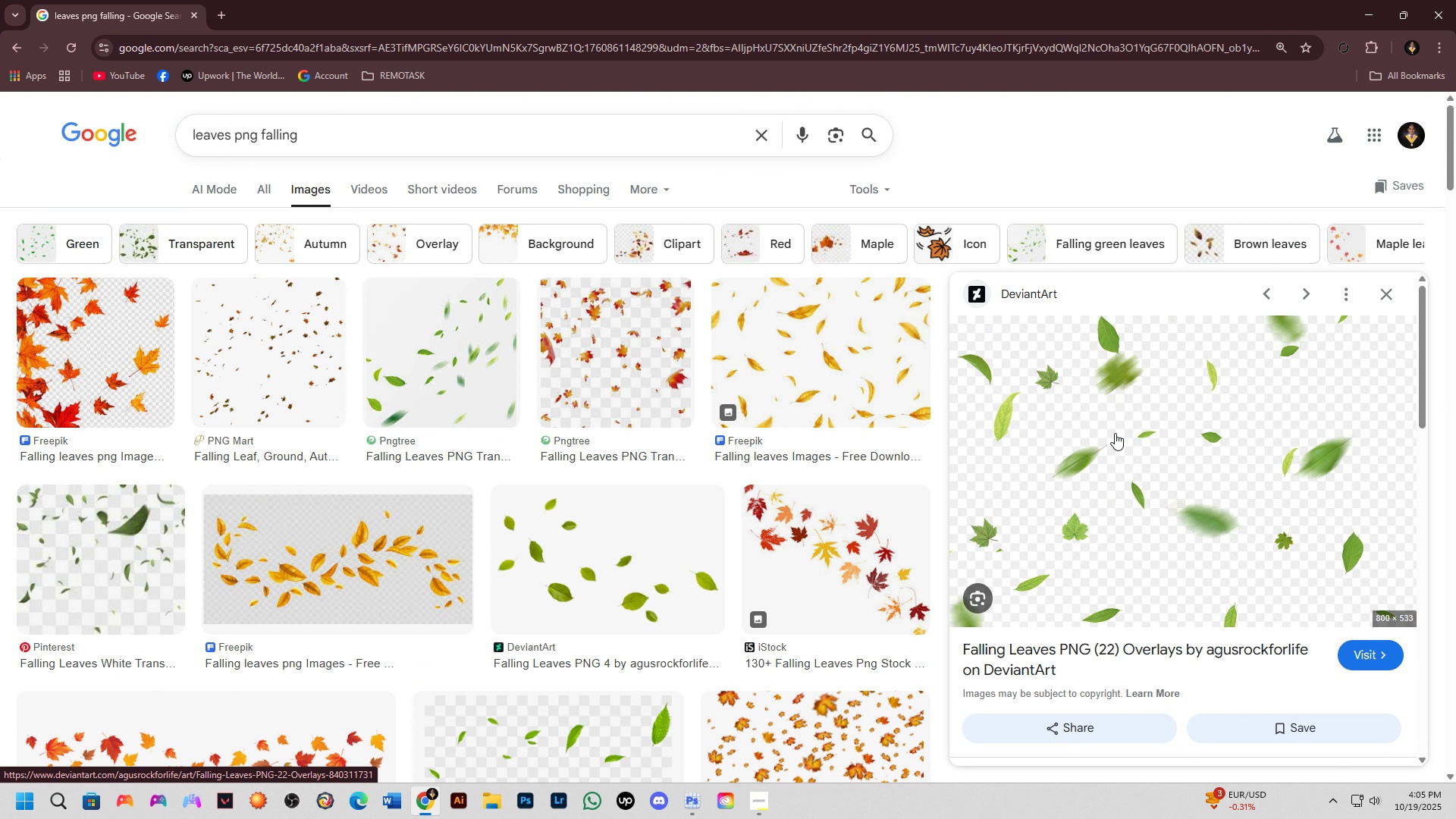 
scroll: coordinate [562, 584], scroll_direction: down, amount: 2.0
 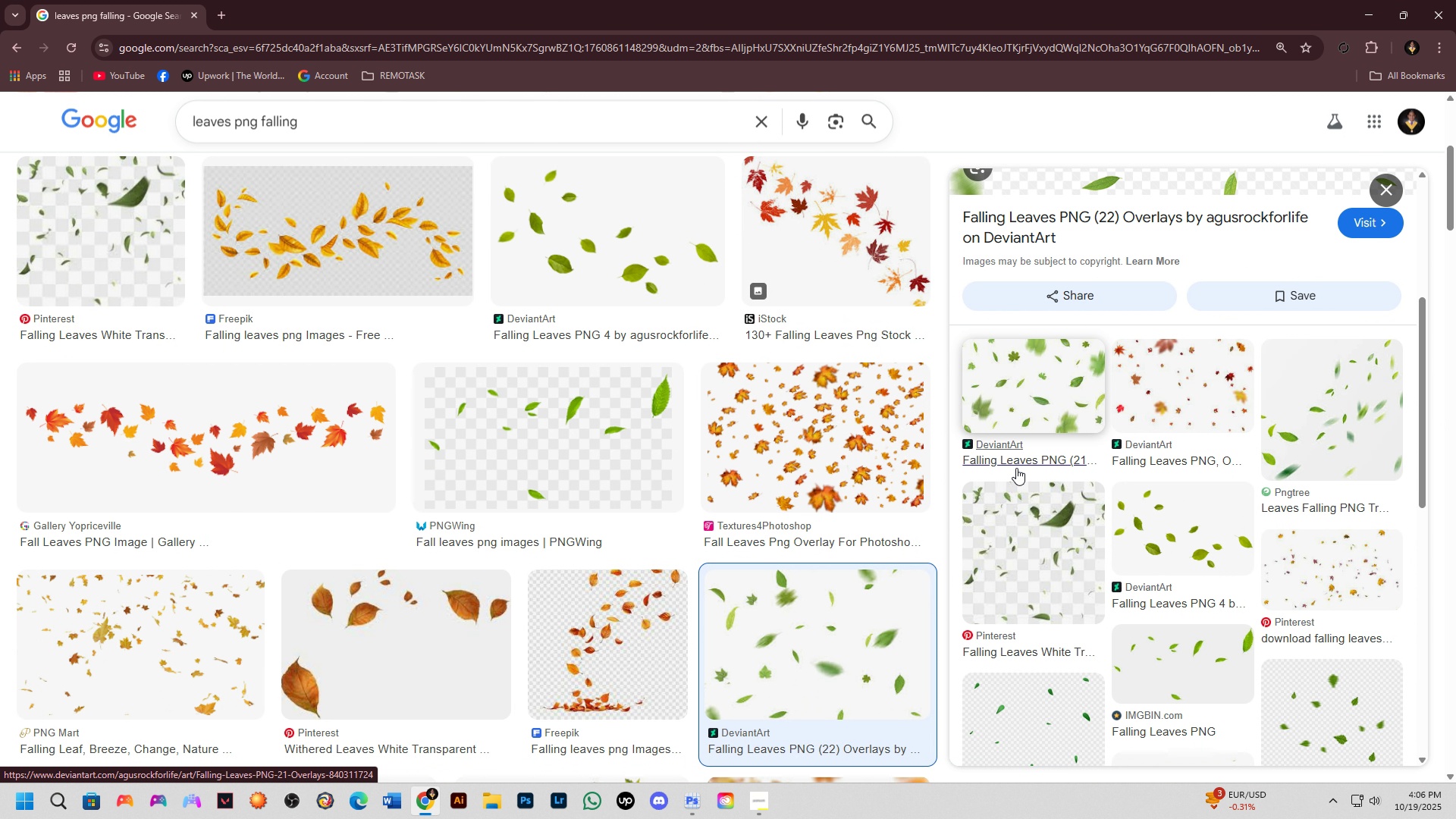 
scroll: coordinate [1272, 398], scroll_direction: up, amount: 2.0
 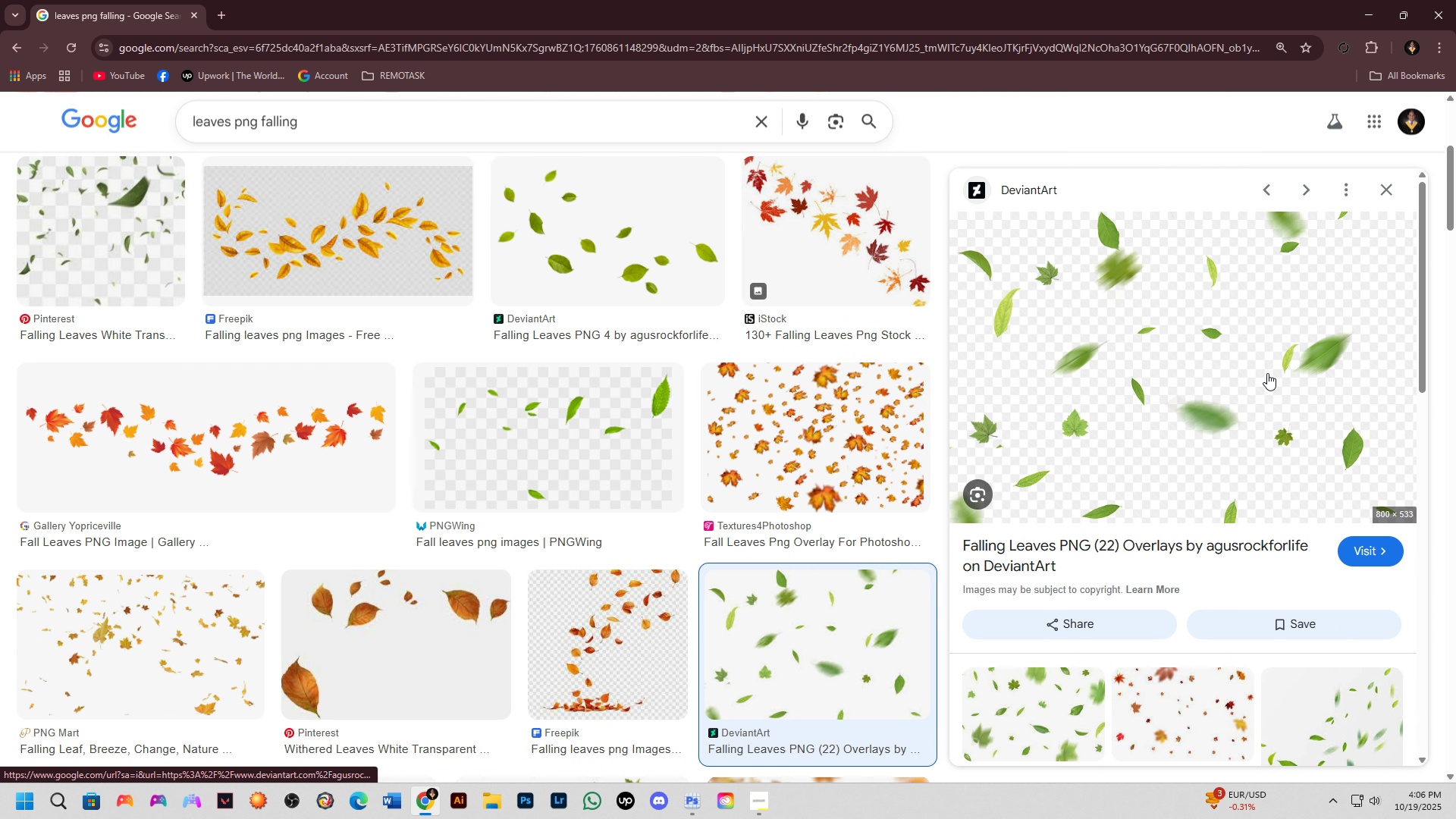 
right_click([1267, 373])
 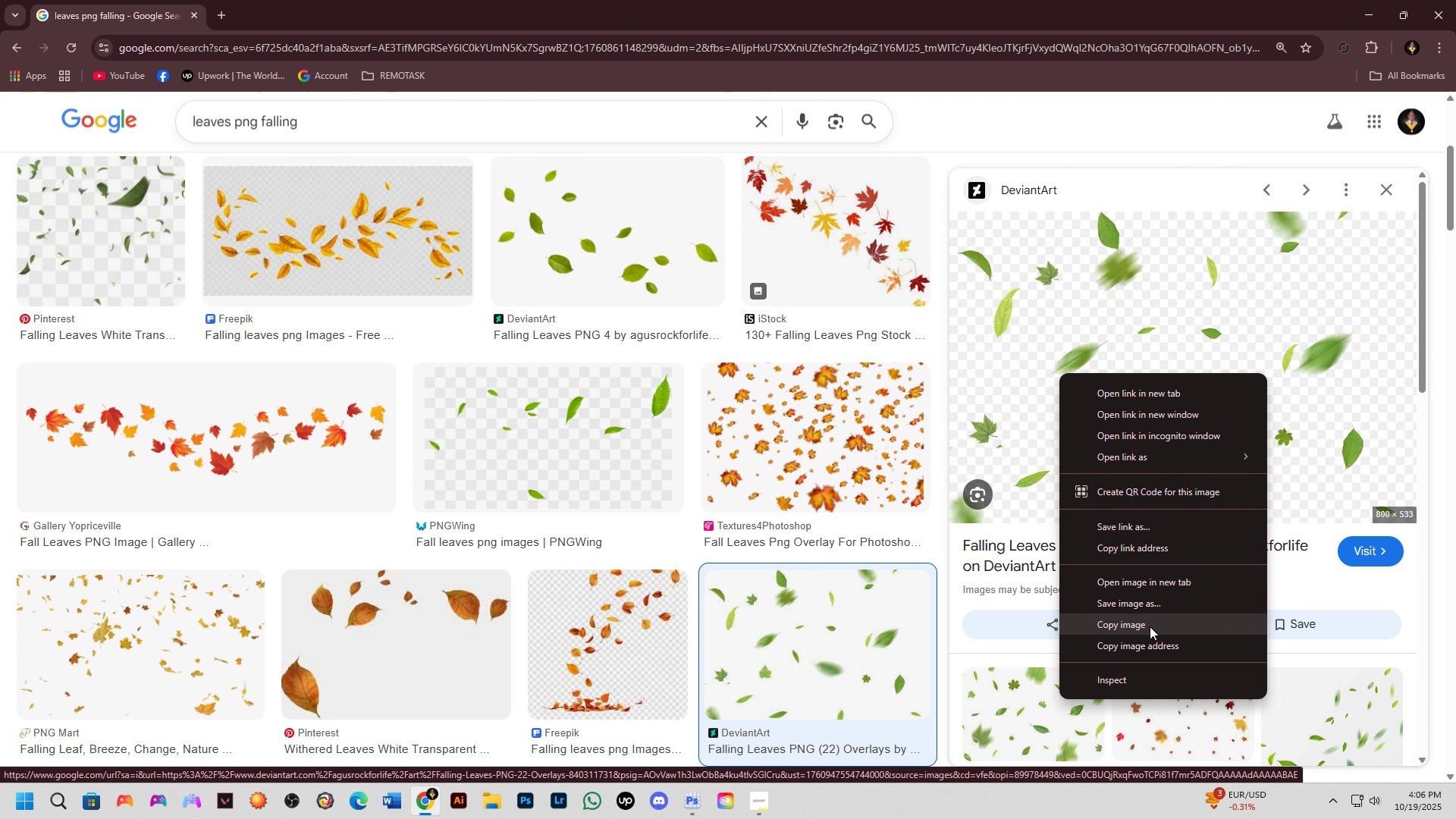 
left_click([1150, 626])
 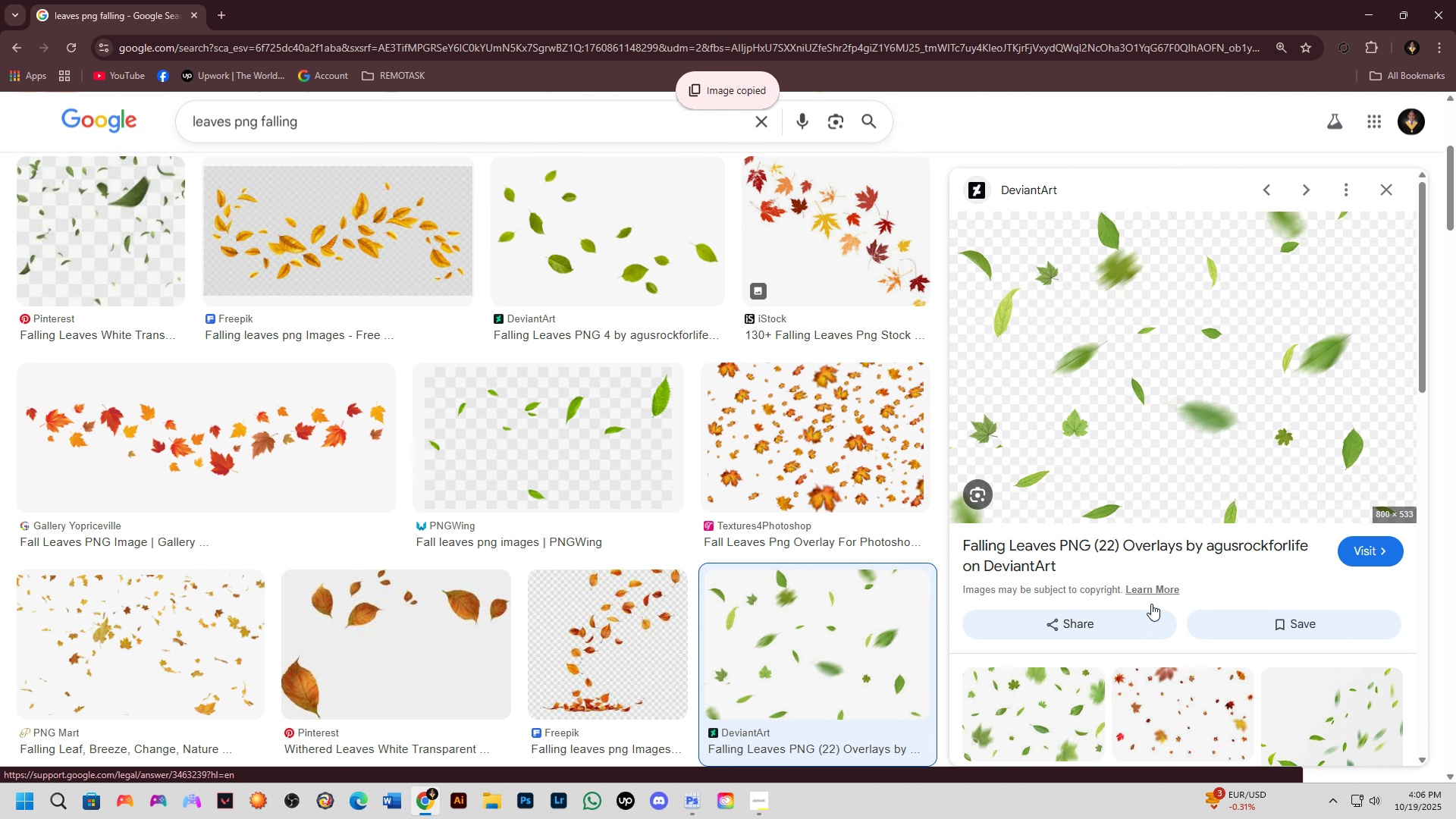 
key(Alt+Tab)
 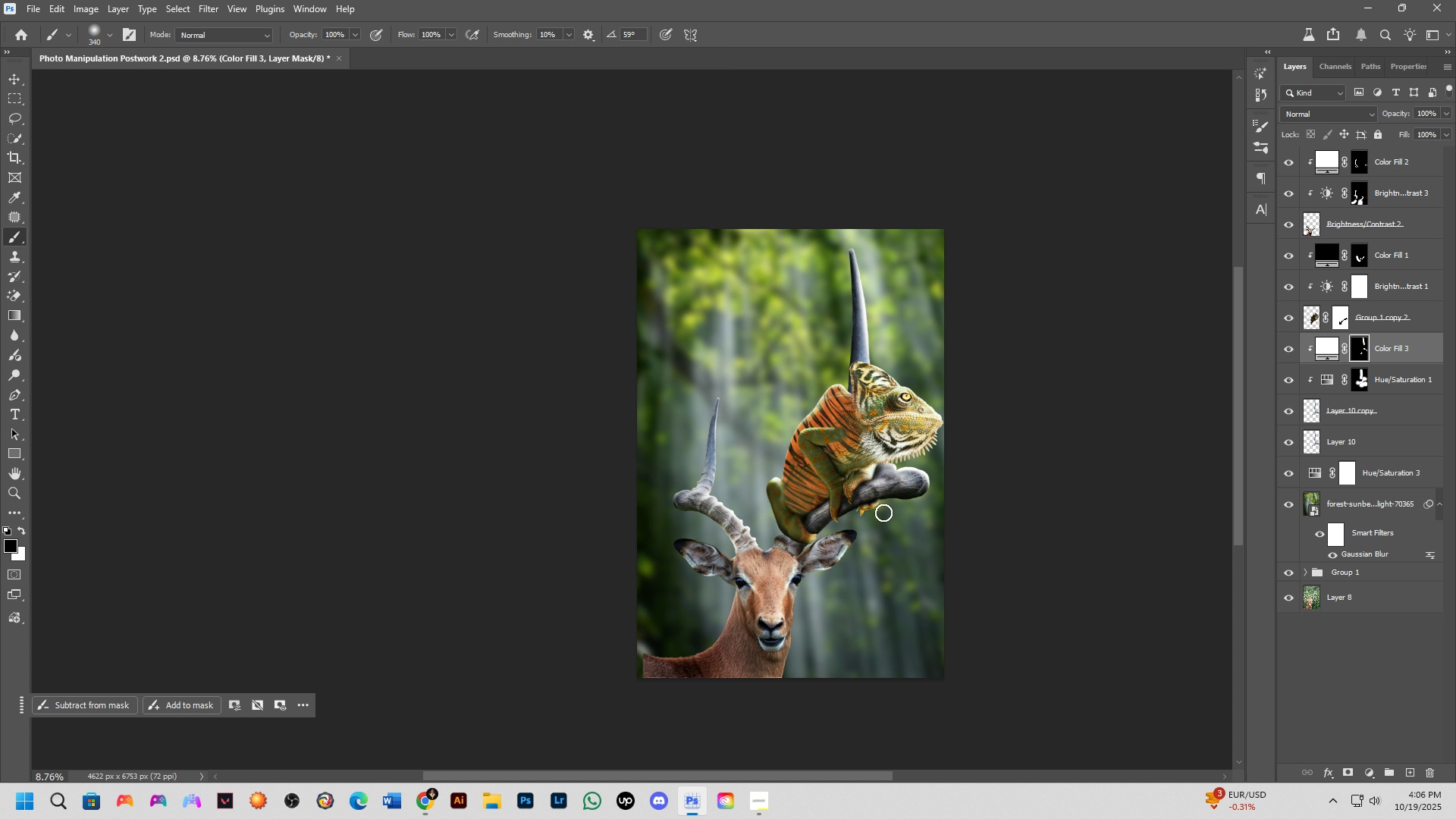 
hold_key(key=Space, duration=0.47)
 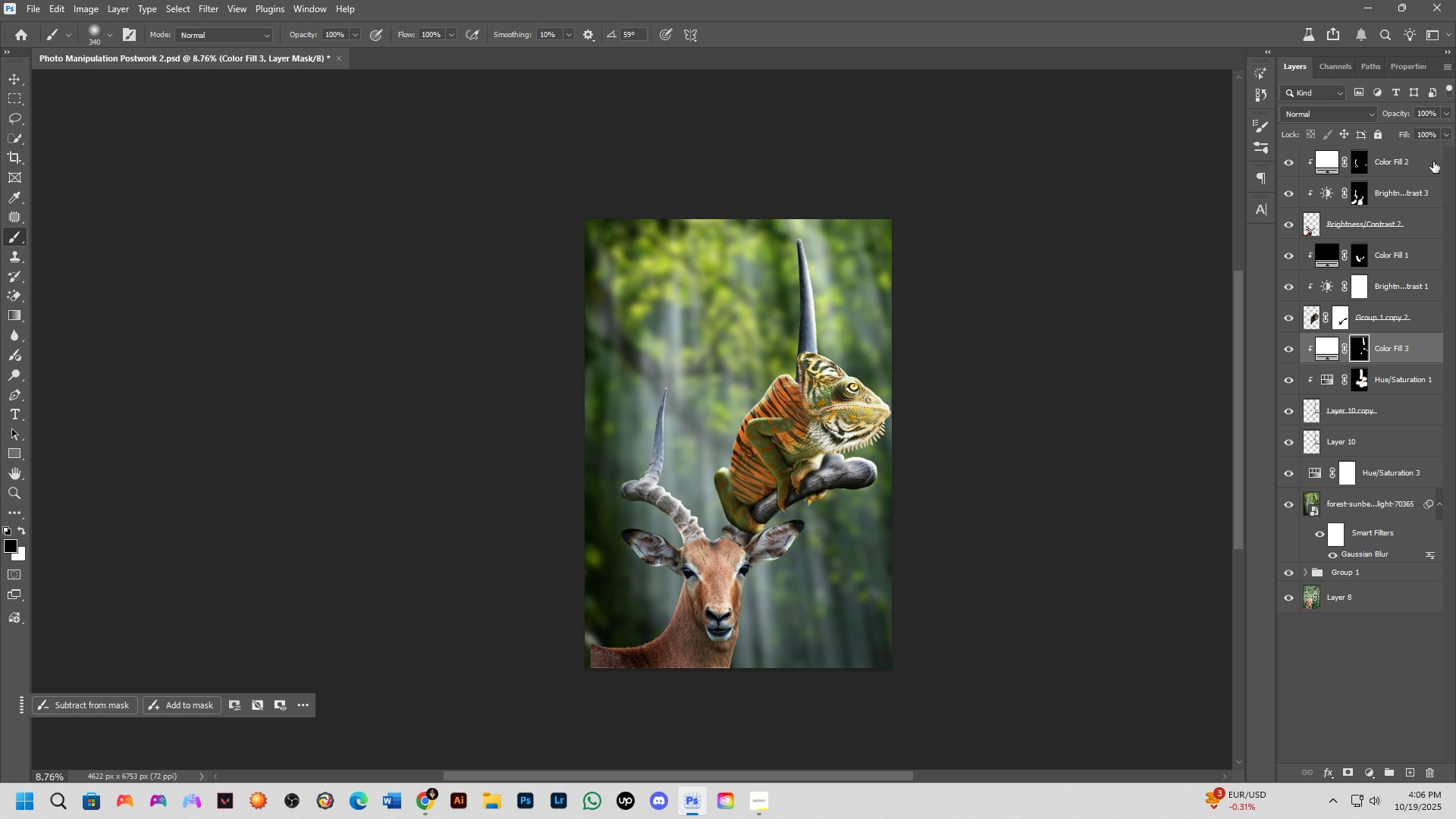 
left_click_drag(start_coordinate=[812, 444], to_coordinate=[760, 435])
 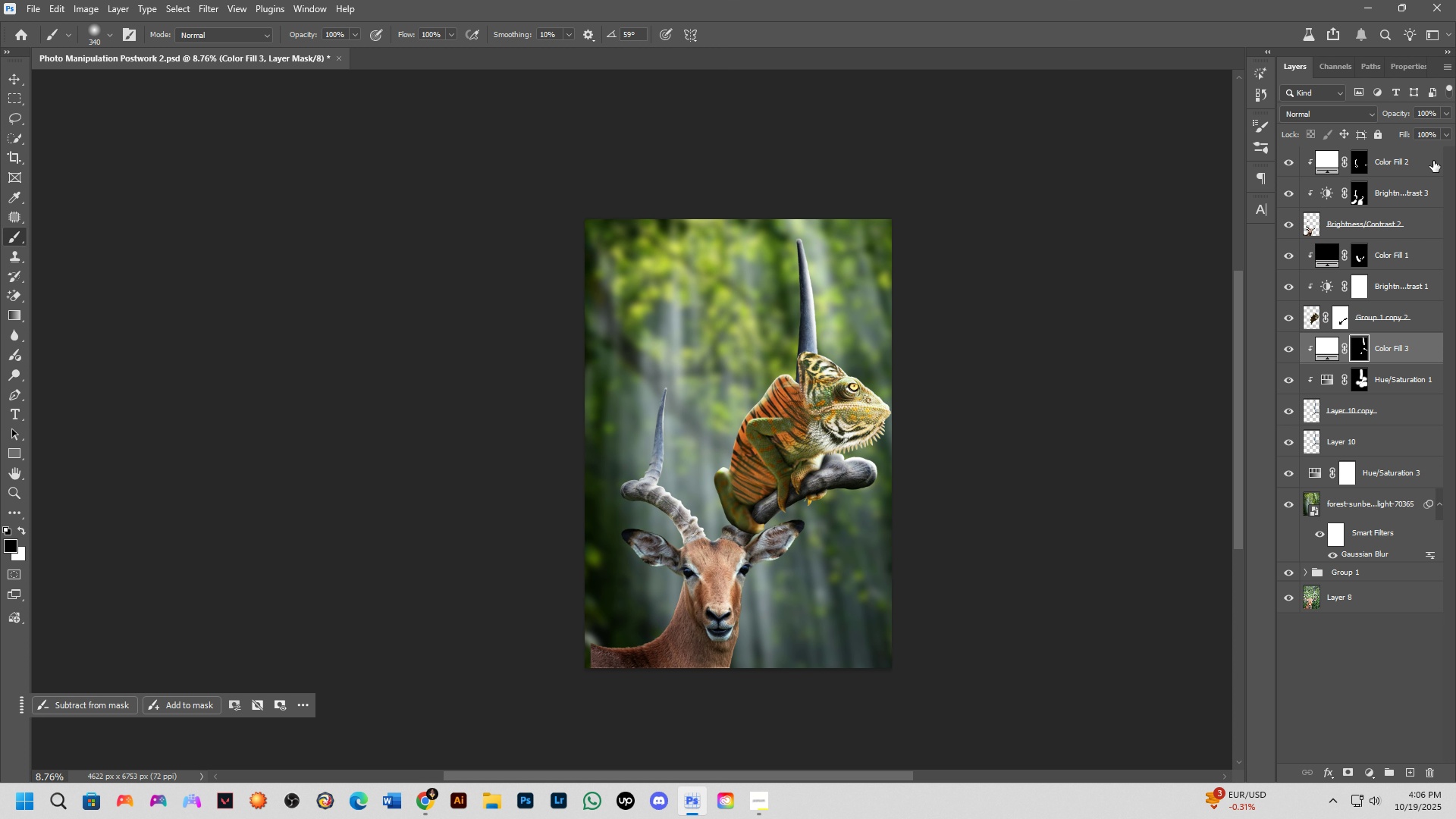 
left_click([1433, 162])
 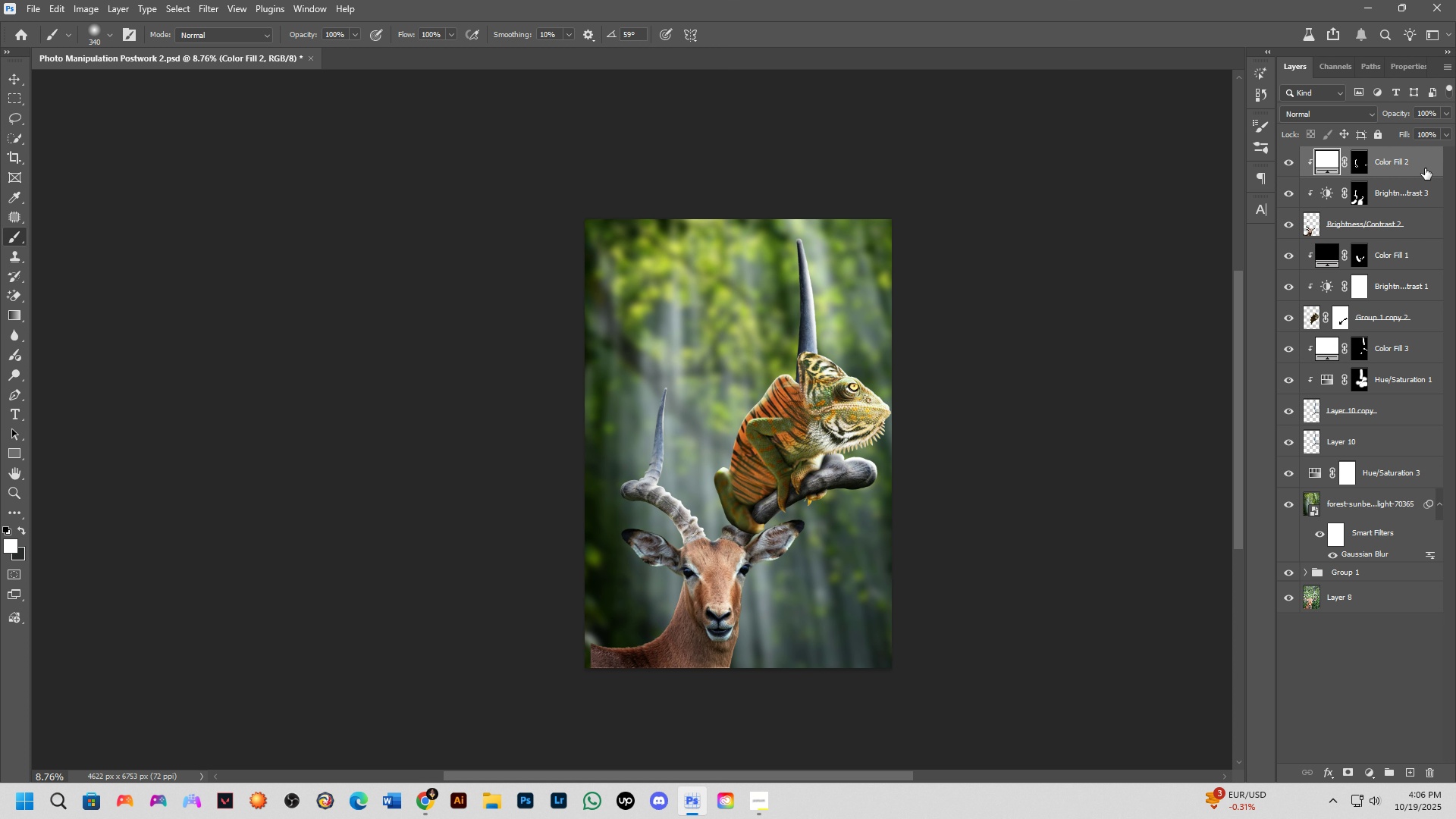 
key(Control+V)
 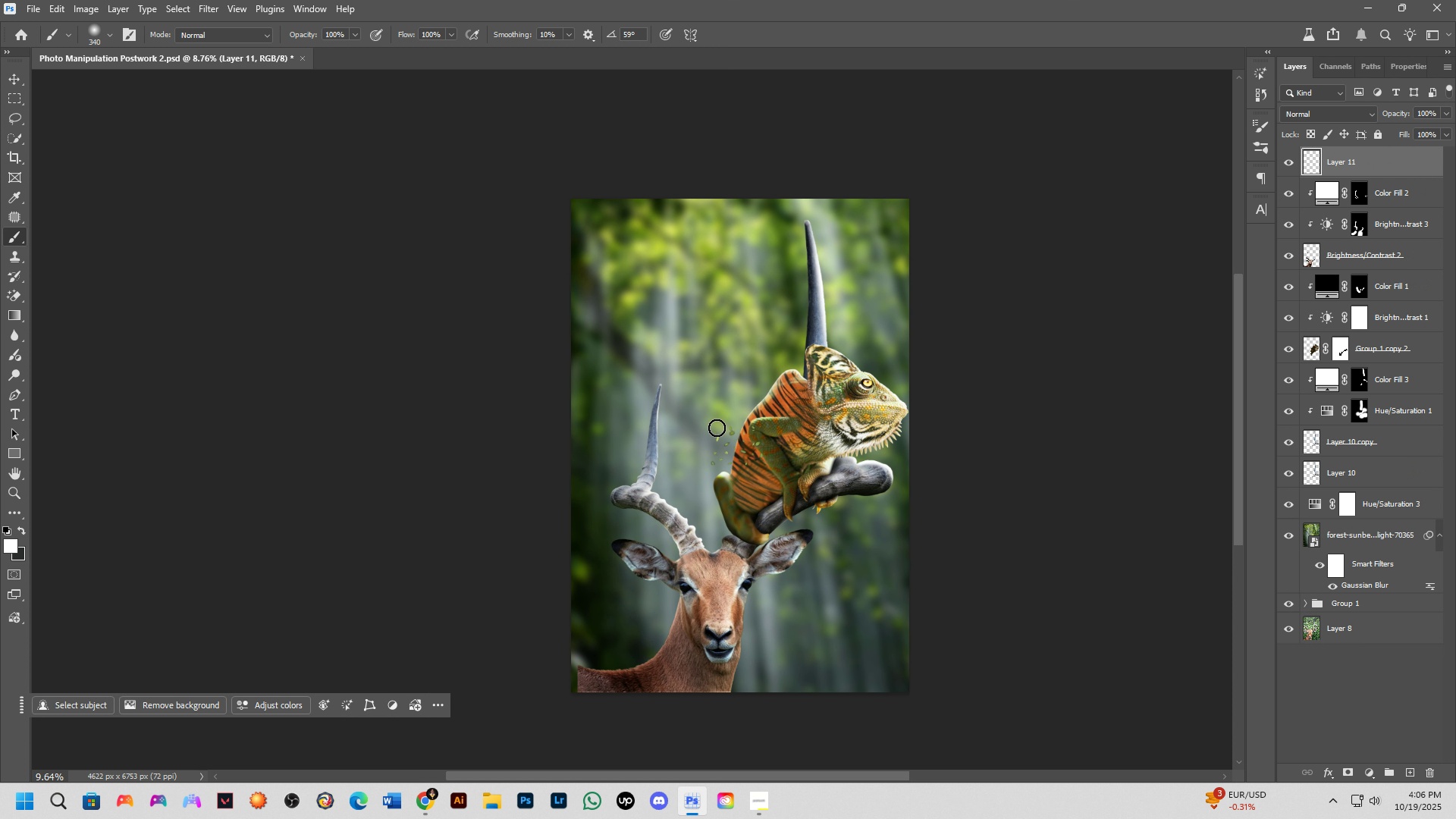 
scroll: coordinate [720, 431], scroll_direction: up, amount: 2.0
 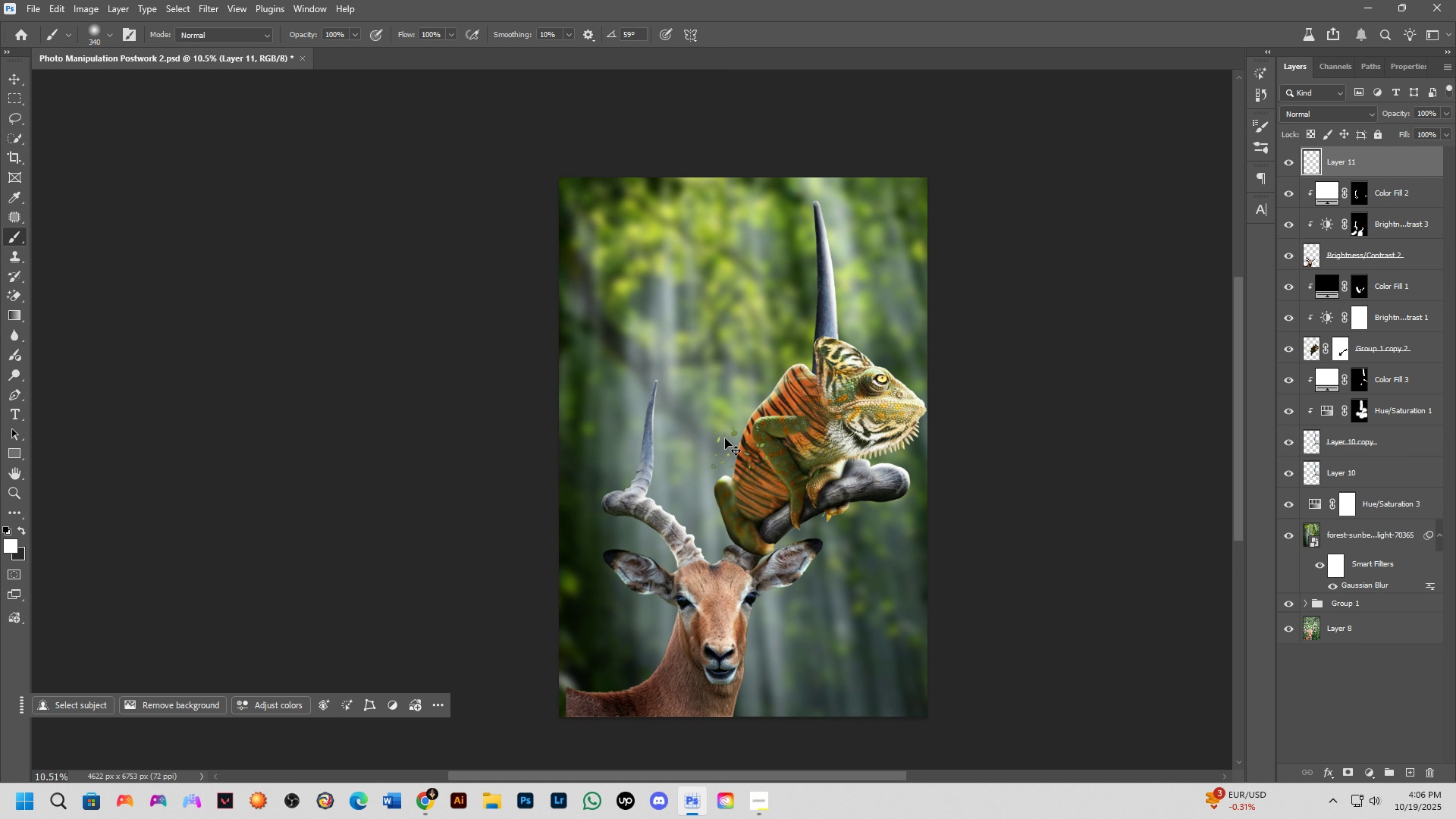 
key(Control+T)
 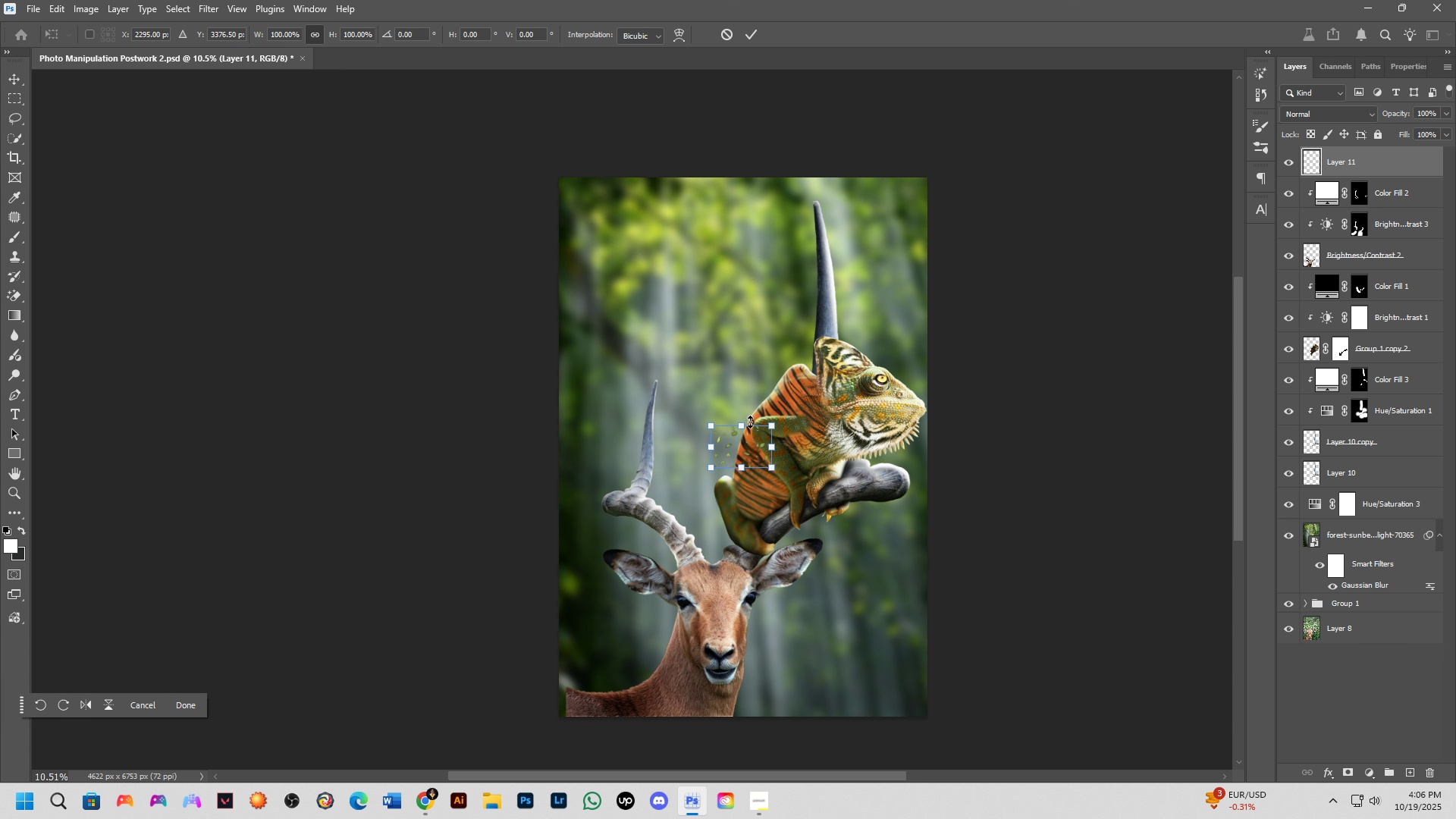 
left_click_drag(start_coordinate=[750, 422], to_coordinate=[781, 234])
 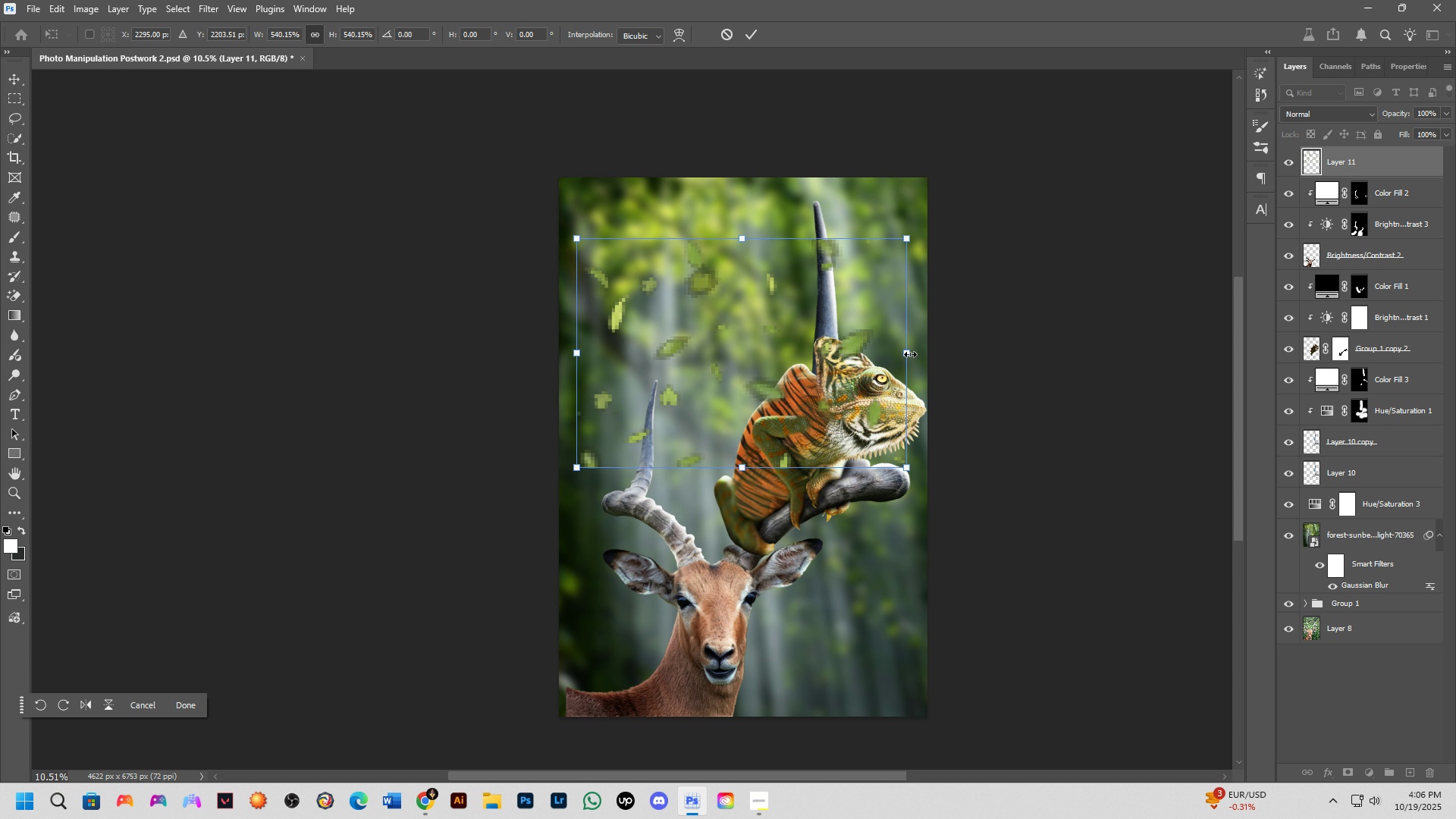 
left_click_drag(start_coordinate=[910, 355], to_coordinate=[927, 361])
 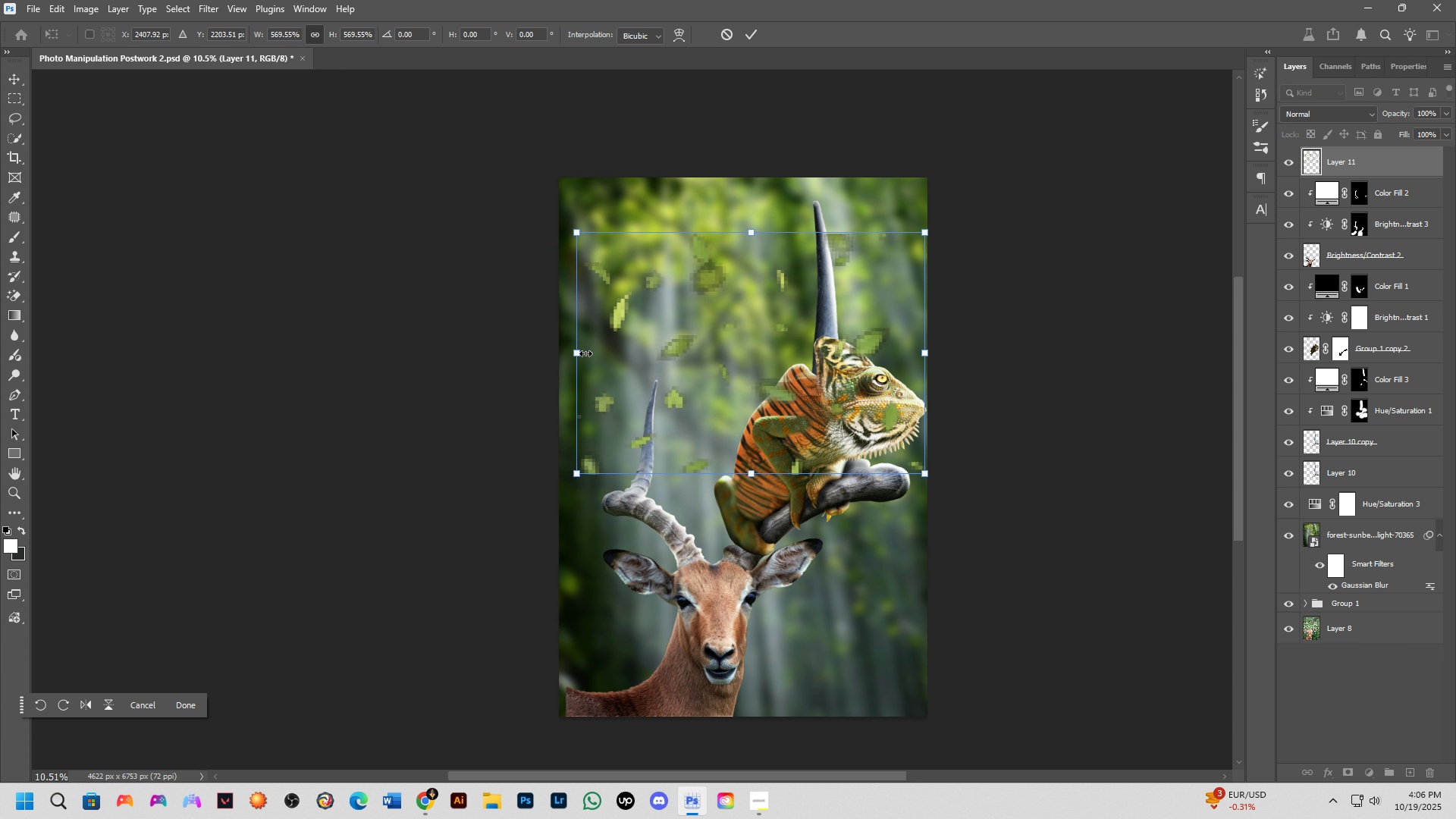 
left_click_drag(start_coordinate=[581, 354], to_coordinate=[566, 358])
 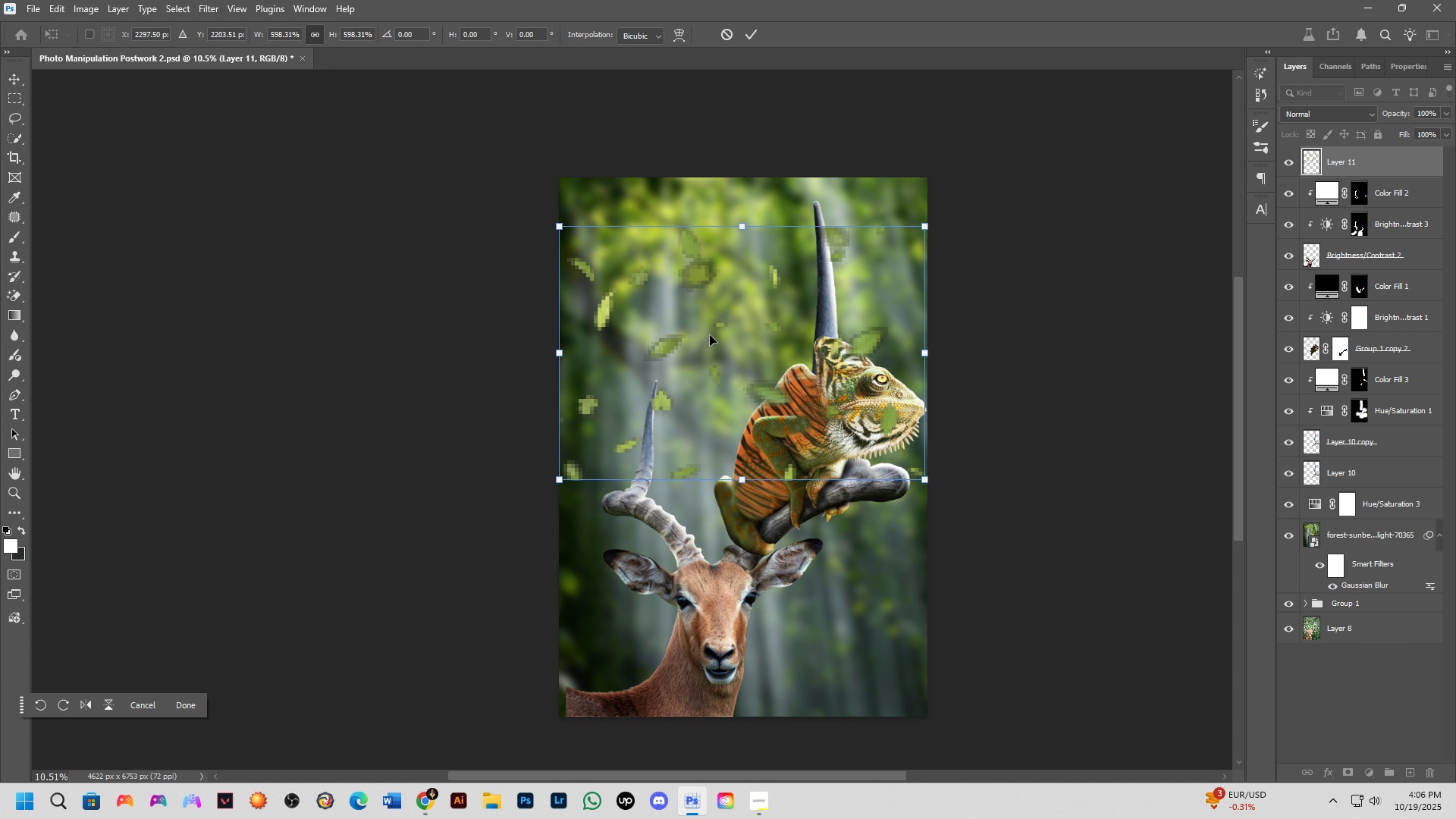 
hold_key(key=ShiftLeft, duration=0.53)
left_click_drag(start_coordinate=[750, 332], to_coordinate=[752, 353])
 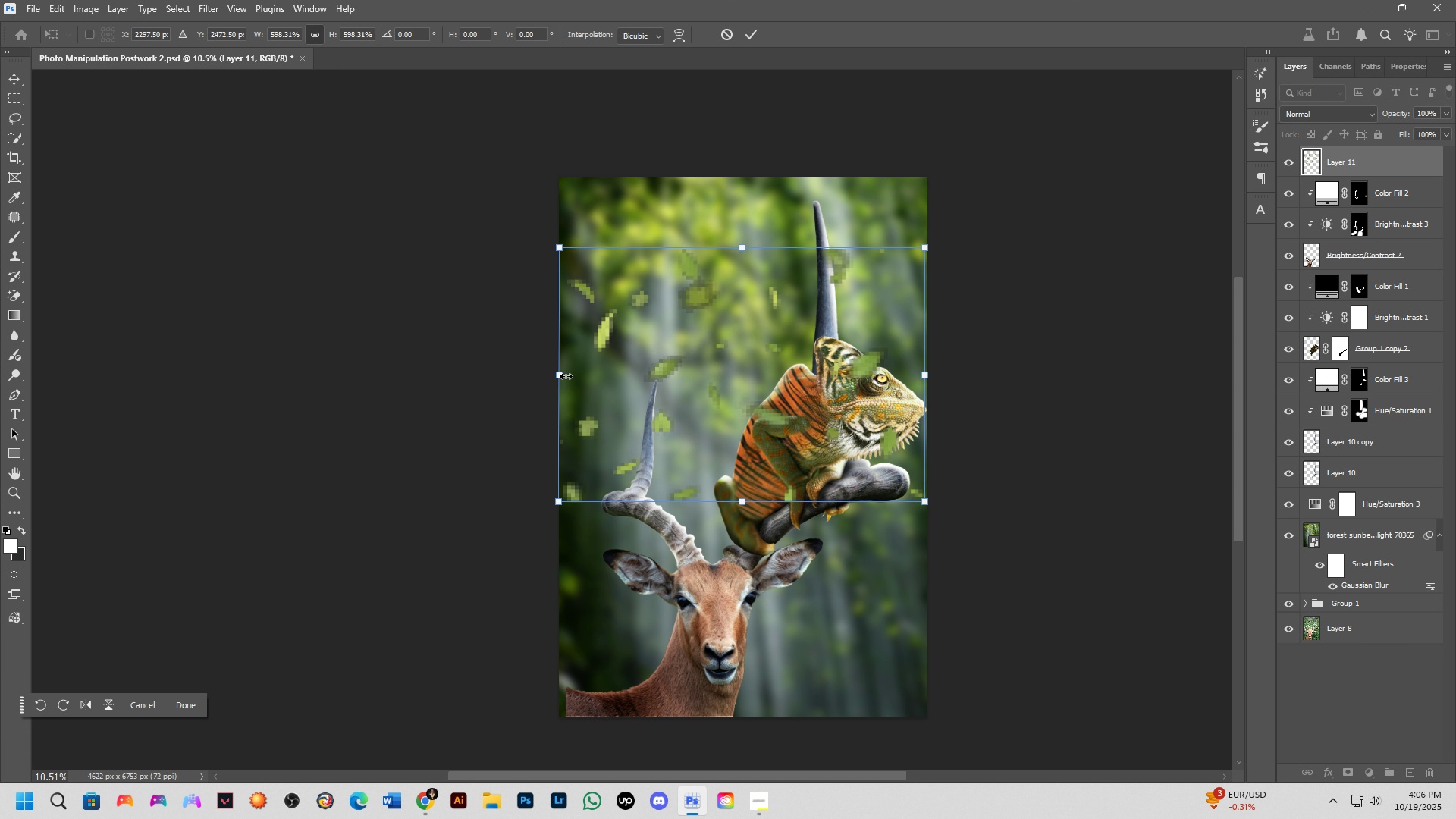 
left_click_drag(start_coordinate=[566, 376], to_coordinate=[558, 376])
 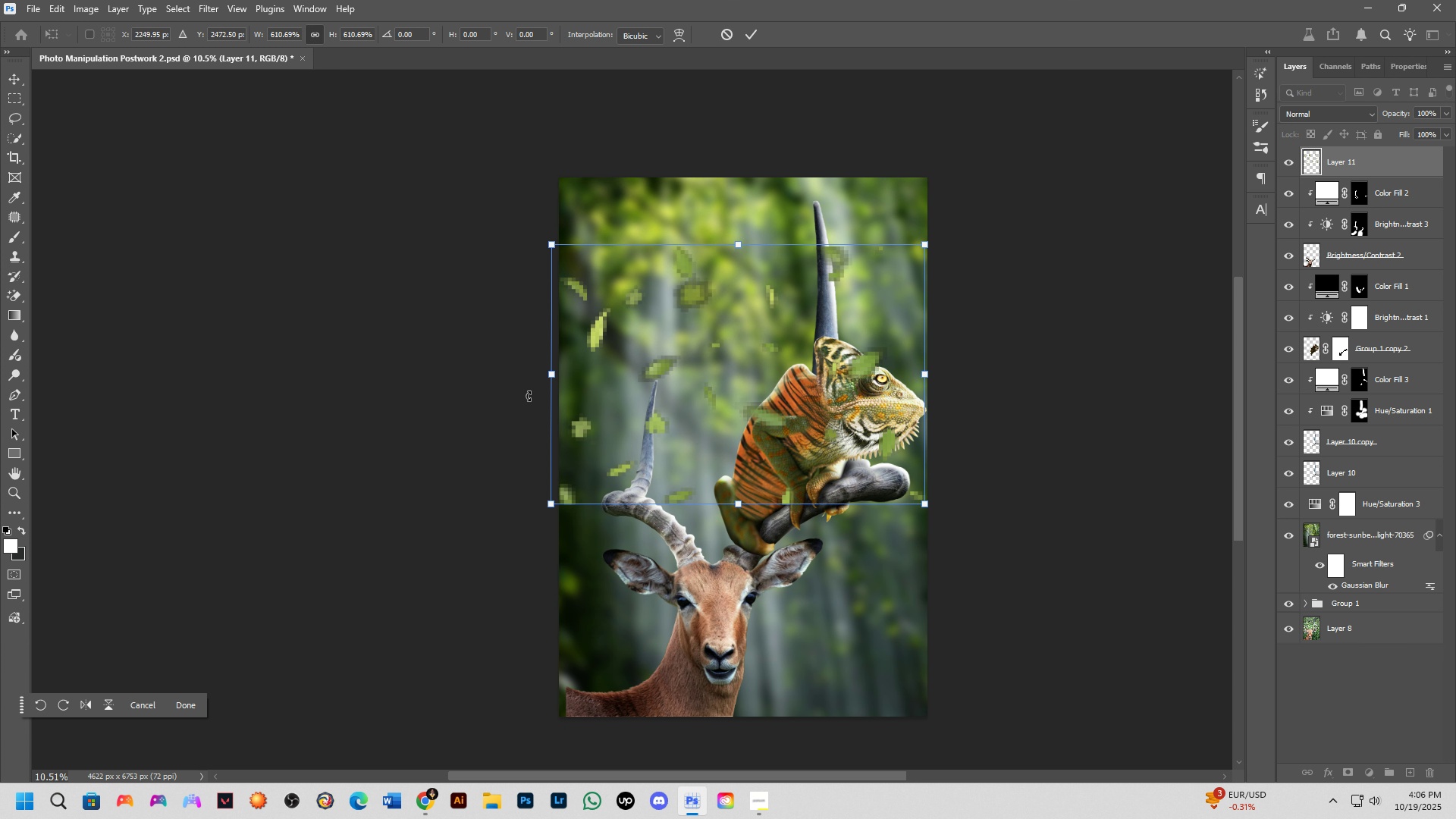 
left_click_drag(start_coordinate=[520, 413], to_coordinate=[777, 633])
 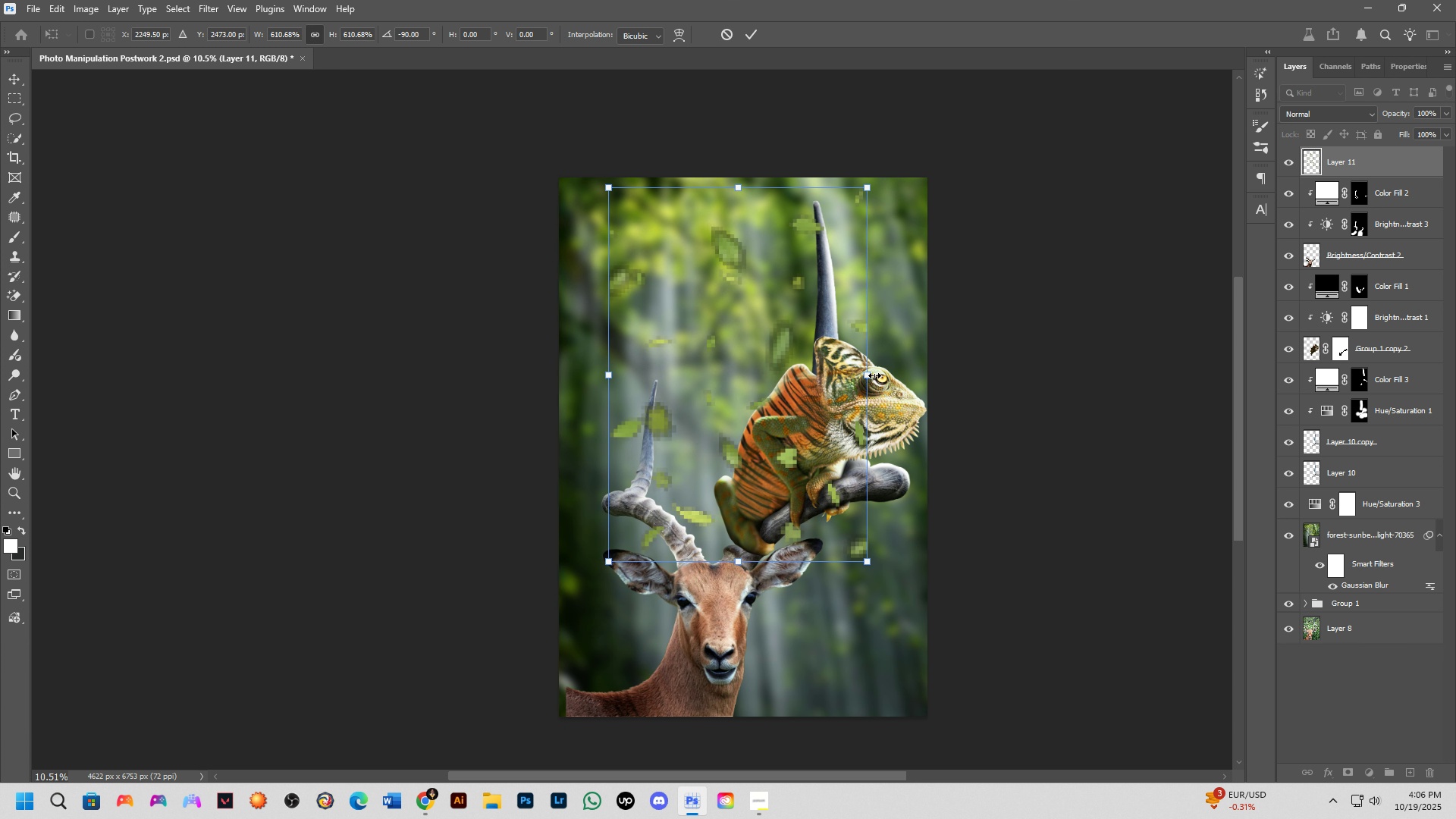 
hold_key(key=ShiftLeft, duration=0.45)
 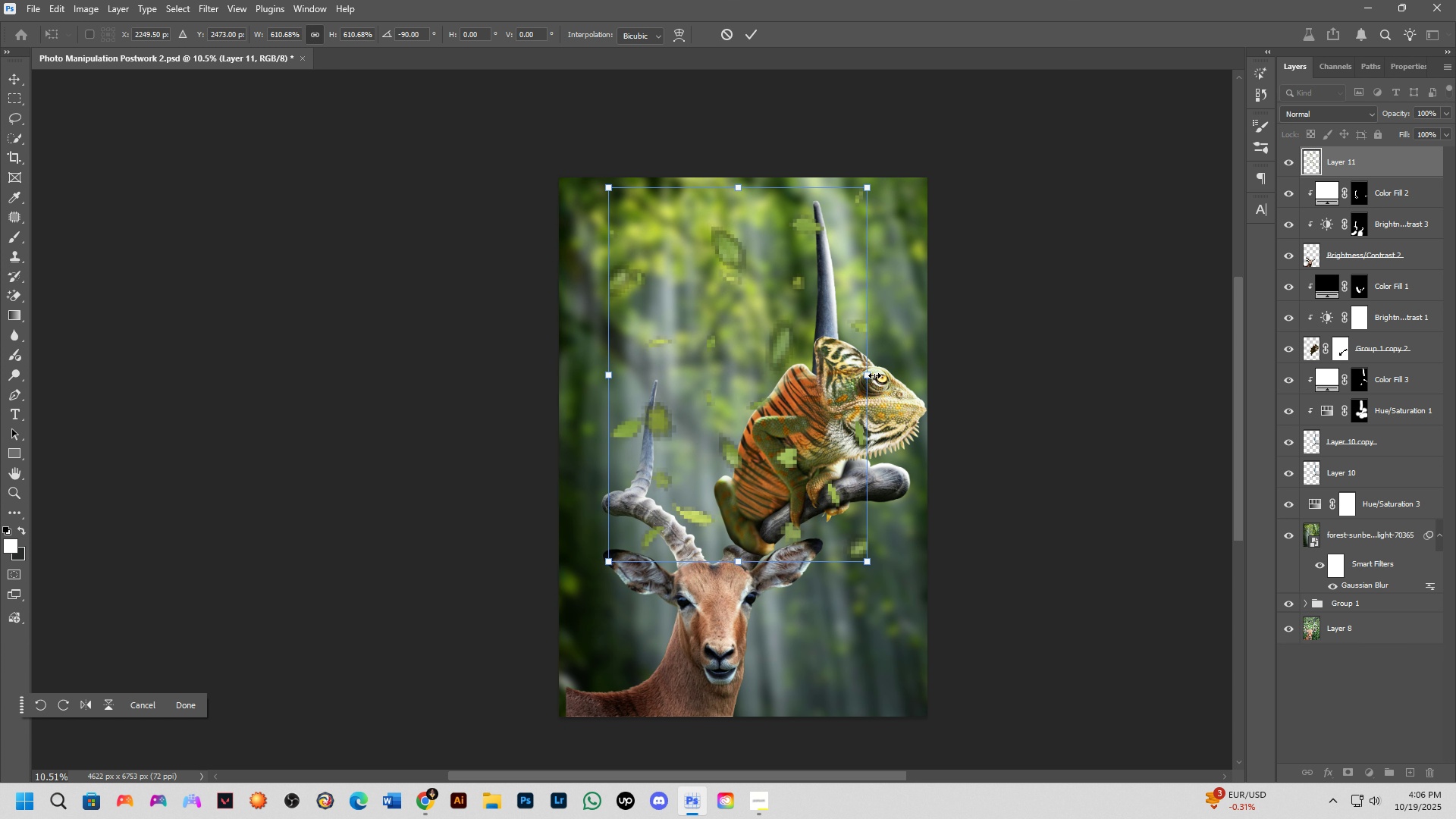 
left_click_drag(start_coordinate=[874, 375], to_coordinate=[937, 388])
 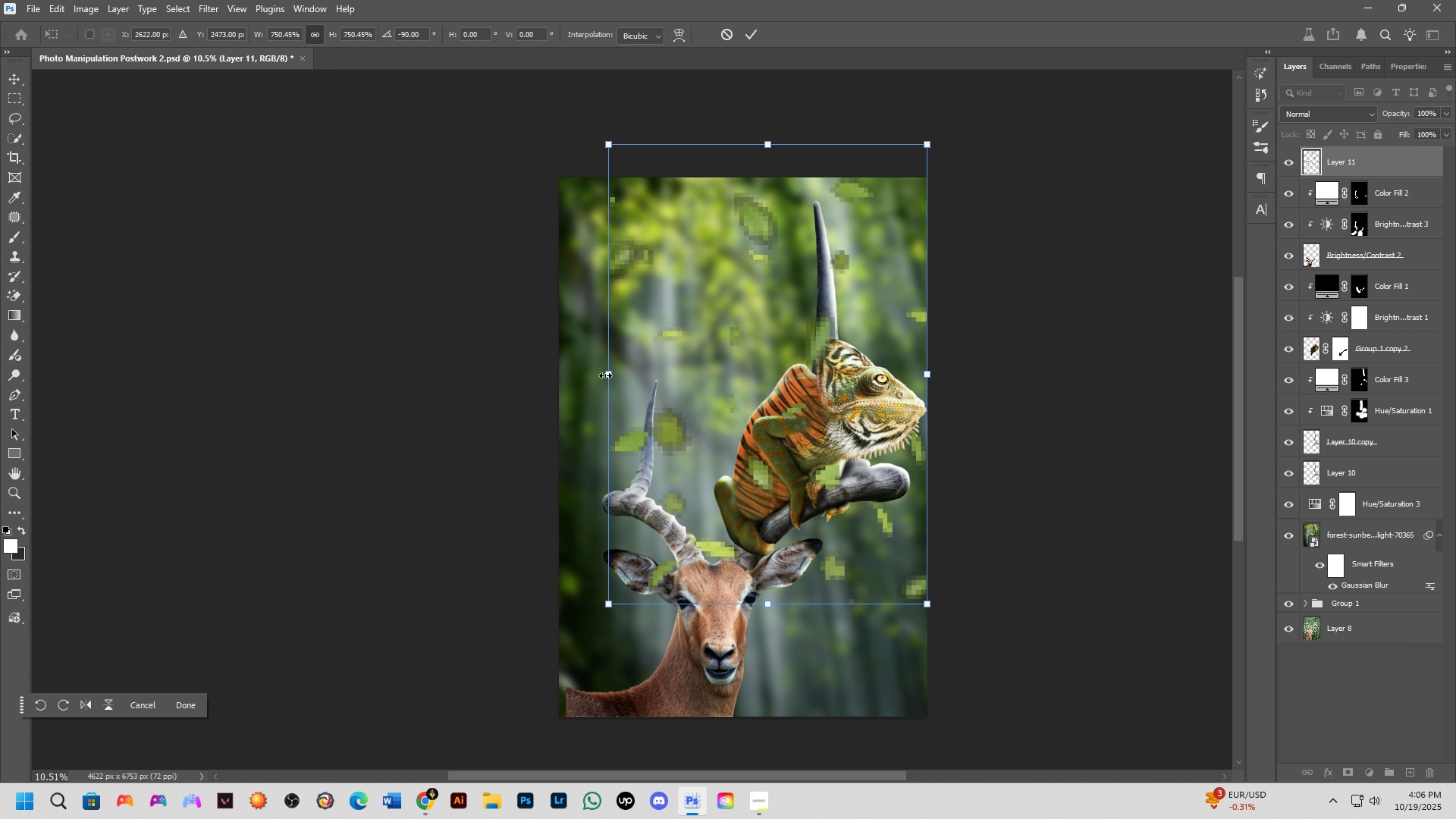 
left_click_drag(start_coordinate=[605, 375], to_coordinate=[553, 394])
 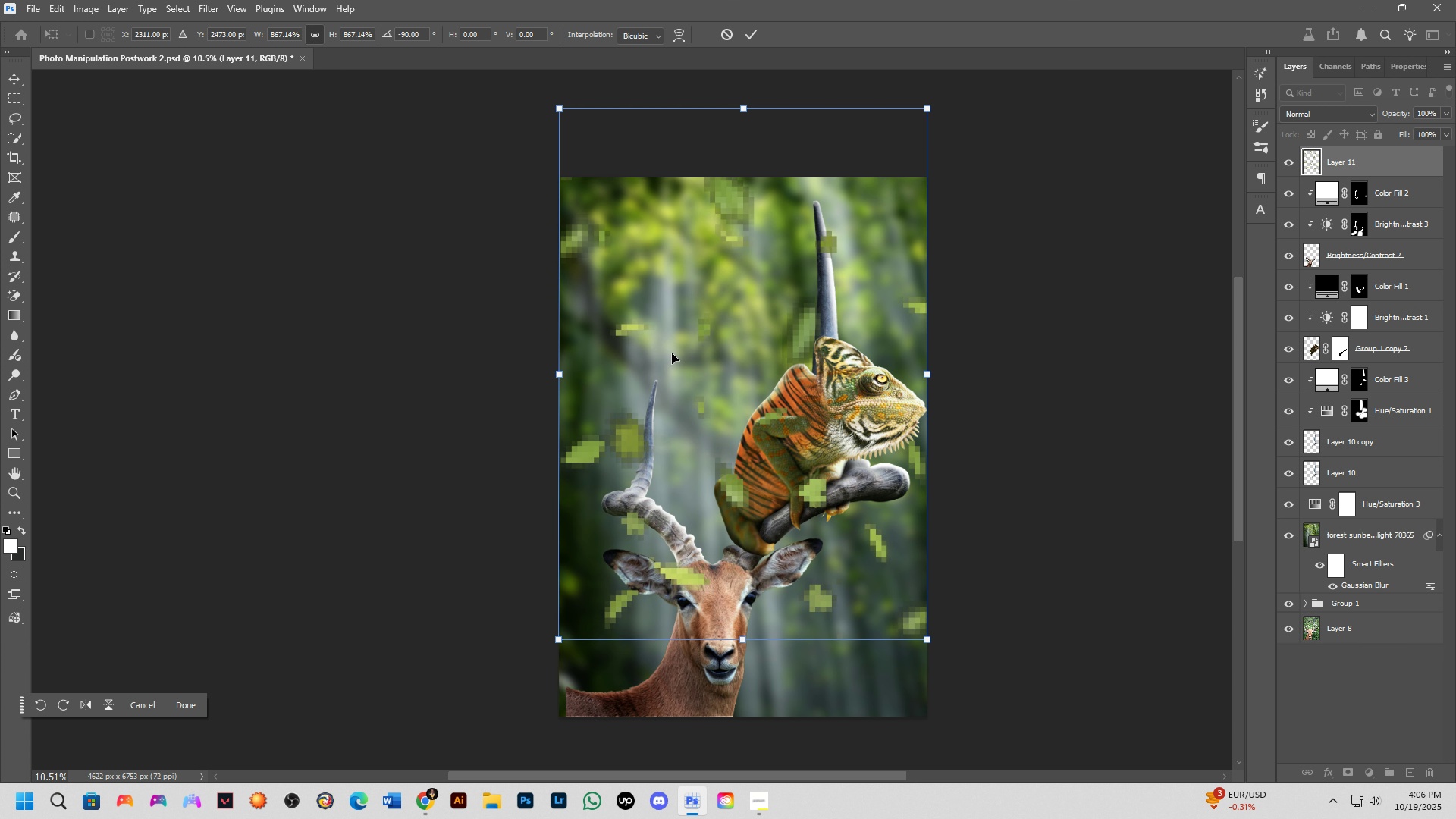 
hold_key(key=ShiftLeft, duration=1.52)
left_click_drag(start_coordinate=[747, 333], to_coordinate=[744, 412])
 